 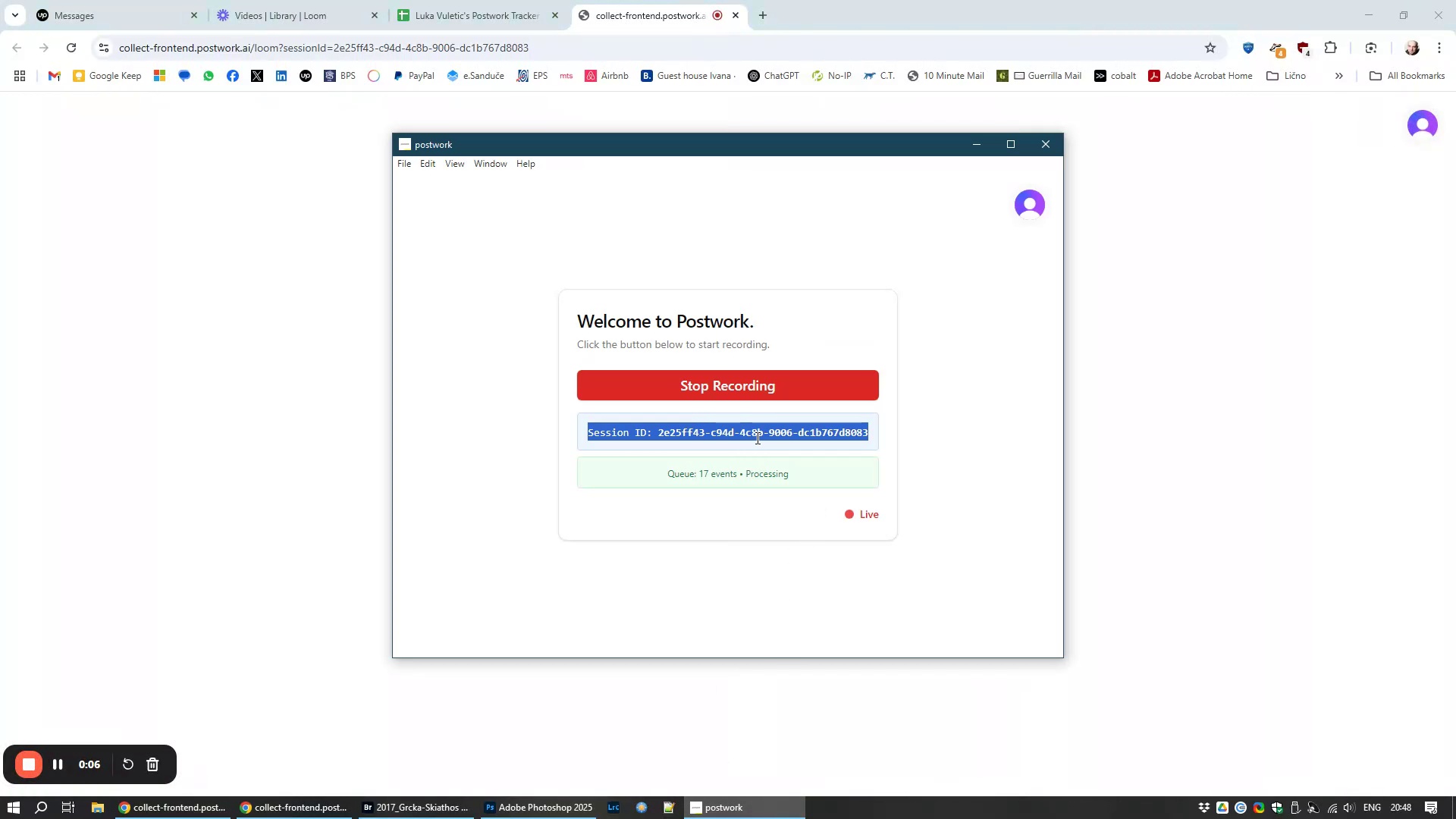 
key(Control+C)
 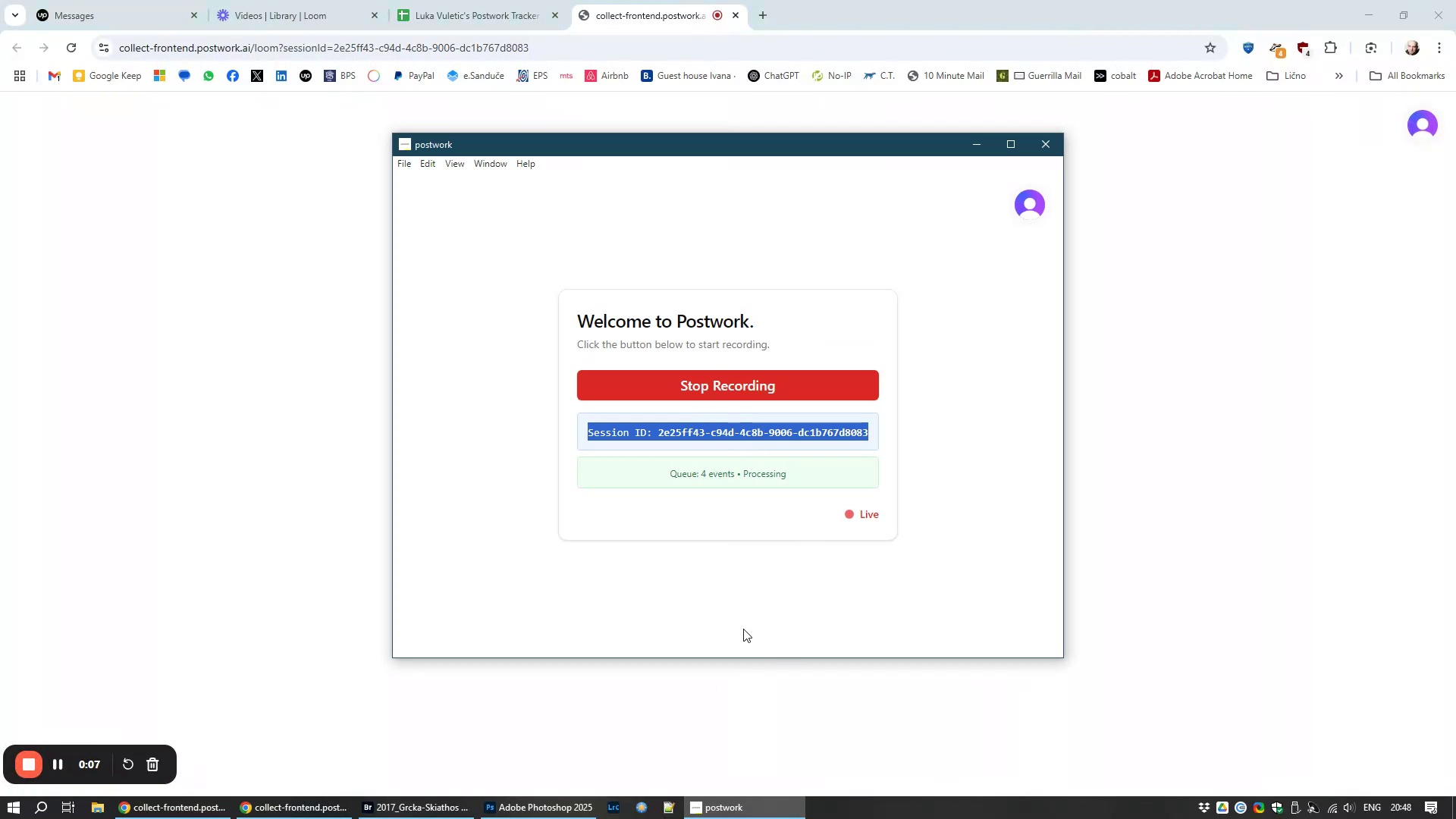 
left_click([743, 631])
 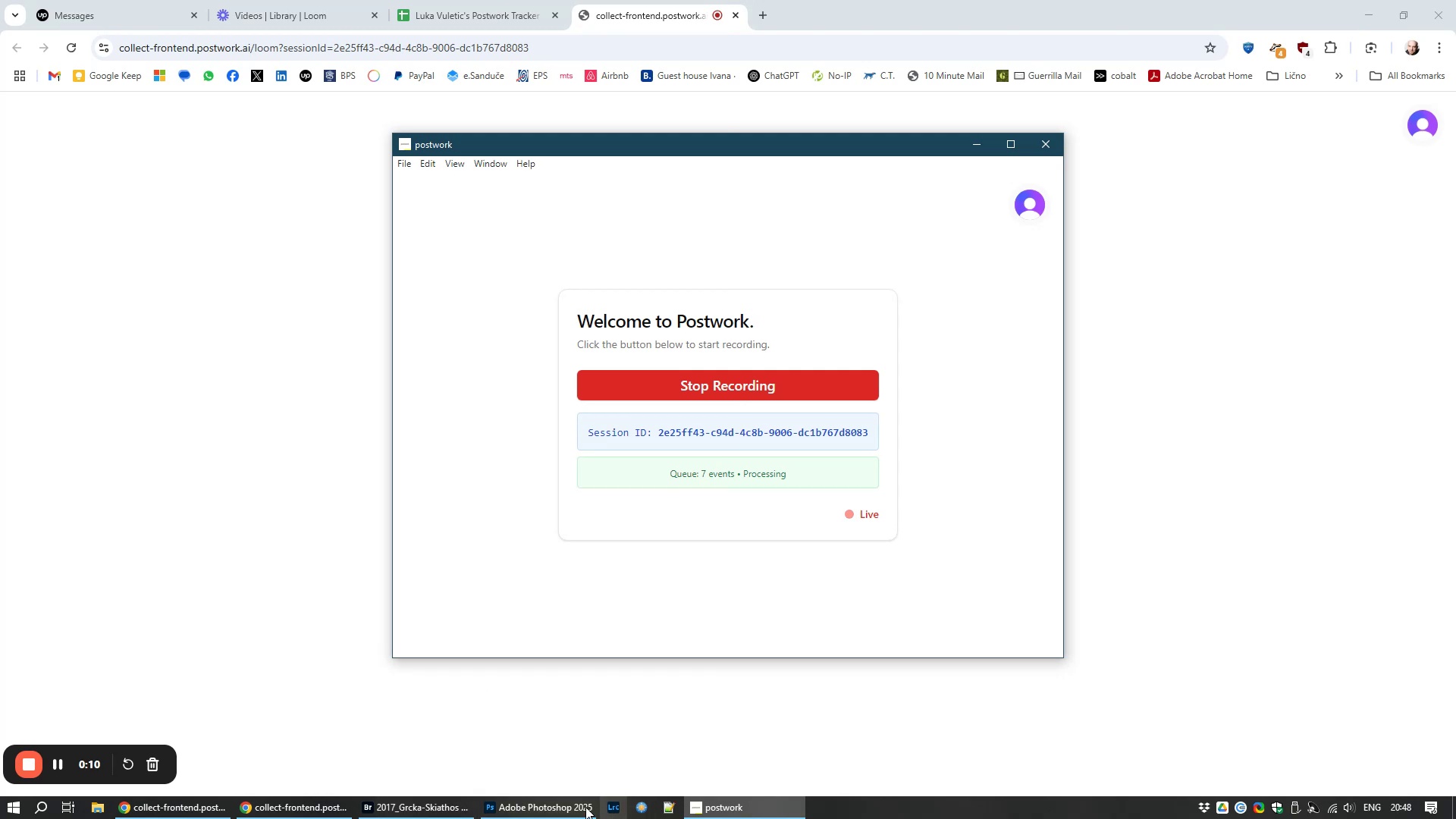 
mouse_move([519, 795])
 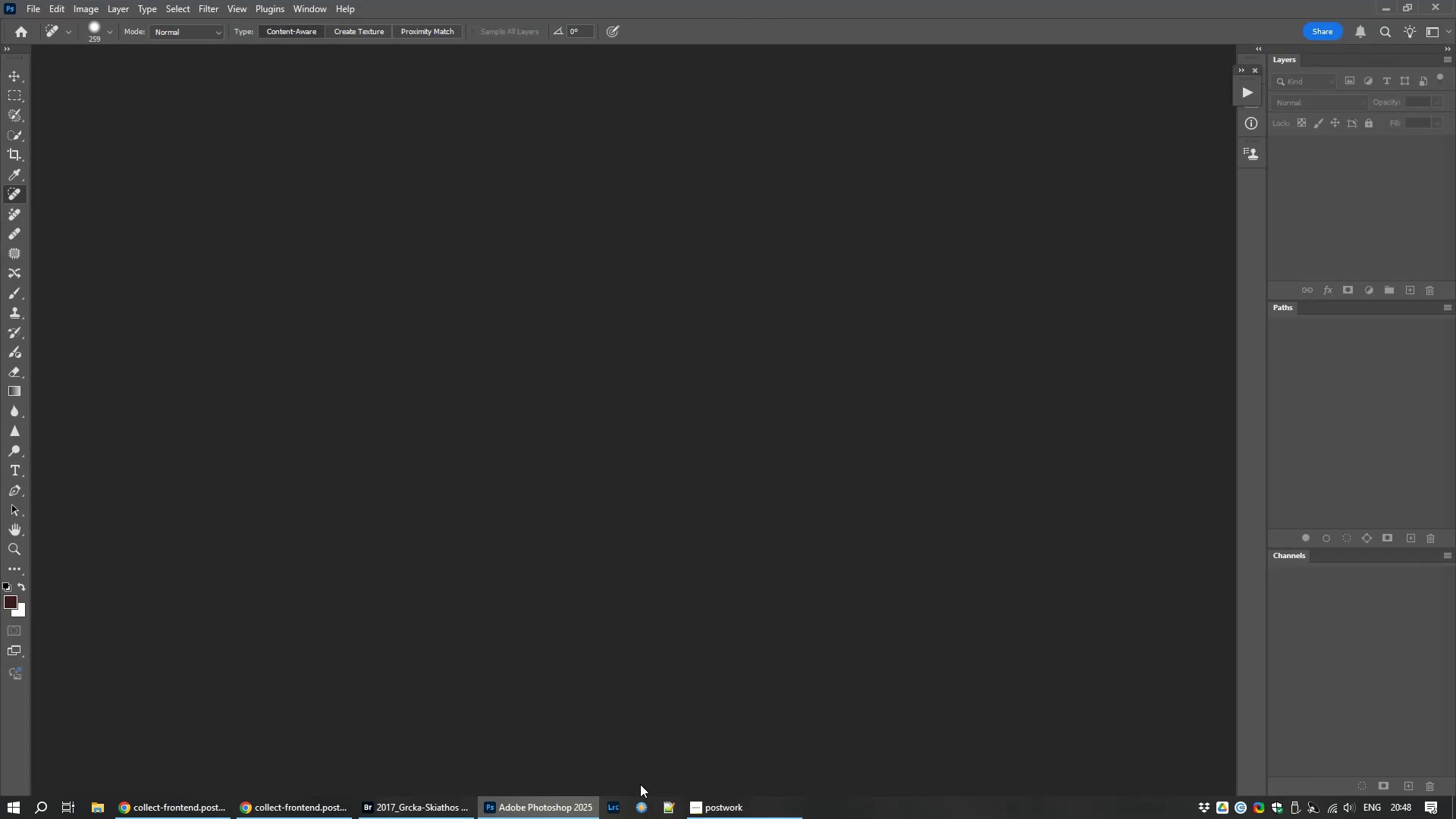 
left_click([615, 810])
 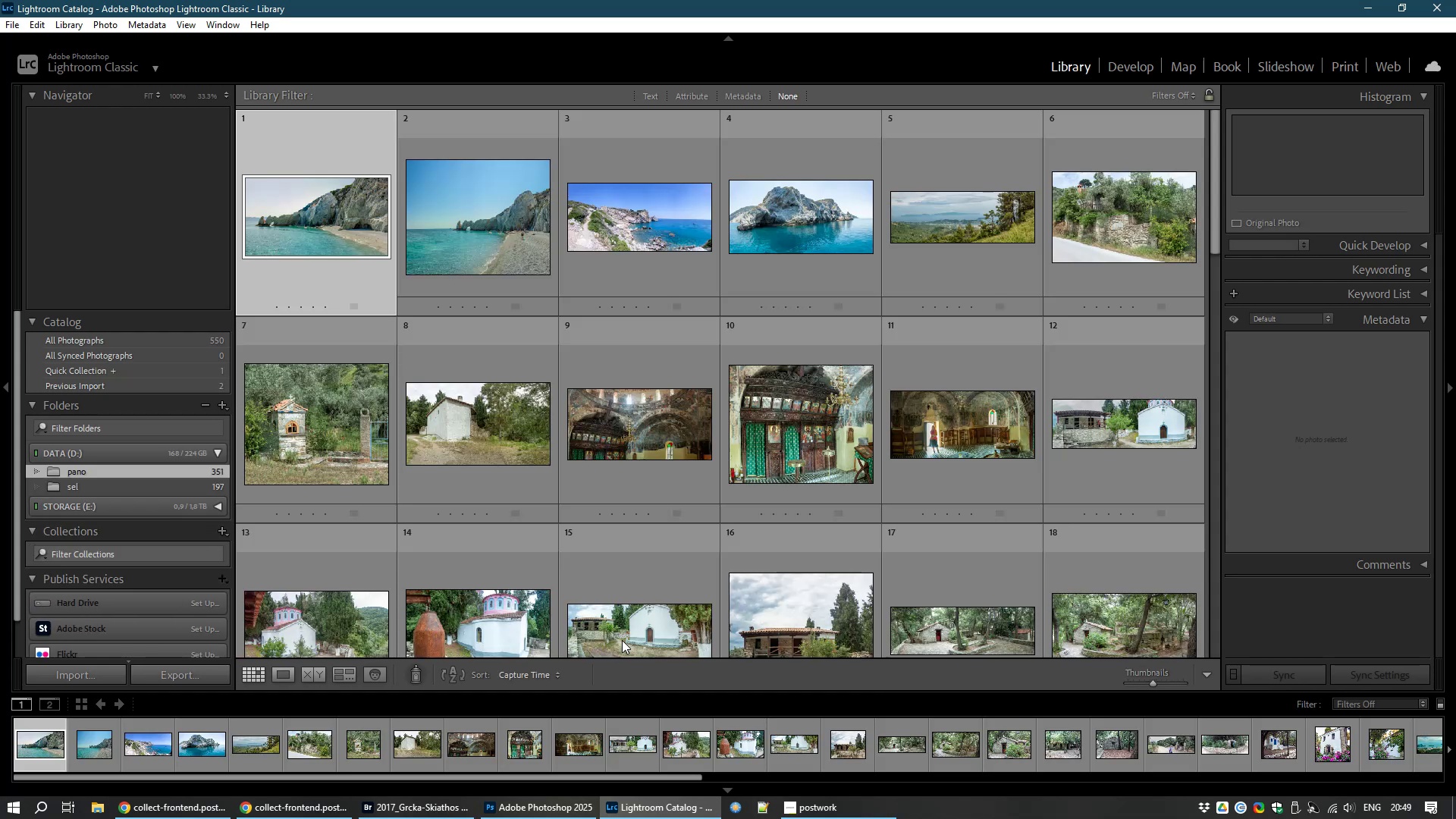 
wait(22.33)
 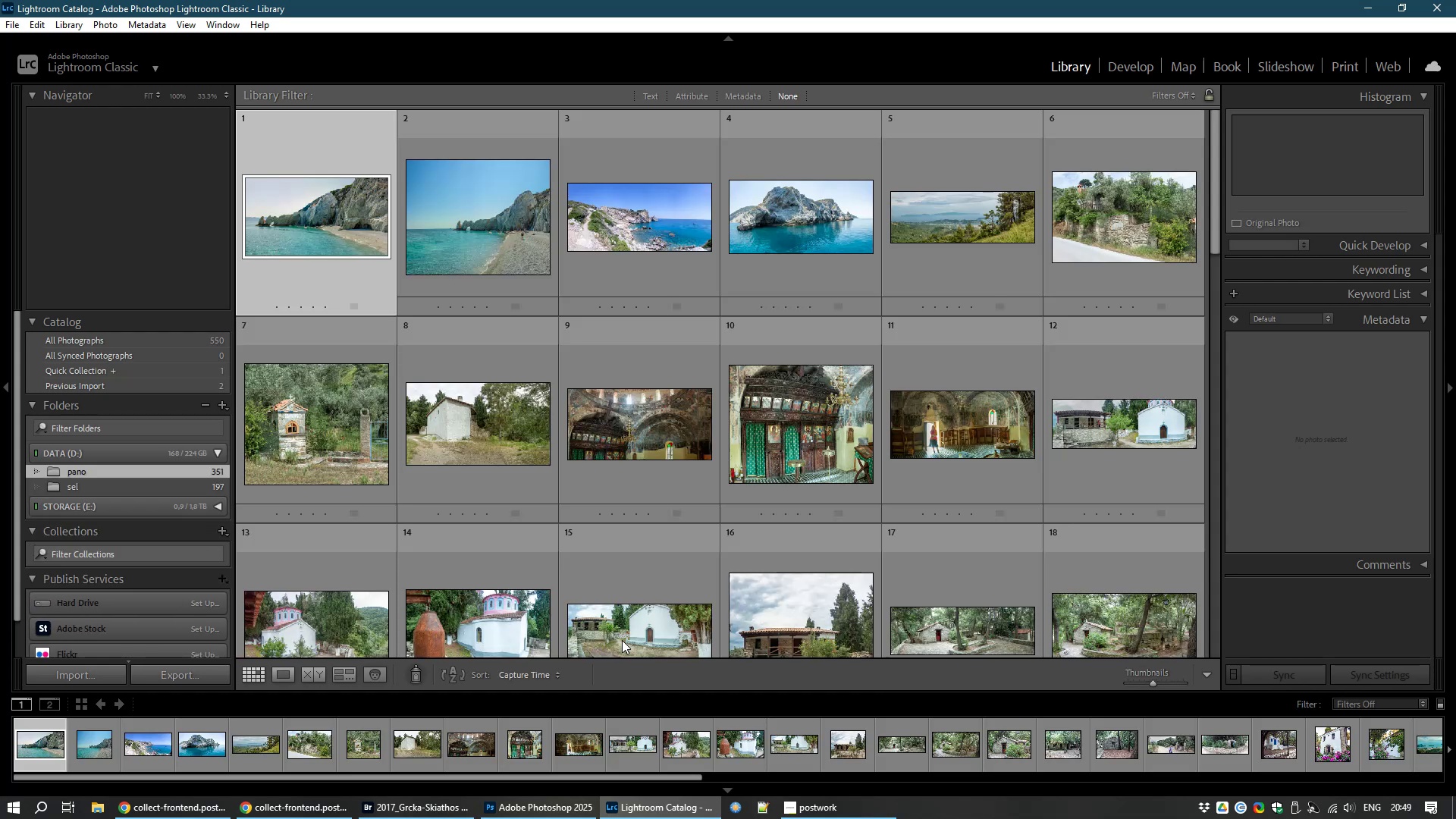 
left_click([103, 482])
 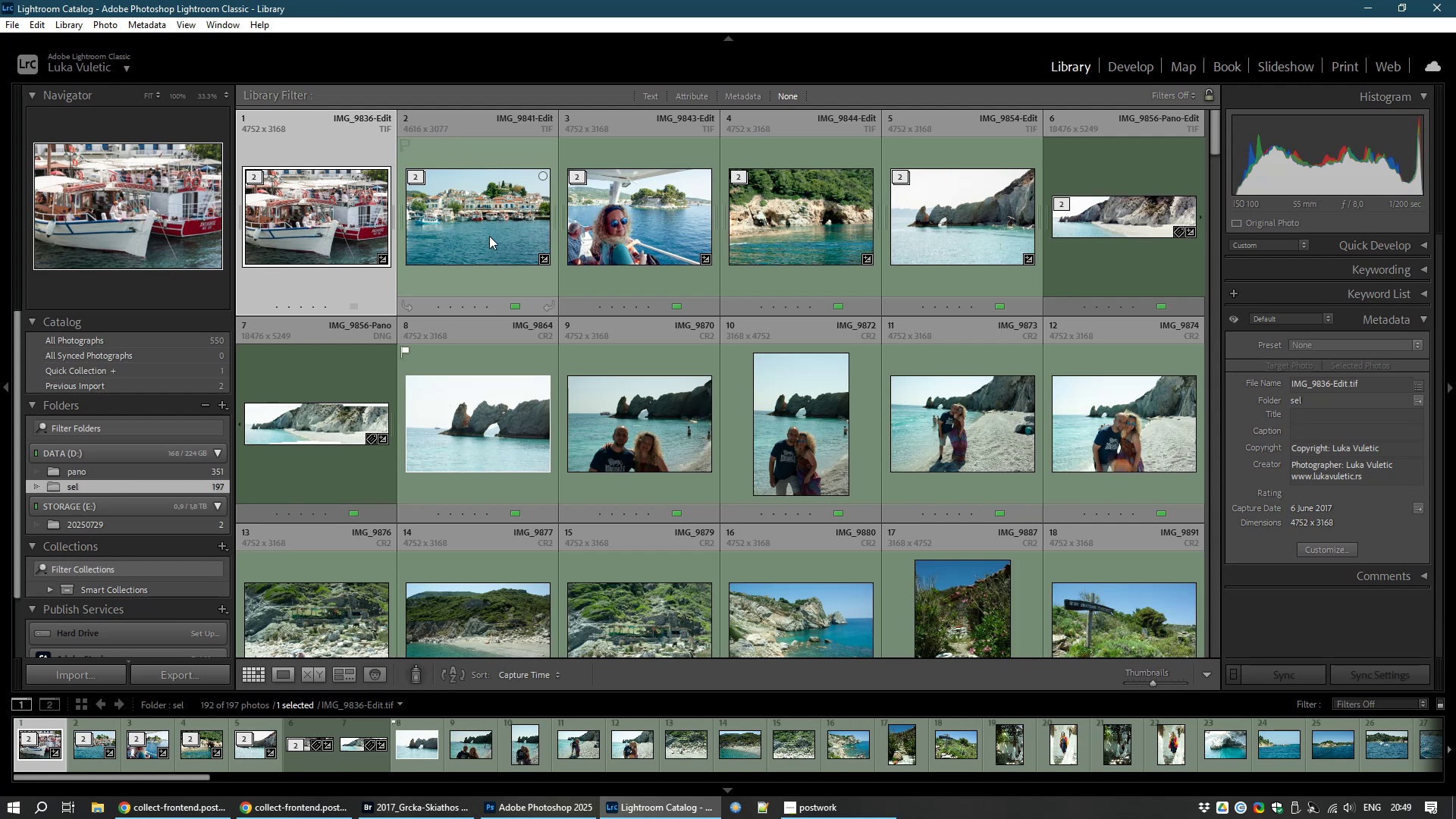 
left_click([489, 236])
 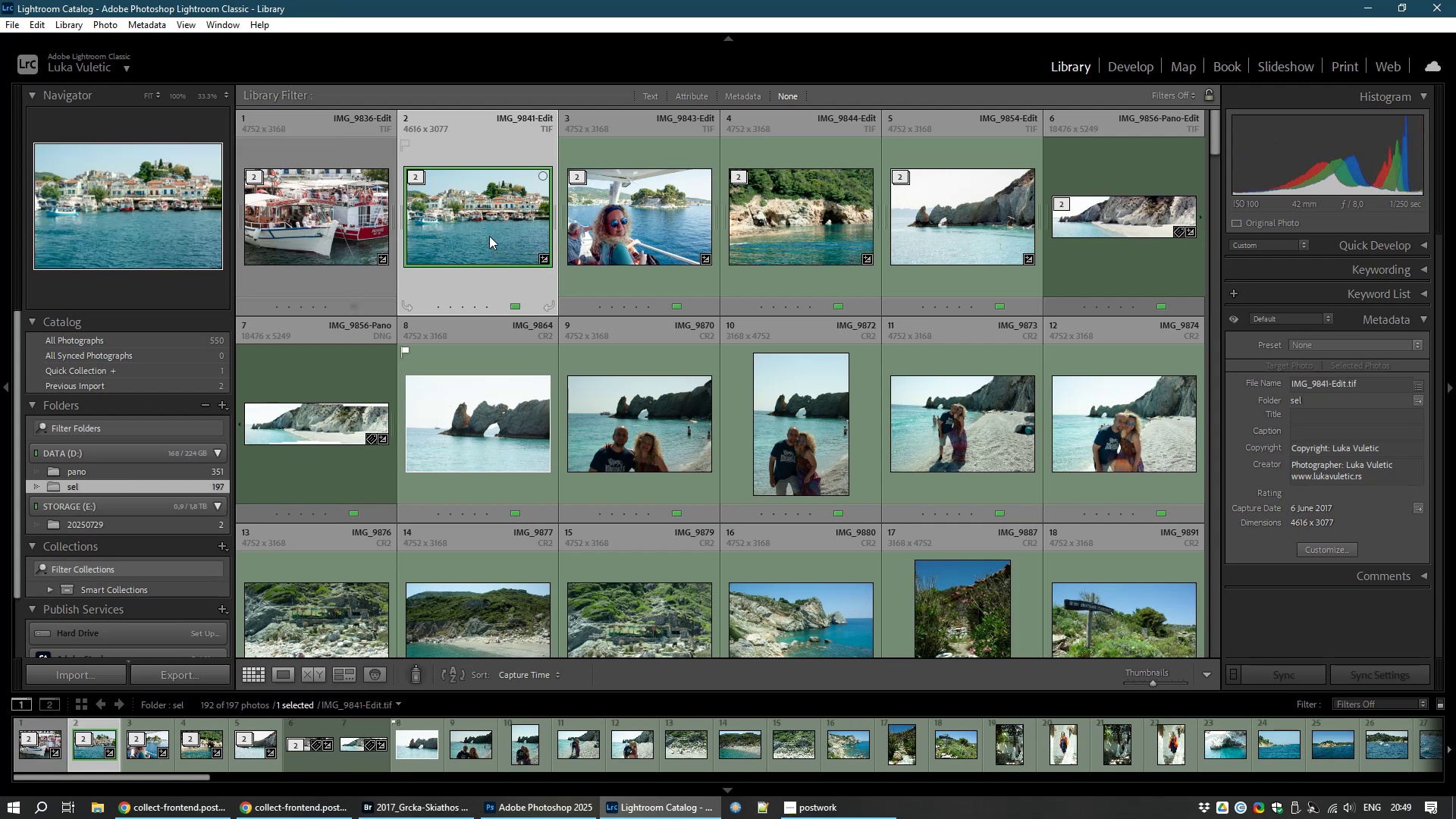 
key(8)
 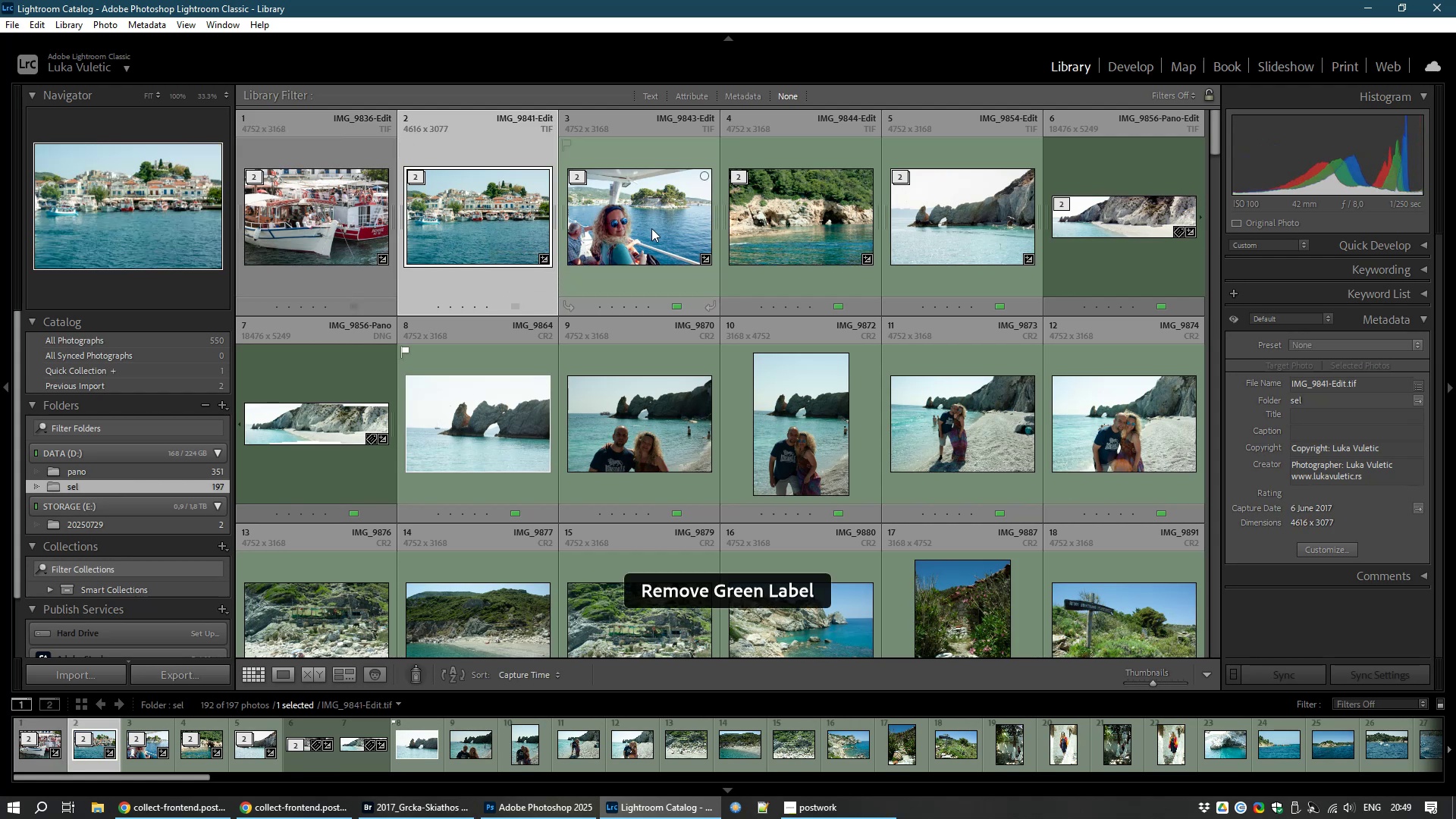 
left_click([651, 228])
 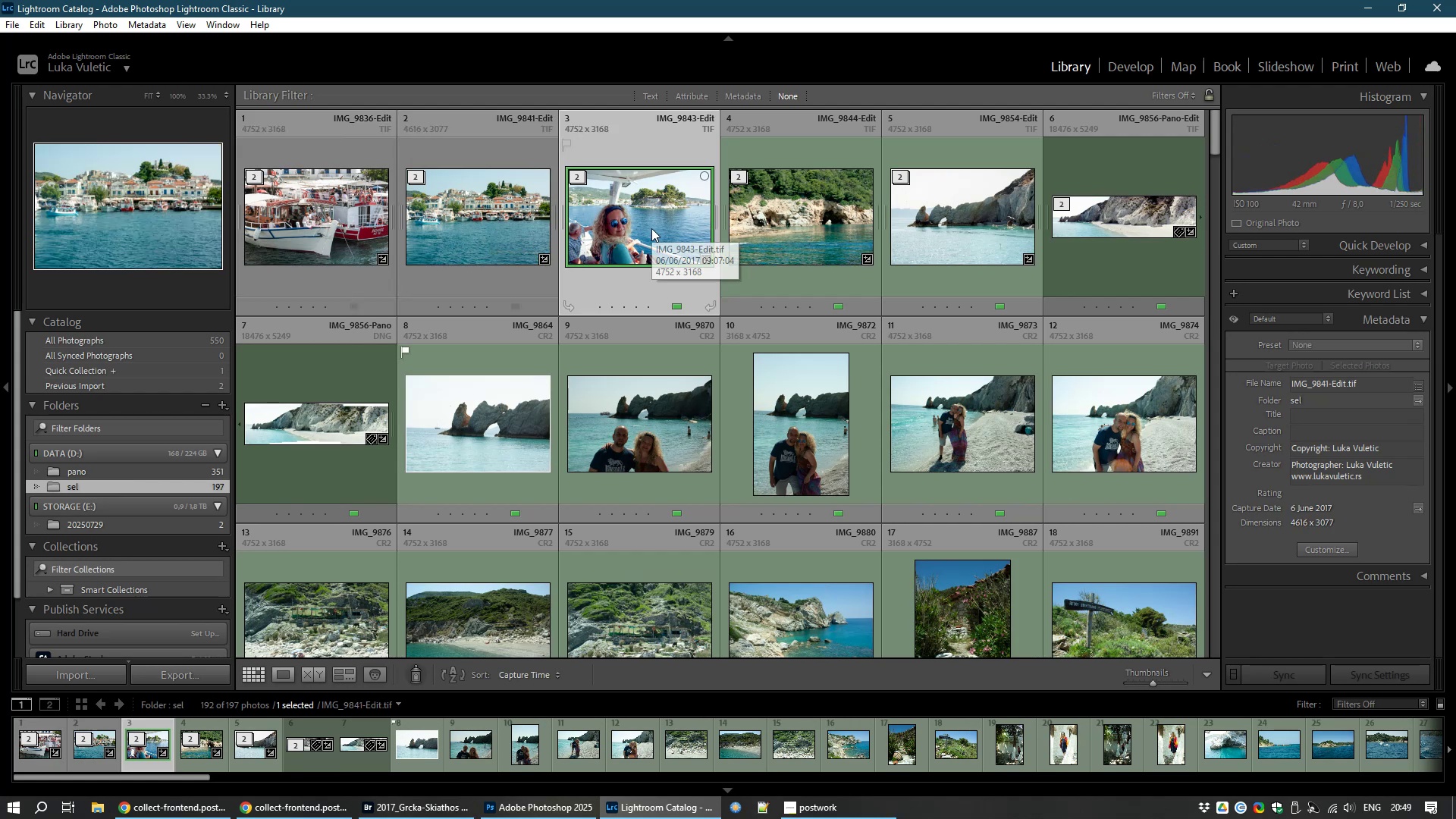 
key(8)
 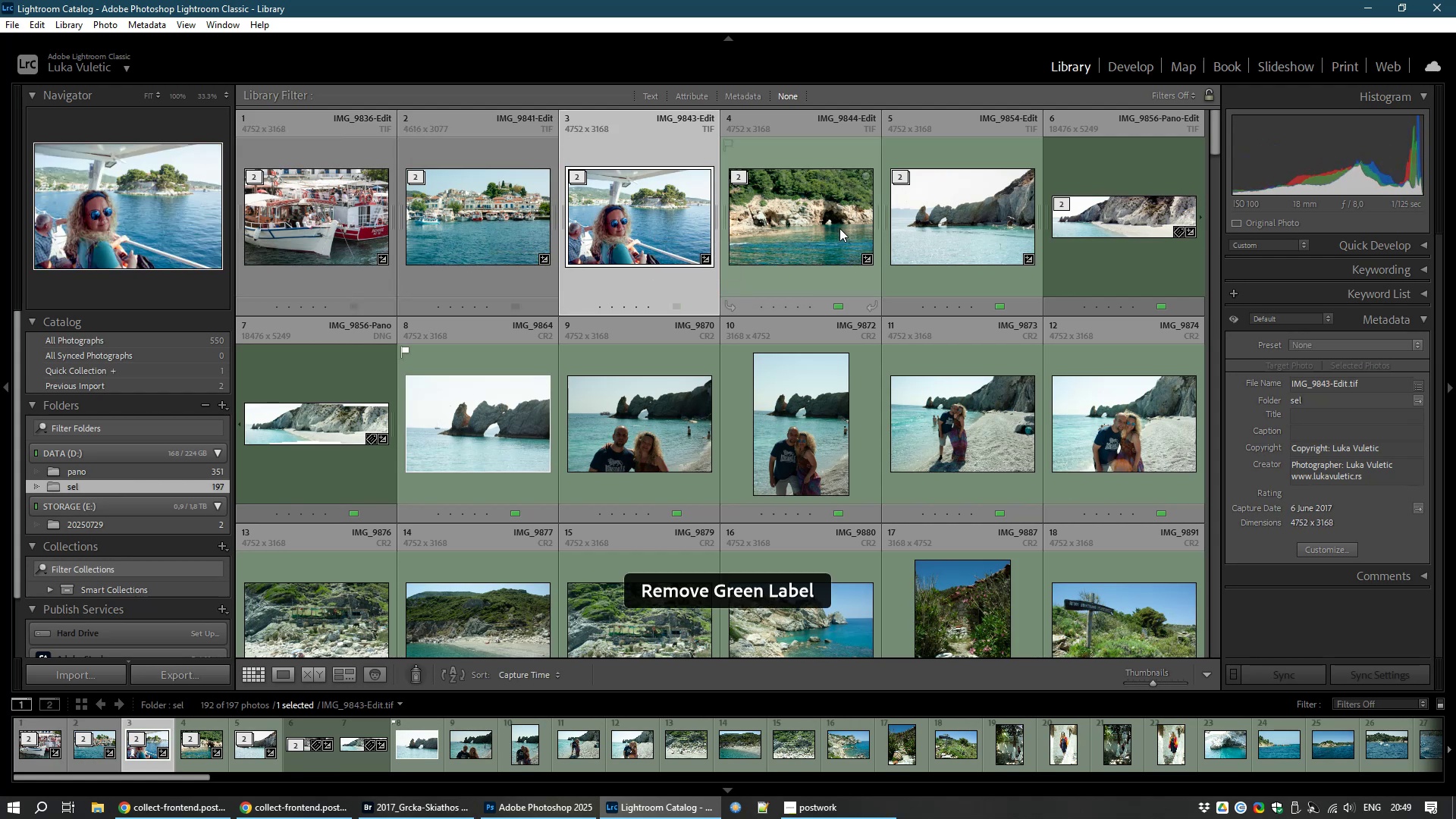 
left_click([839, 228])
 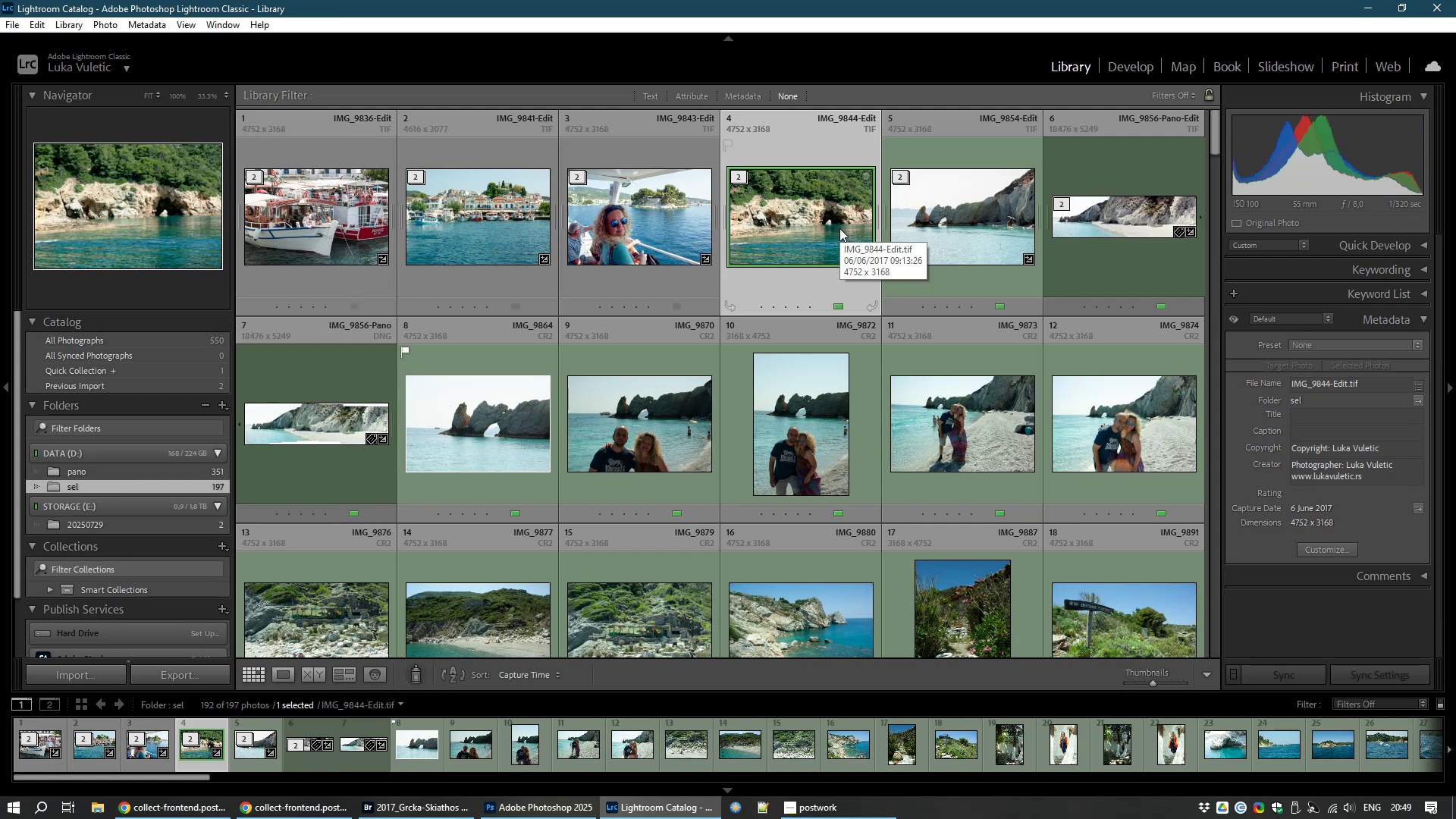 
key(8)
 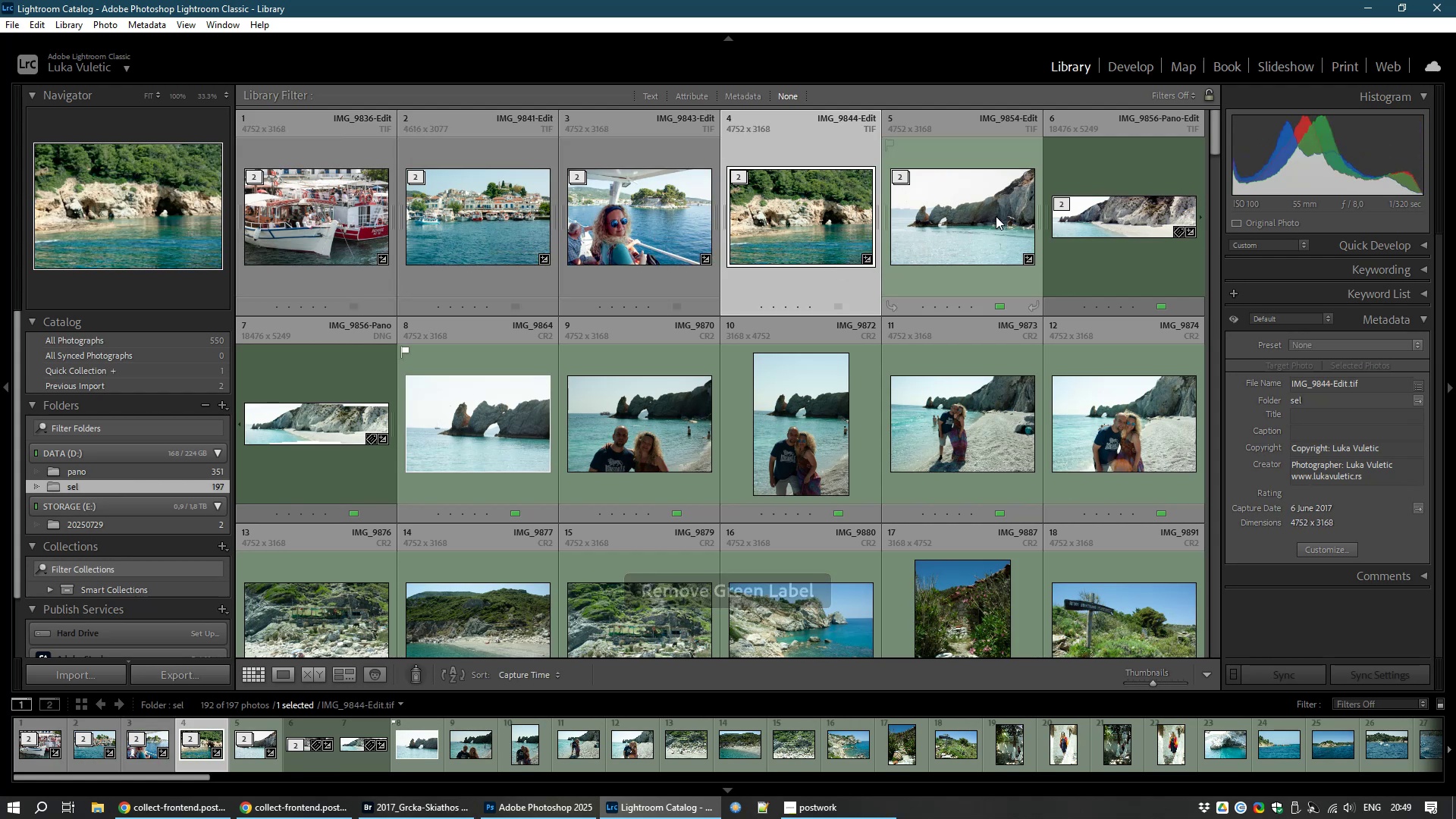 
left_click([983, 225])
 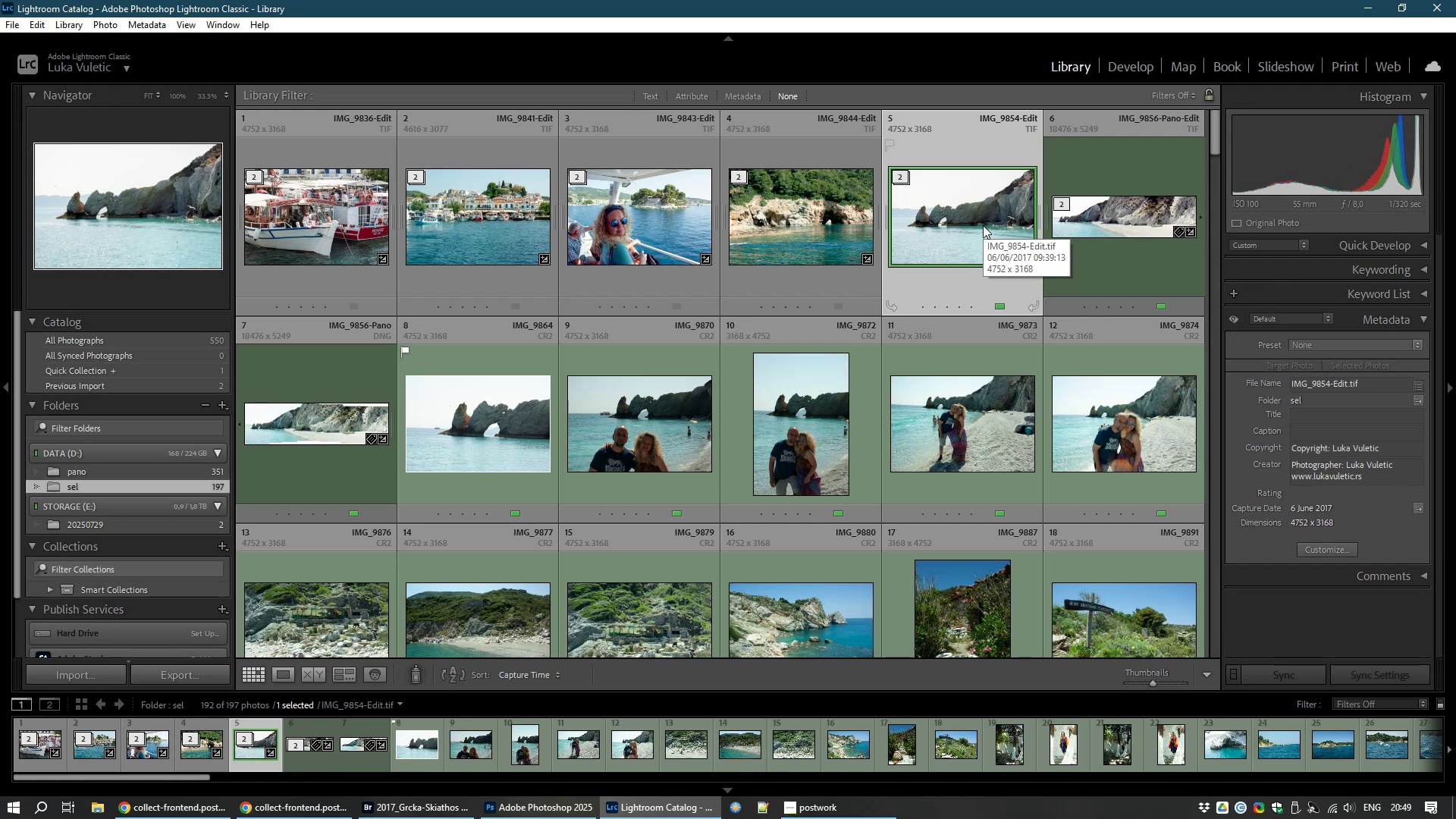 
key(8)
 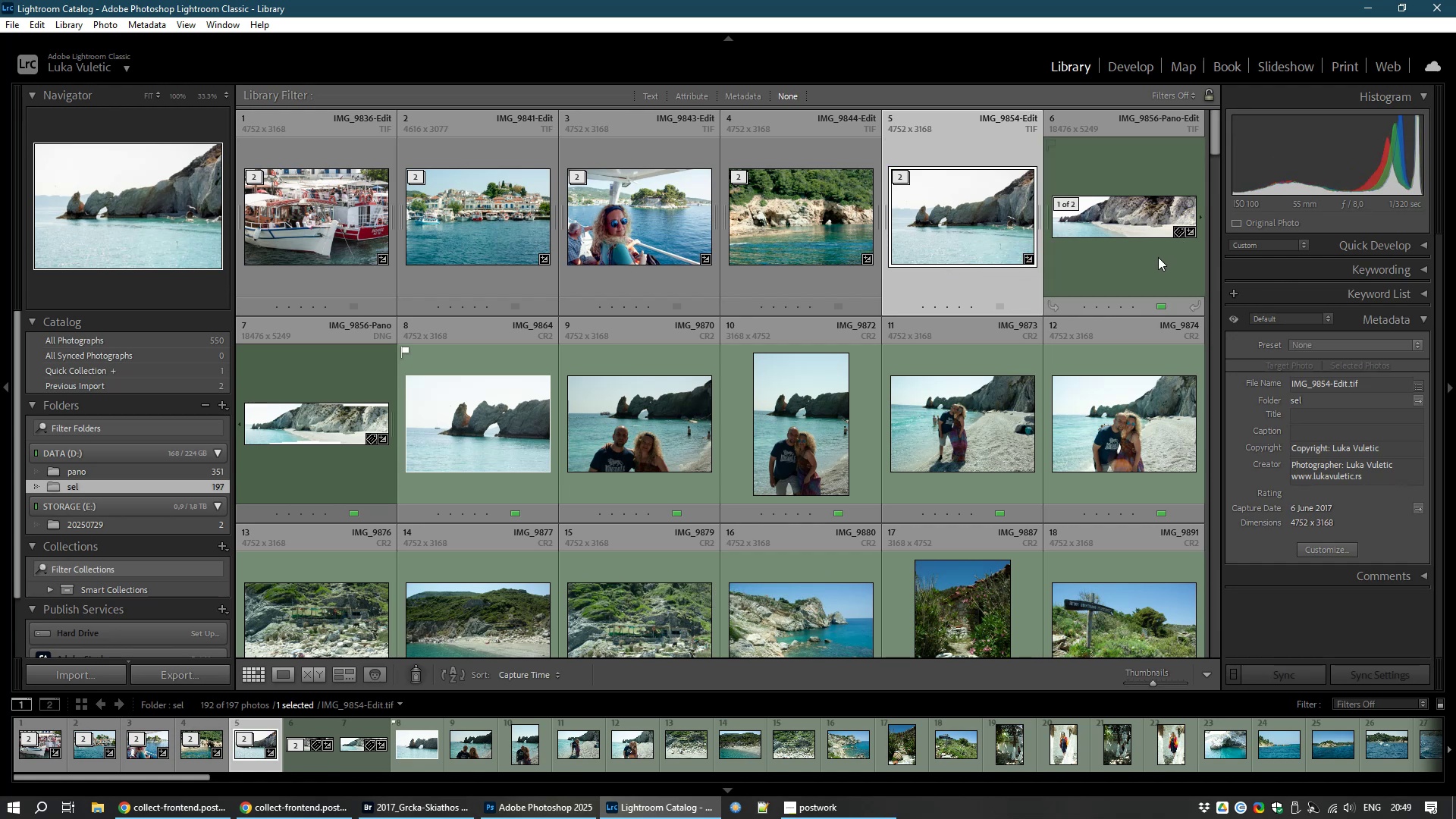 
left_click([1158, 257])
 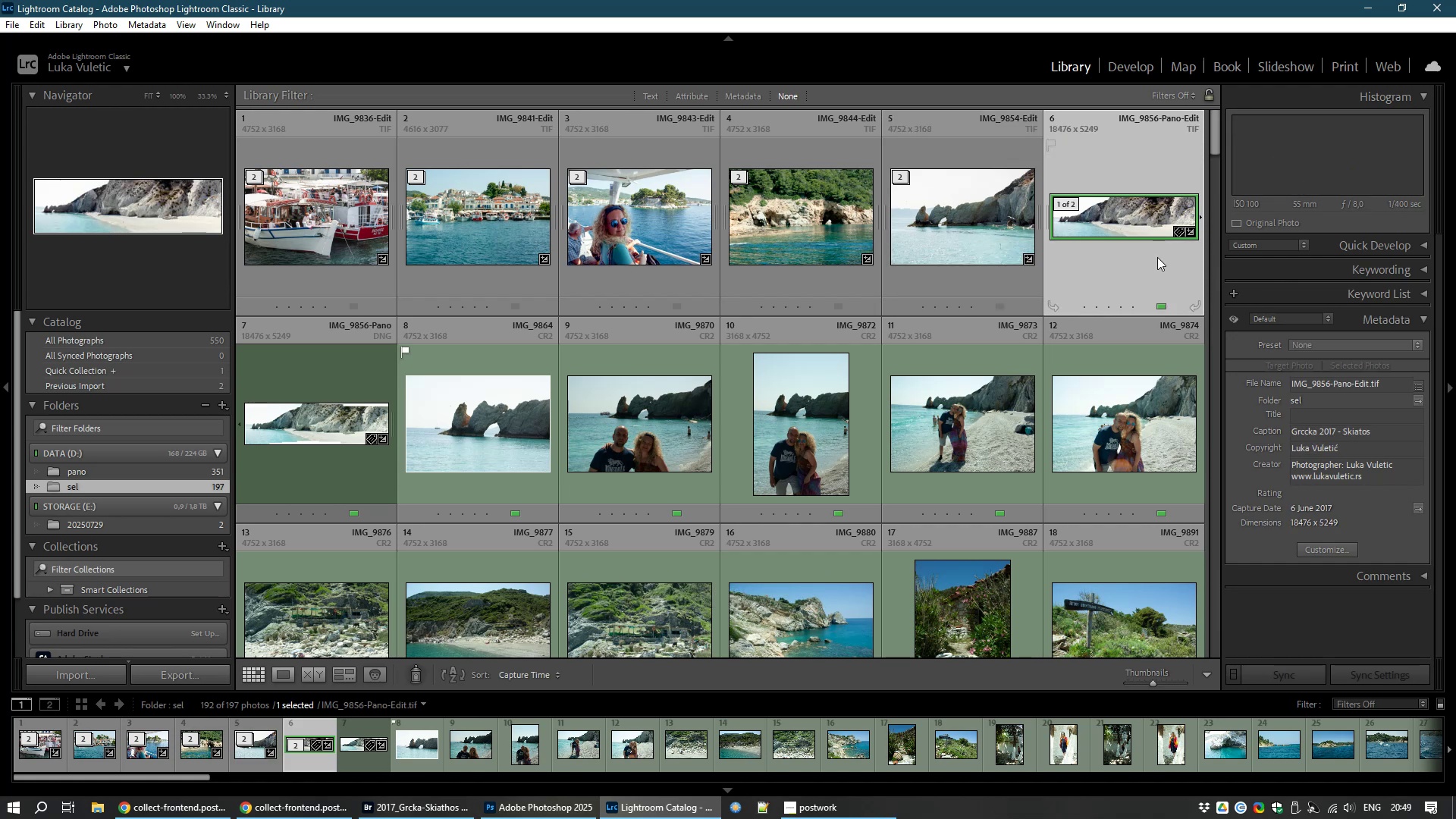 
key(8)
 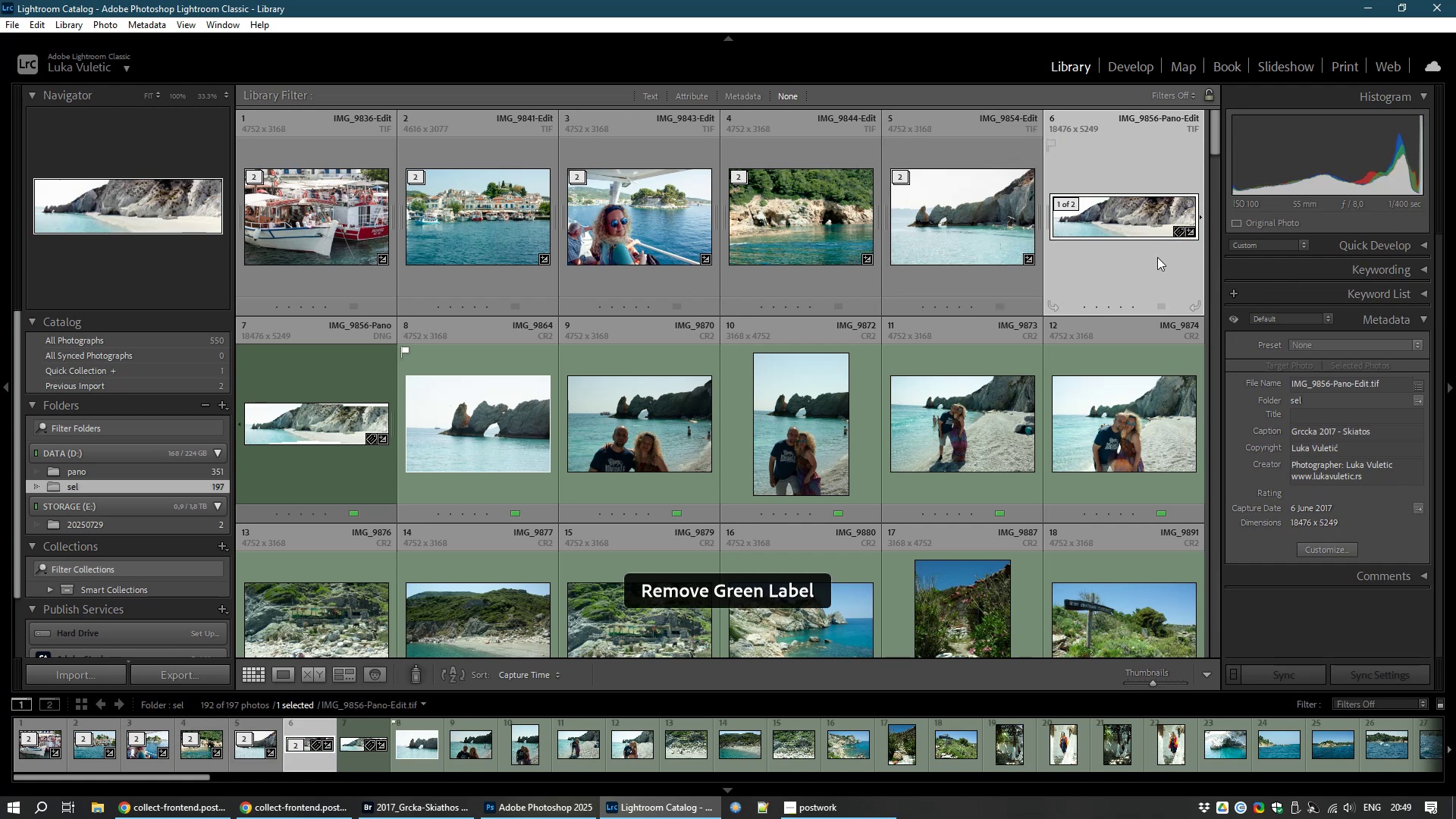 
right_click([1157, 257])
 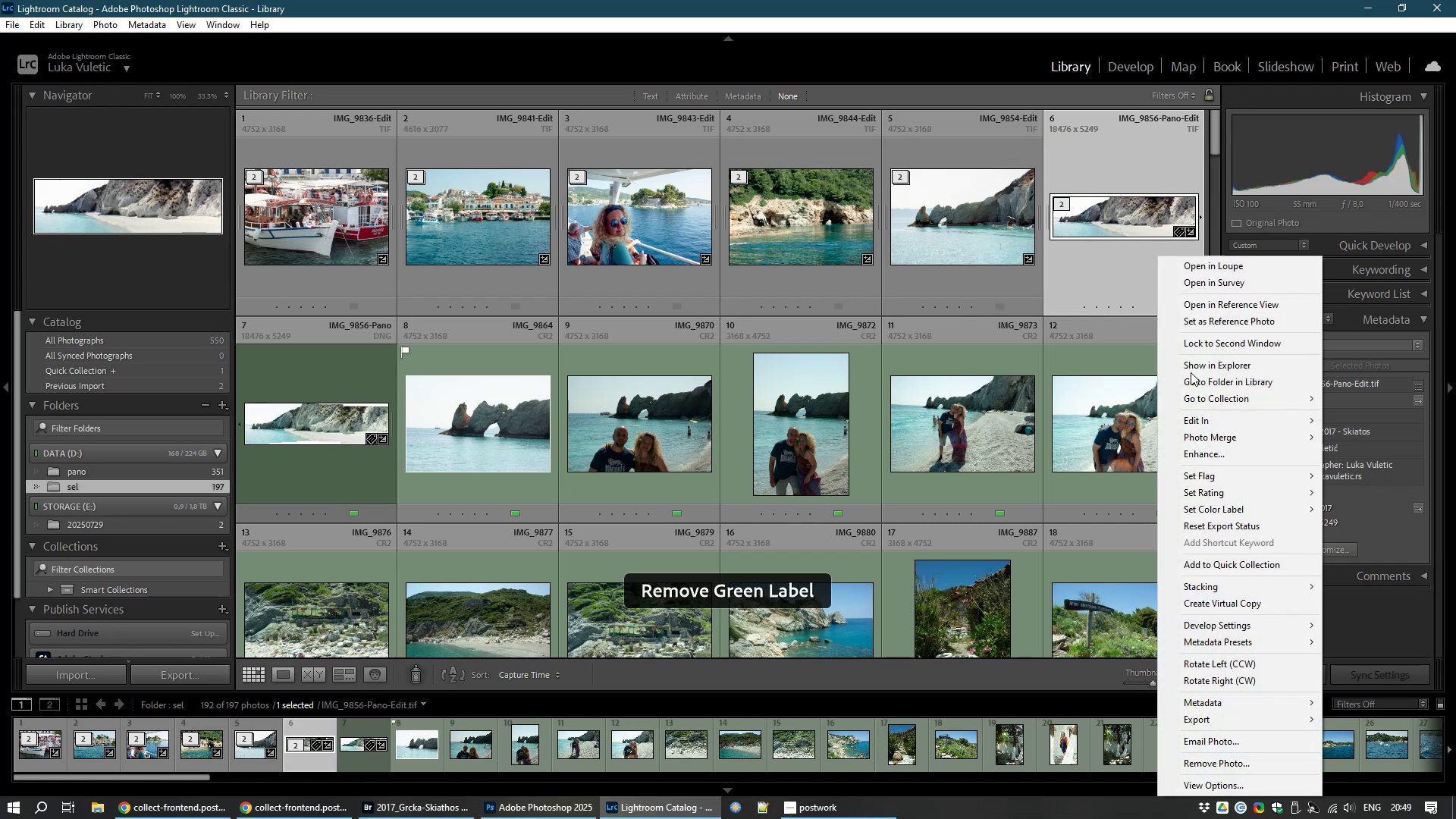 
mouse_move([1228, 600])
 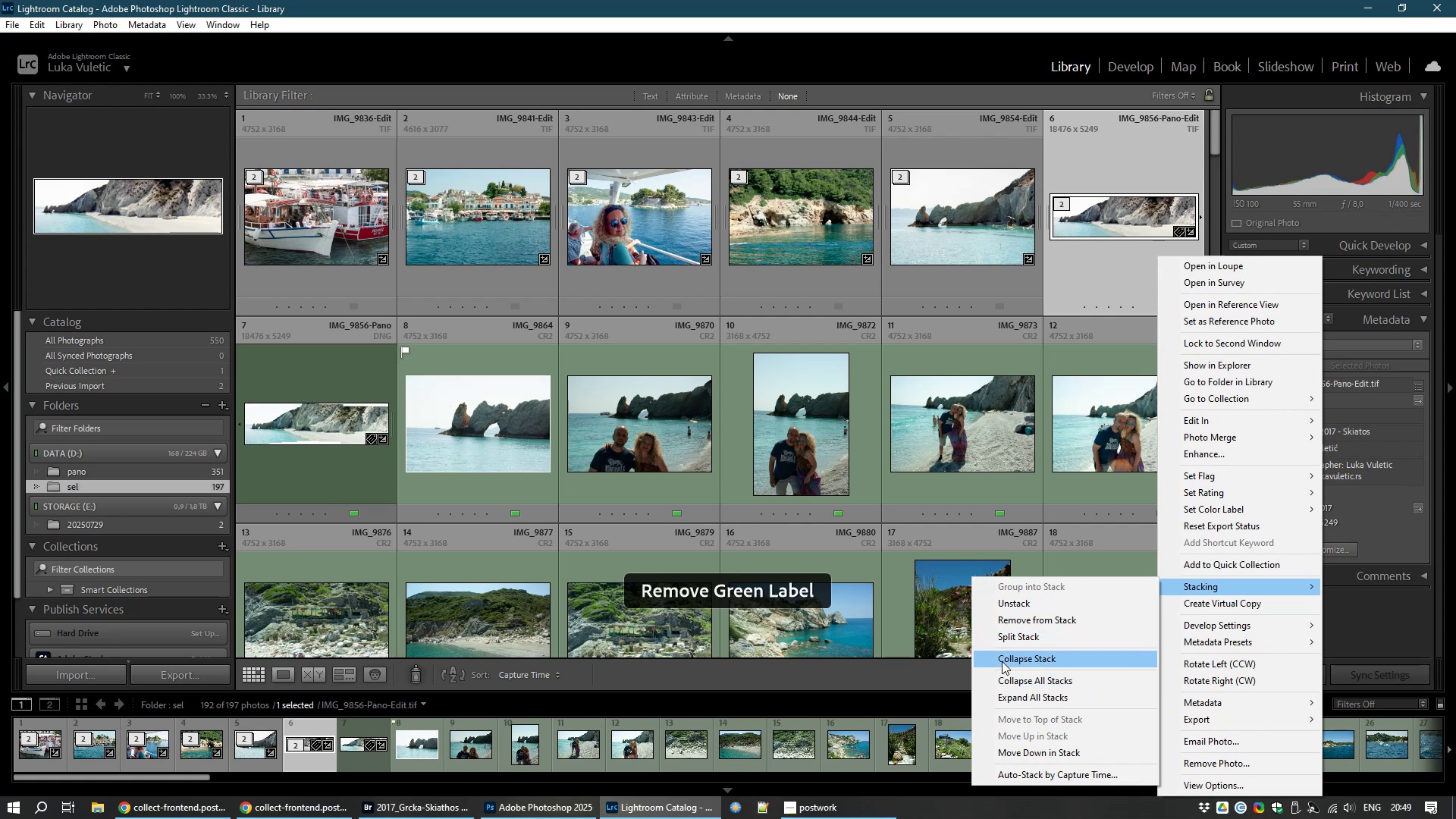 
left_click([1002, 661])
 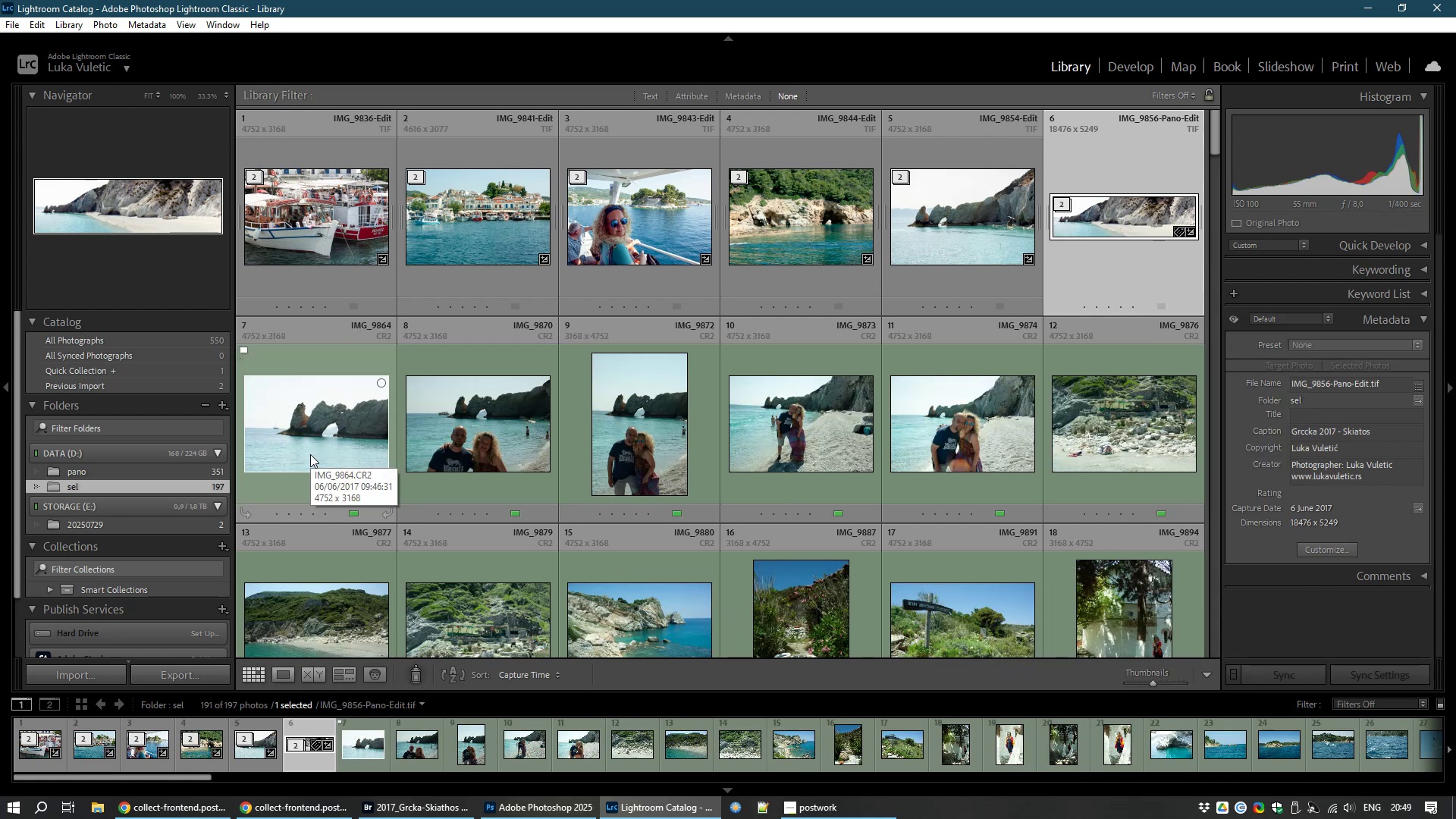 
wait(5.27)
 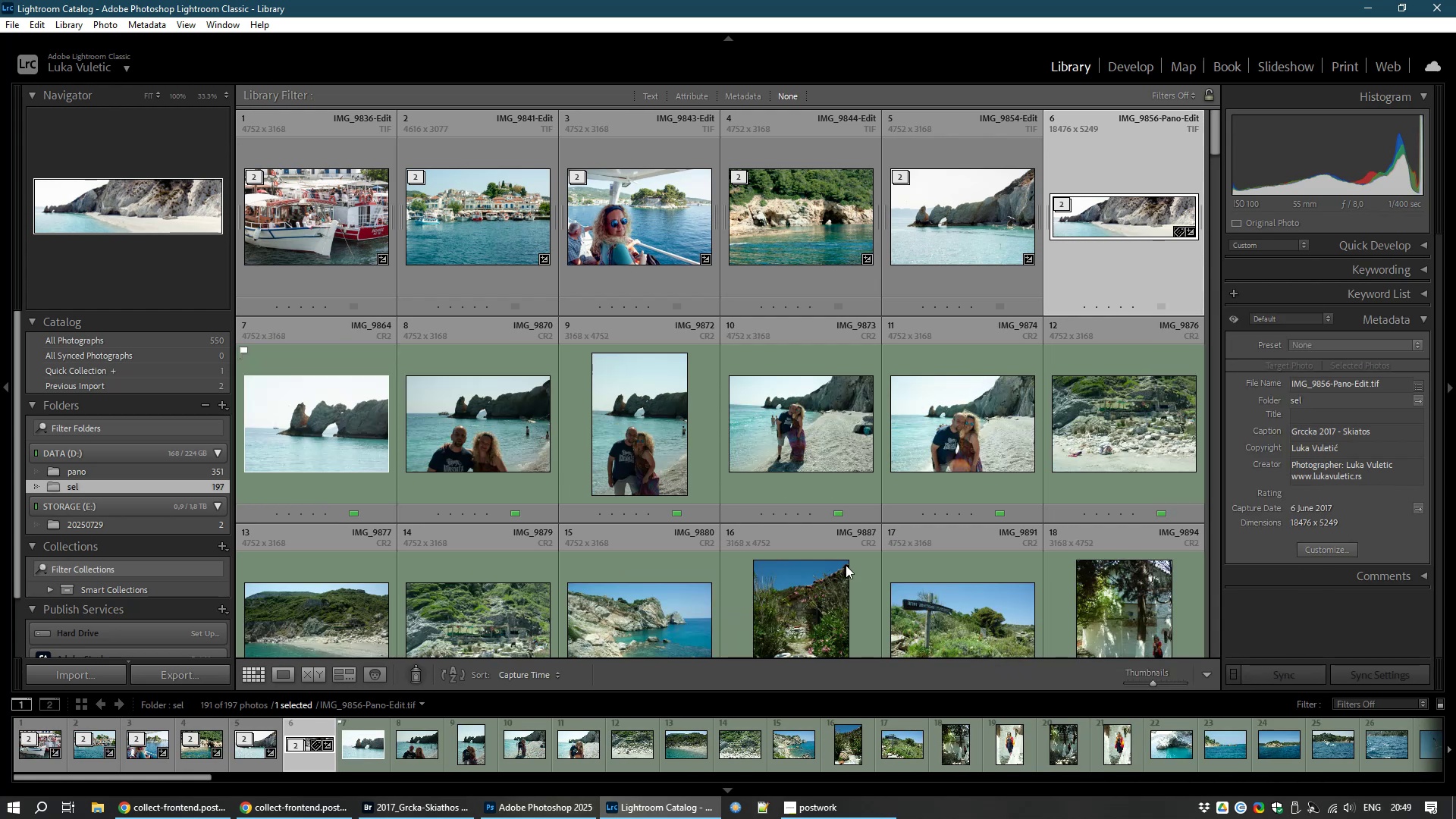 
left_click([310, 454])
 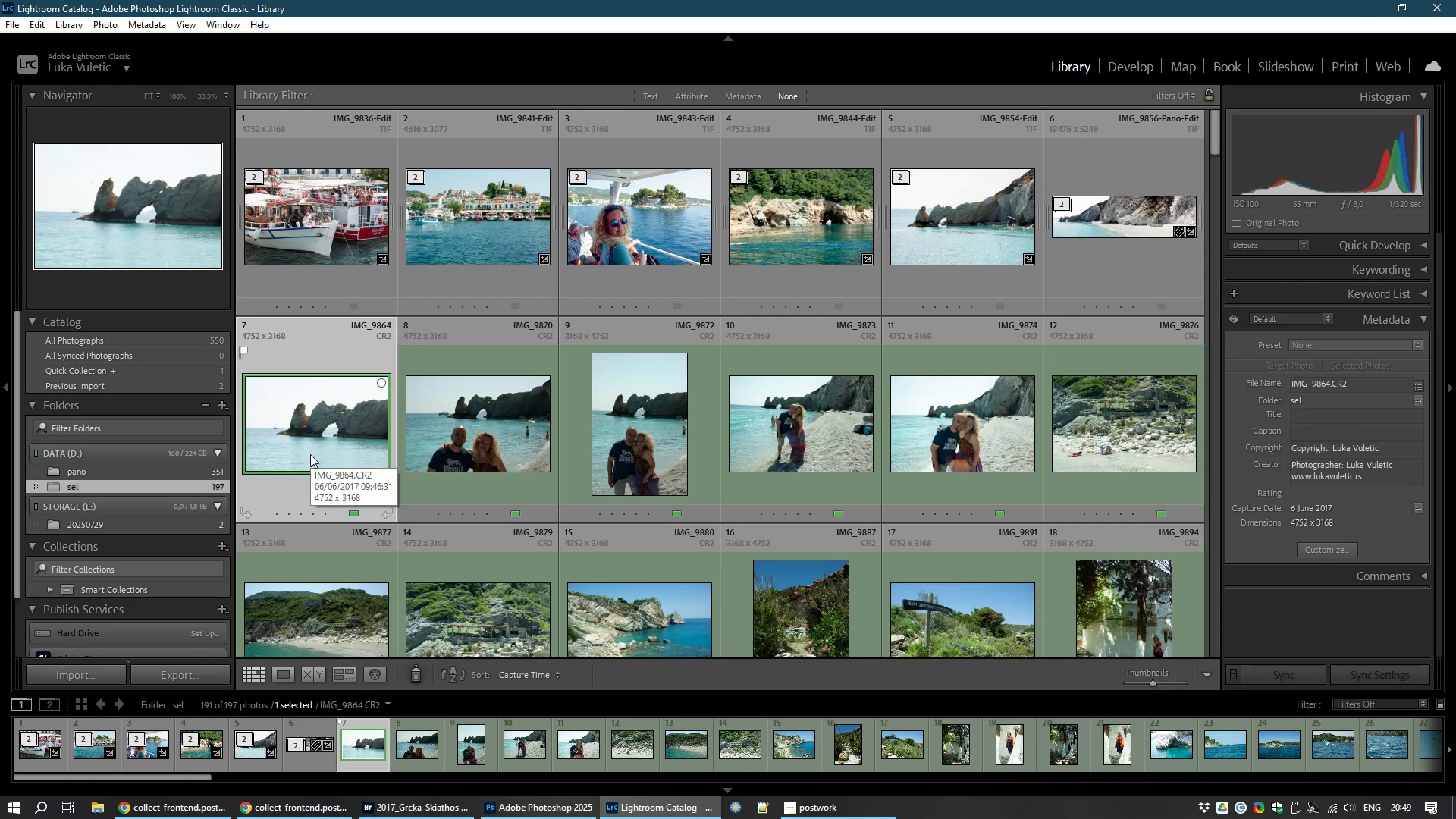 
hold_key(key=ControlLeft, duration=0.49)
 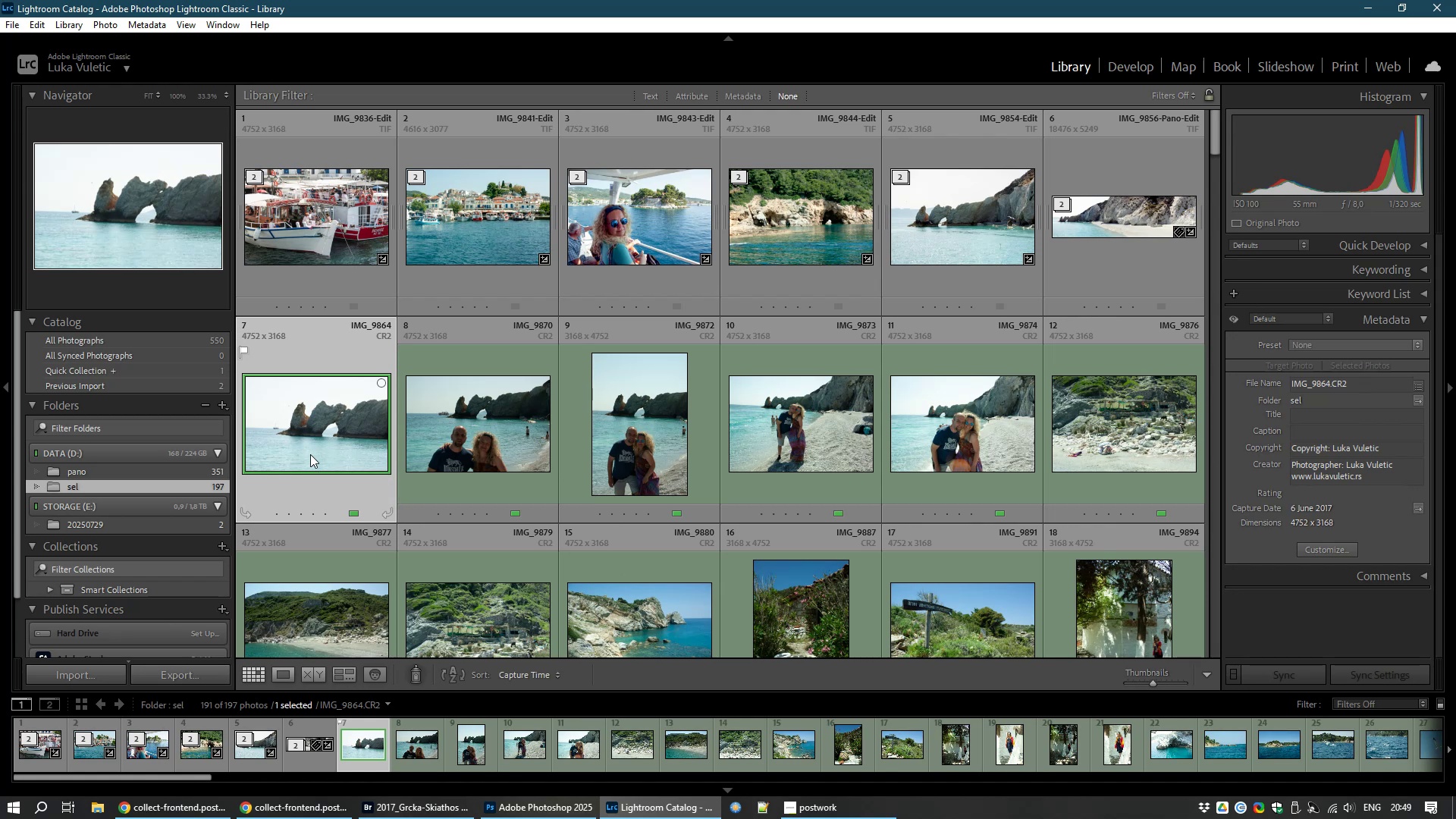 
wait(15.92)
 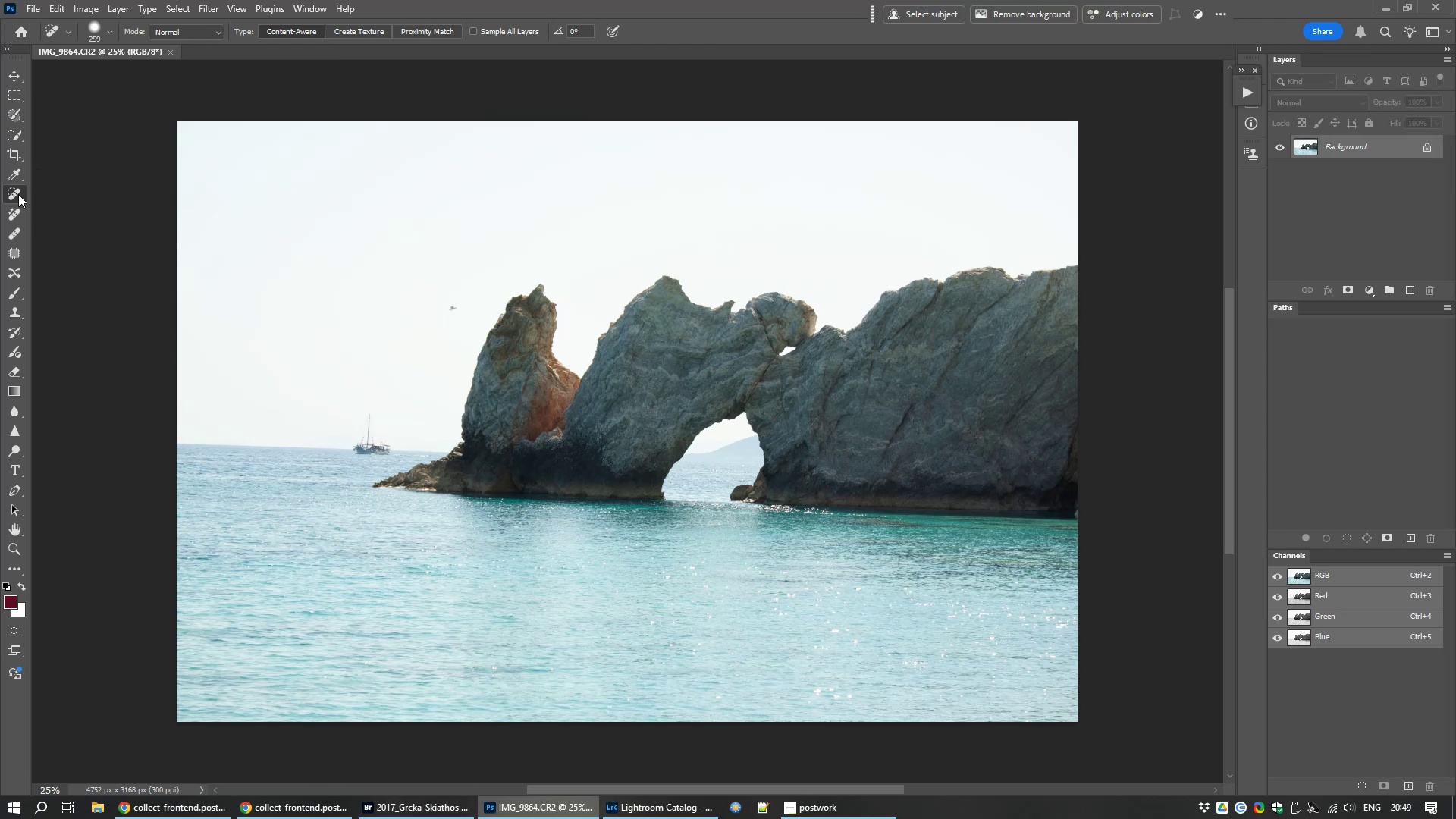 
left_click([8, 148])
 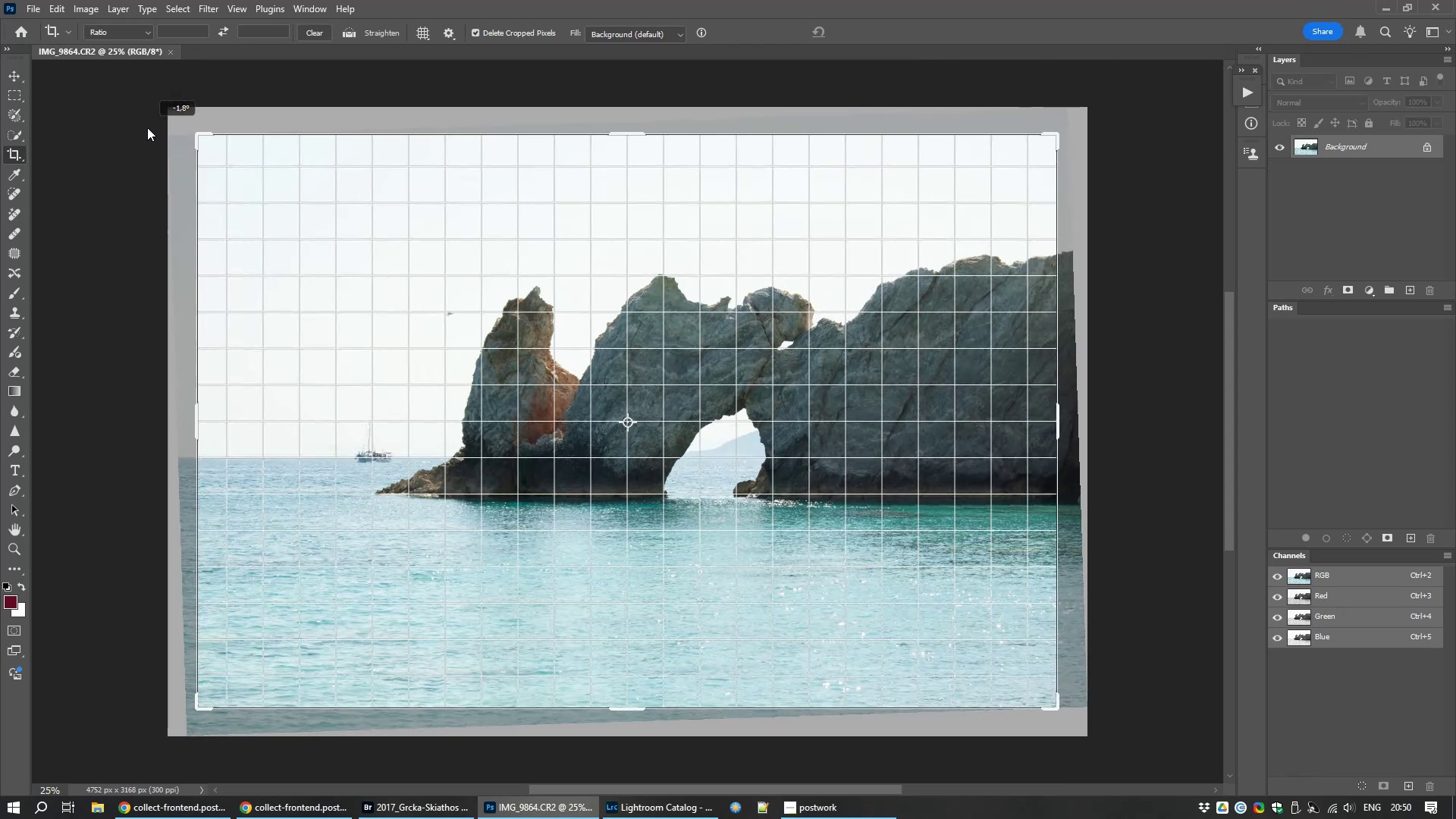 
wait(6.3)
 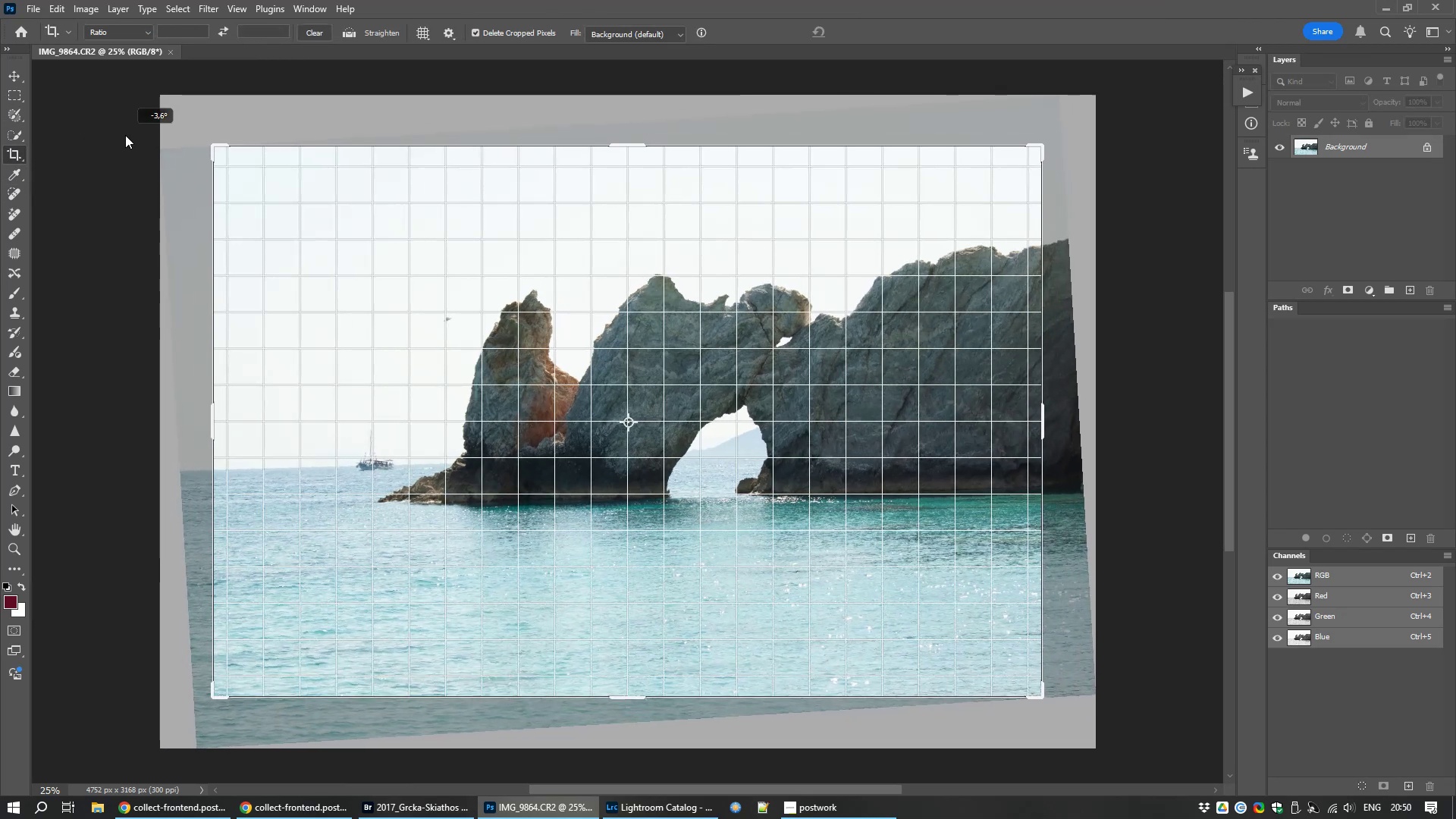 
double_click([403, 275])
 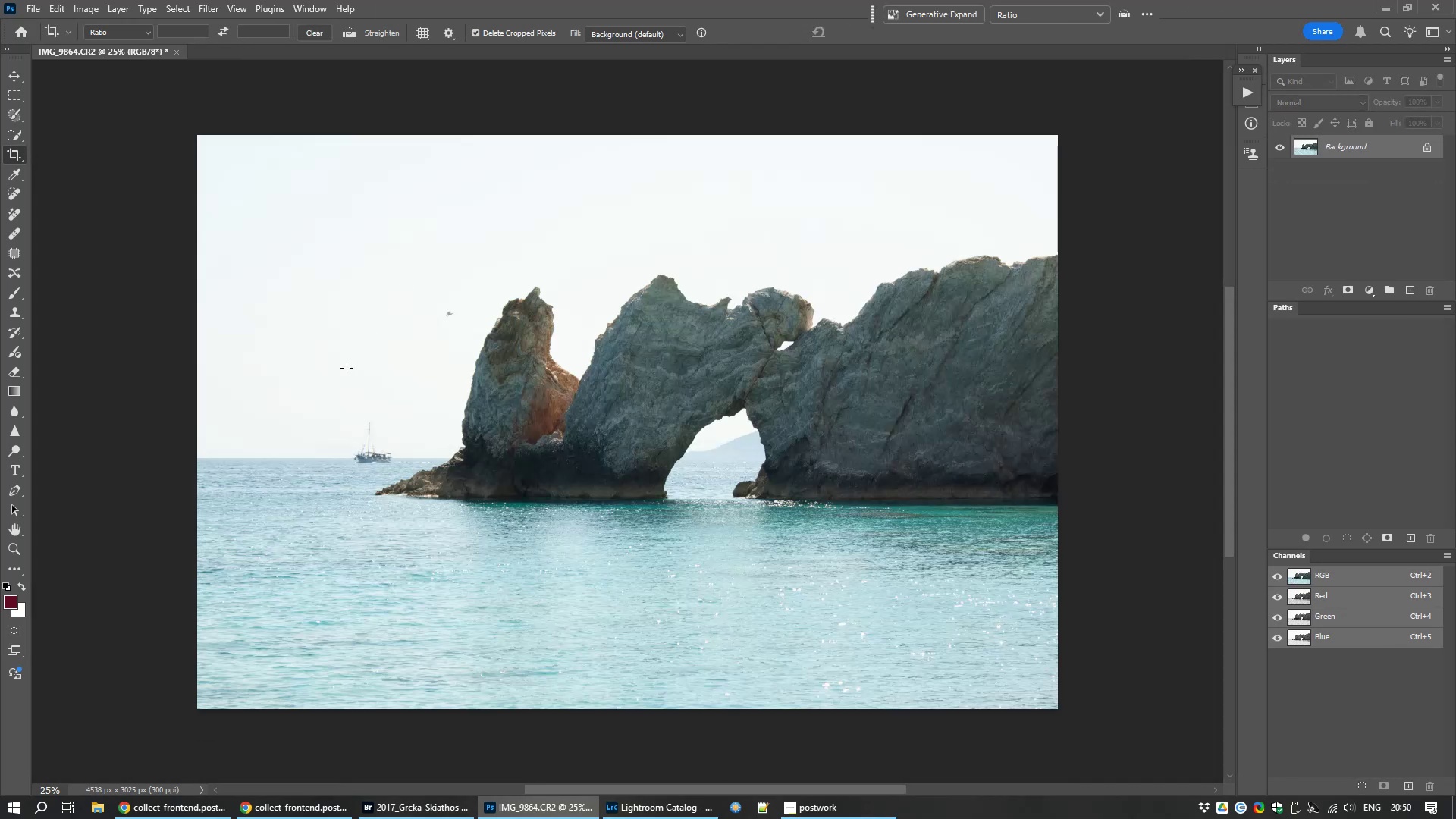 
scroll: coordinate [344, 419], scroll_direction: up, amount: 8.0
 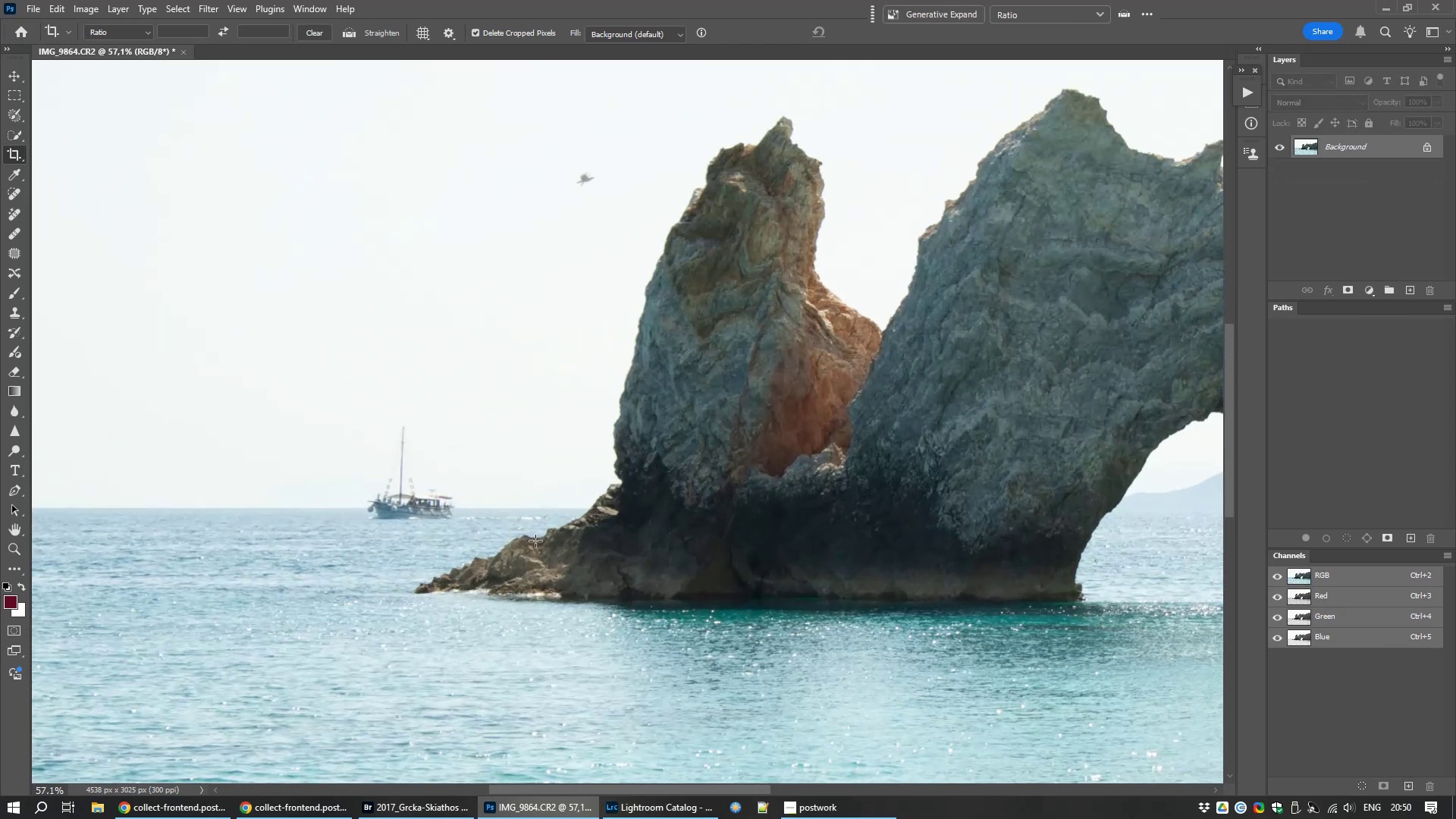 
hold_key(key=Space, duration=1.53)
 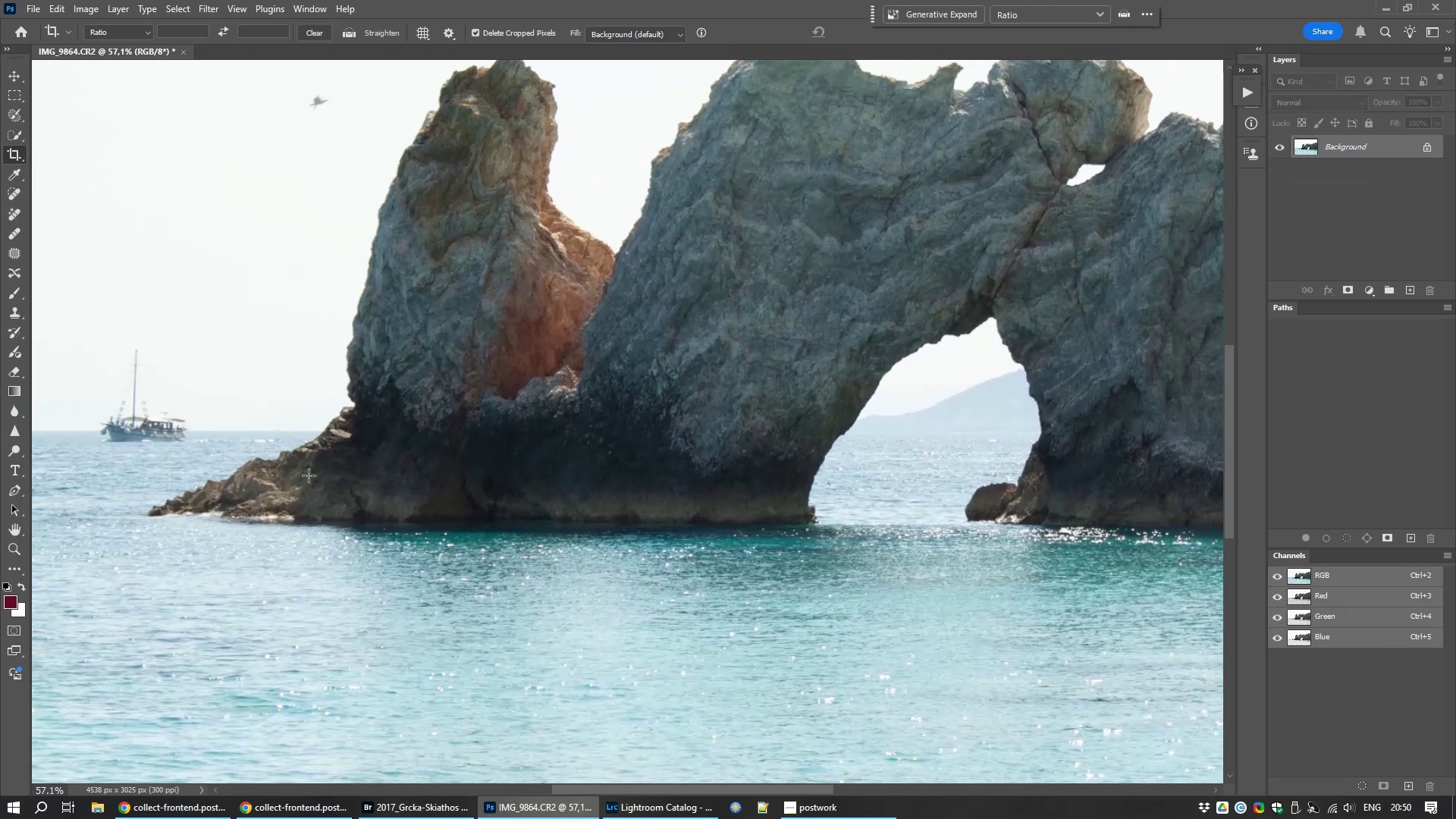 
hold_key(key=Space, duration=0.34)
 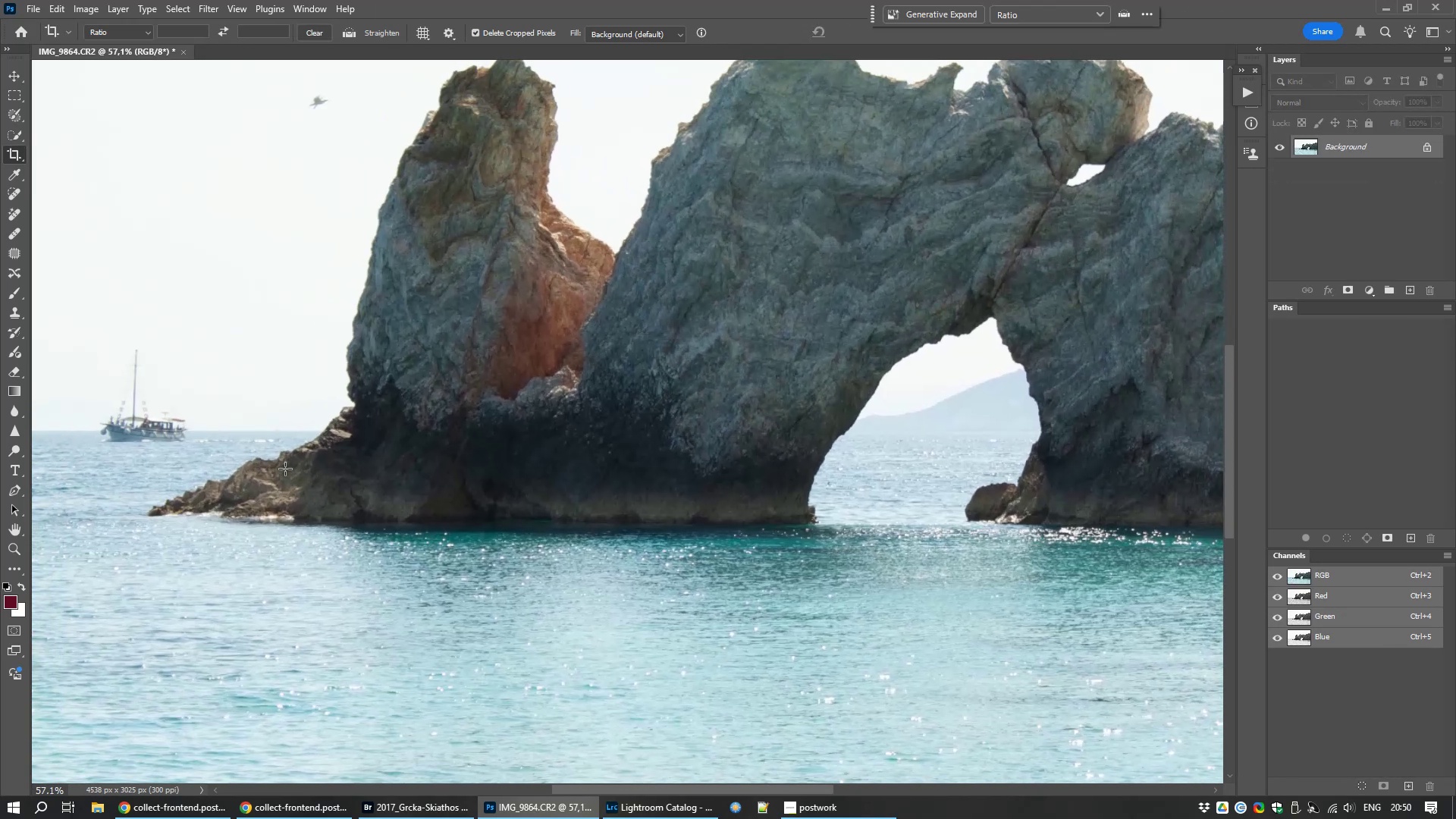 
hold_key(key=S, duration=0.34)
 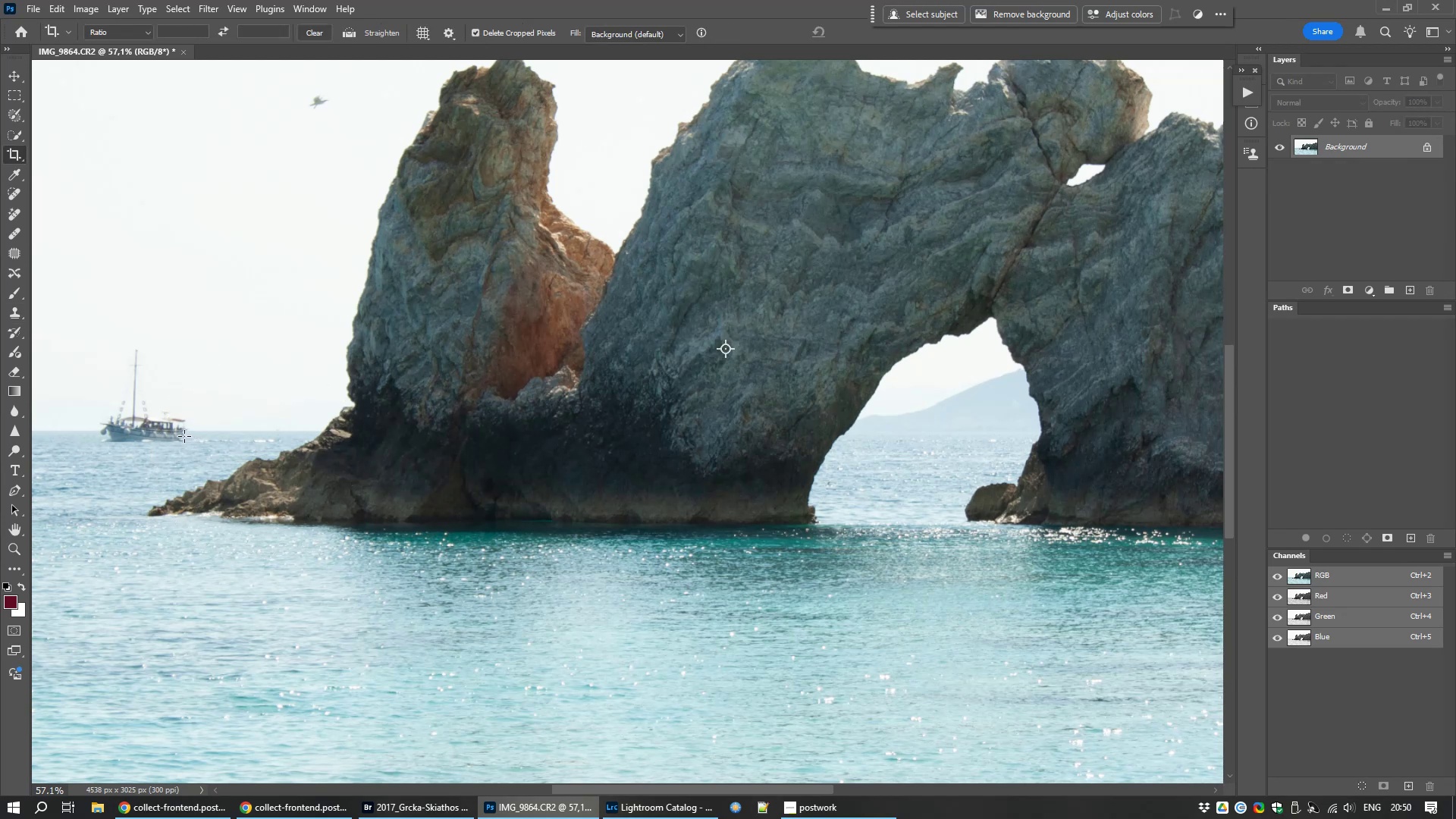 
key(S)
 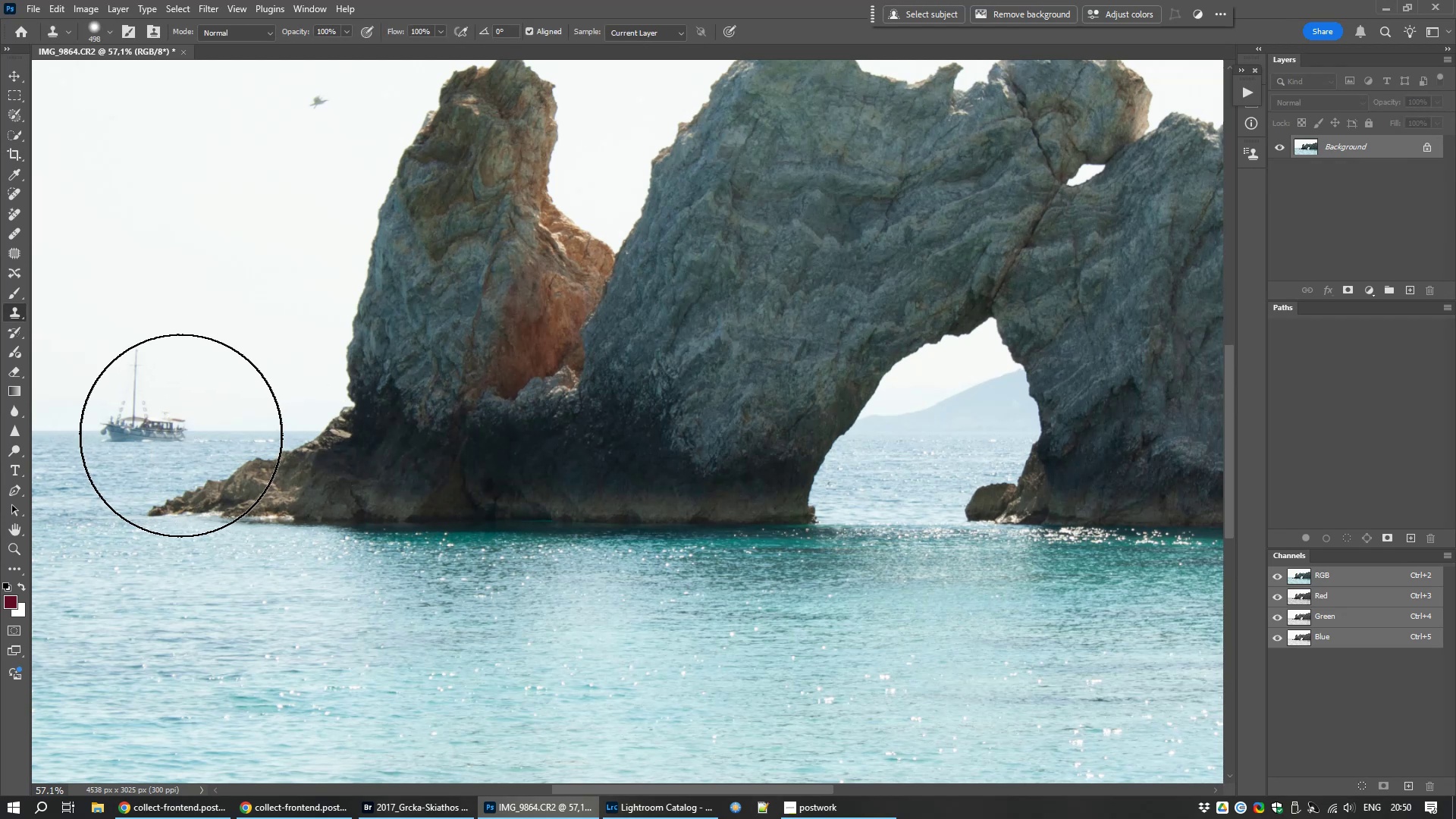 
hold_key(key=AltLeft, duration=1.5)
 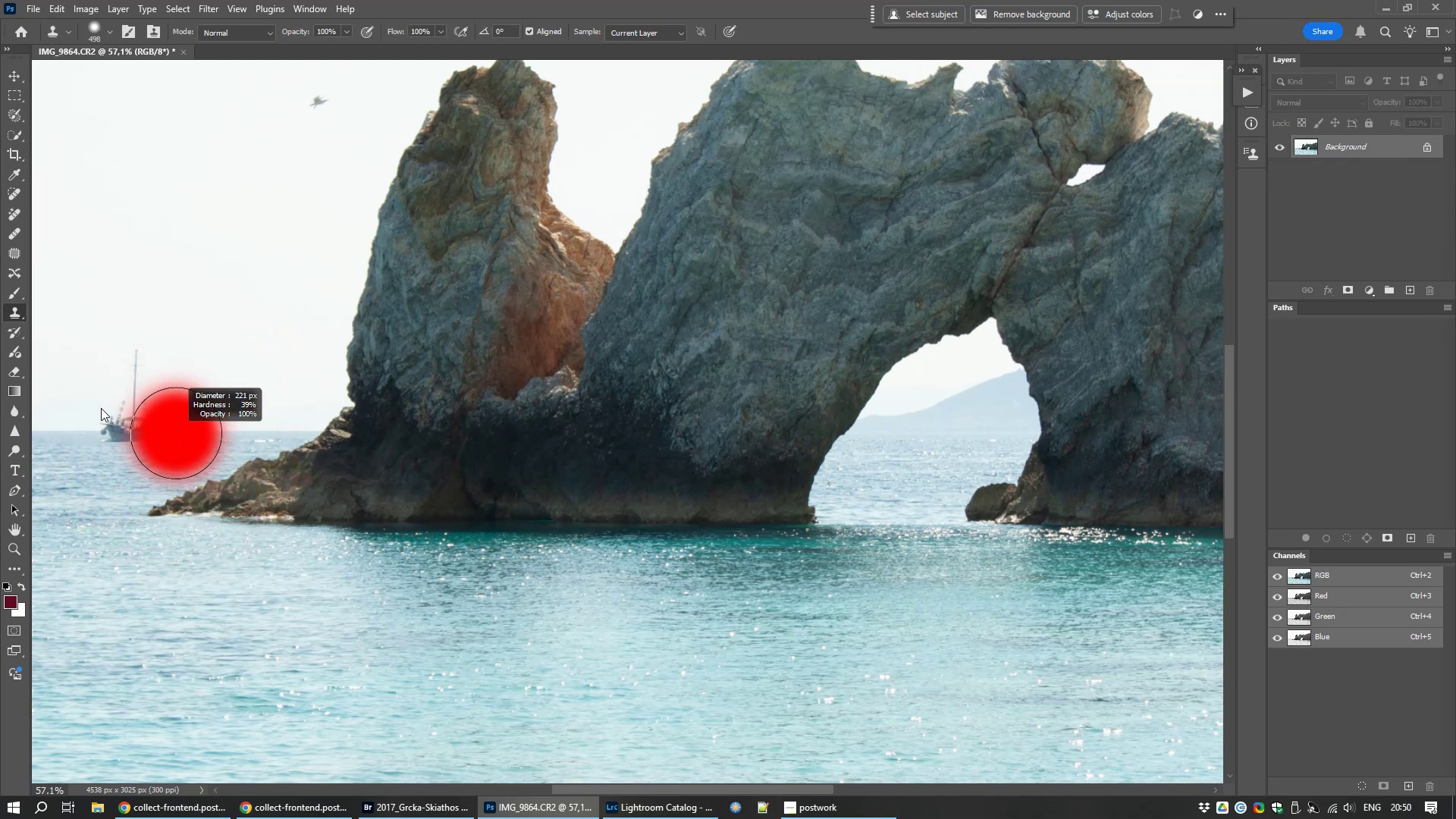 
hold_key(key=AltLeft, duration=1.51)
 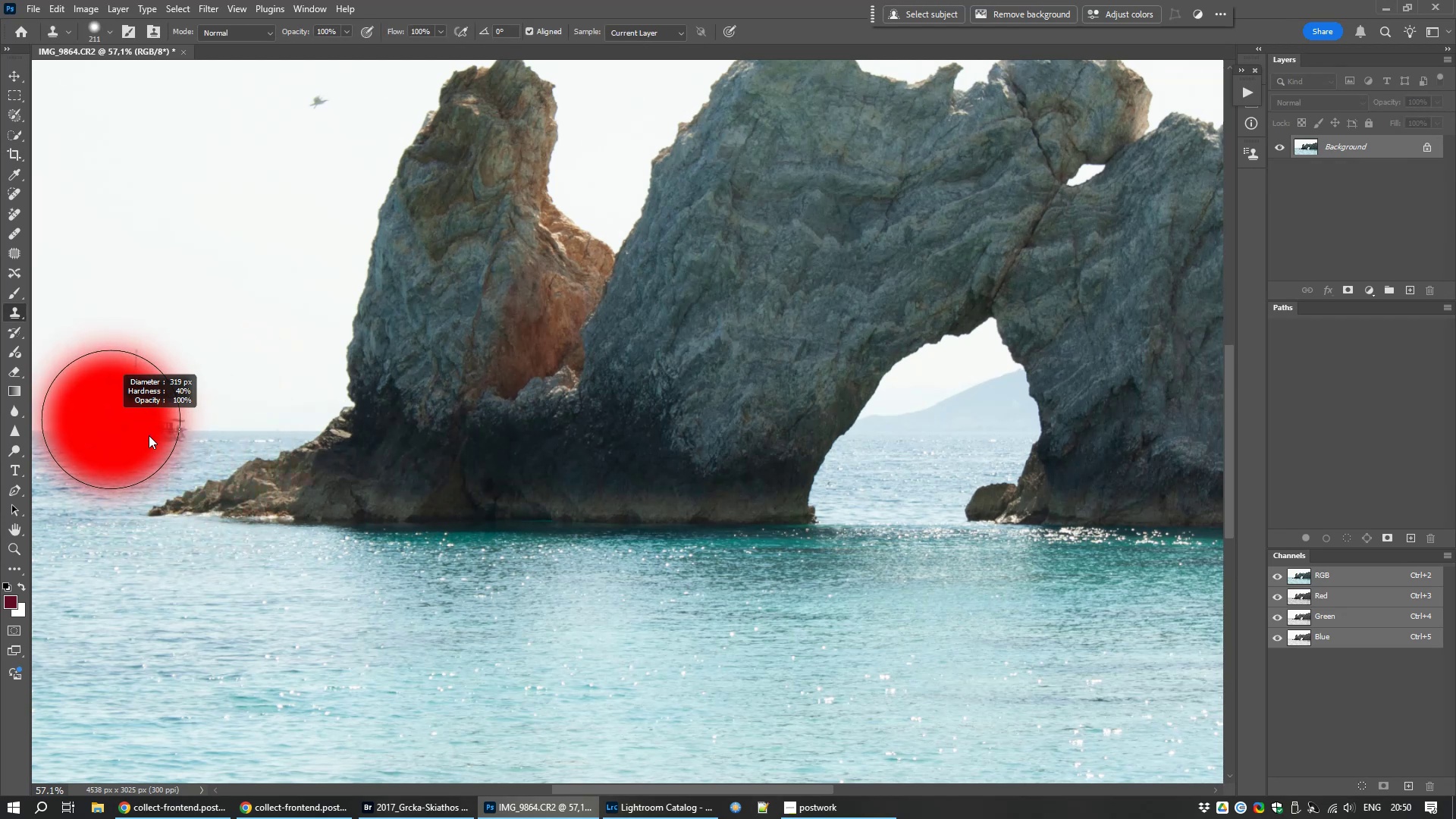 
hold_key(key=AltLeft, duration=1.52)
 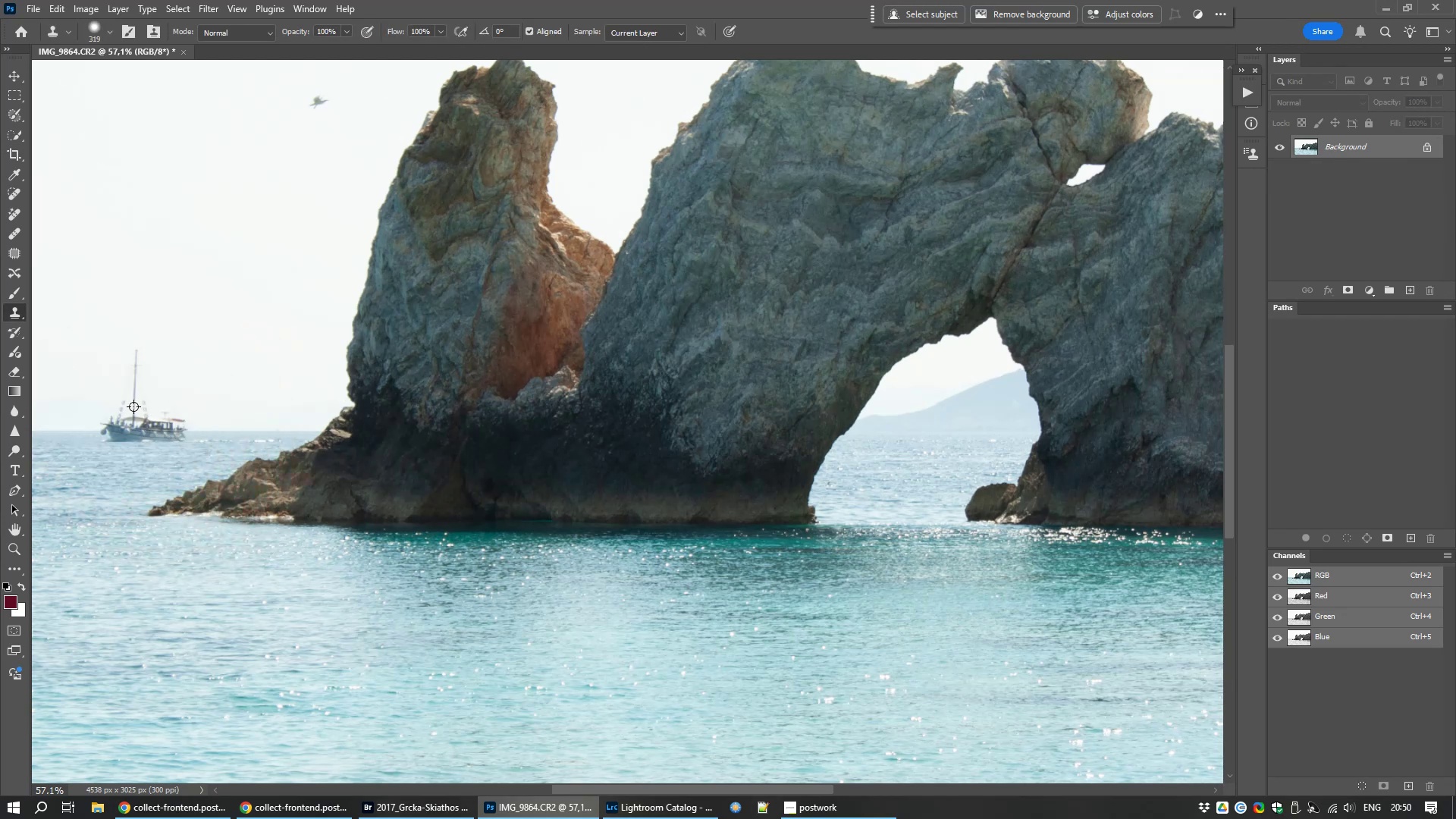 
hold_key(key=AltLeft, duration=1.38)
left_click([133, 406])
 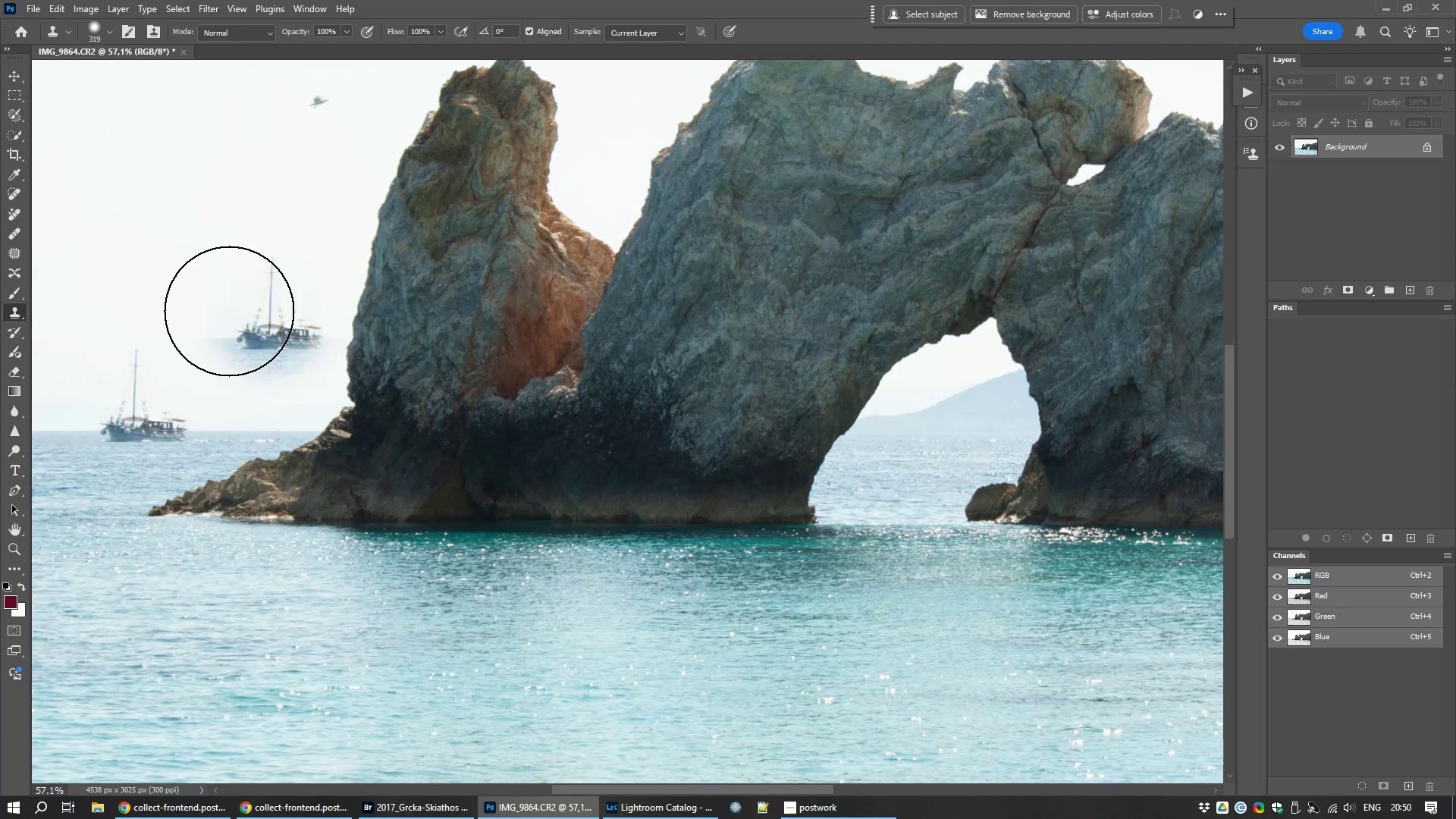 
wait(13.45)
 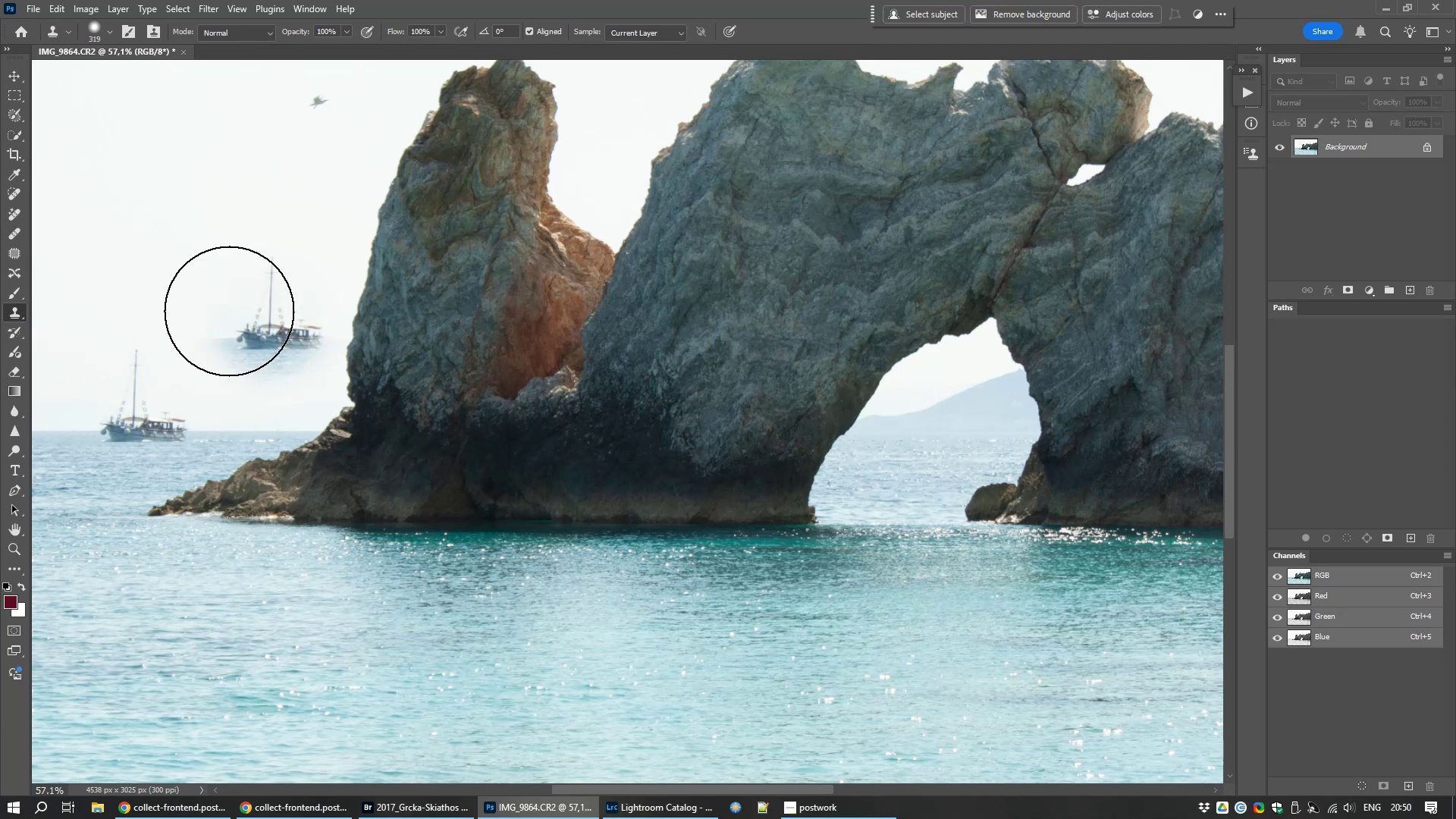 
right_click([145, 300])
 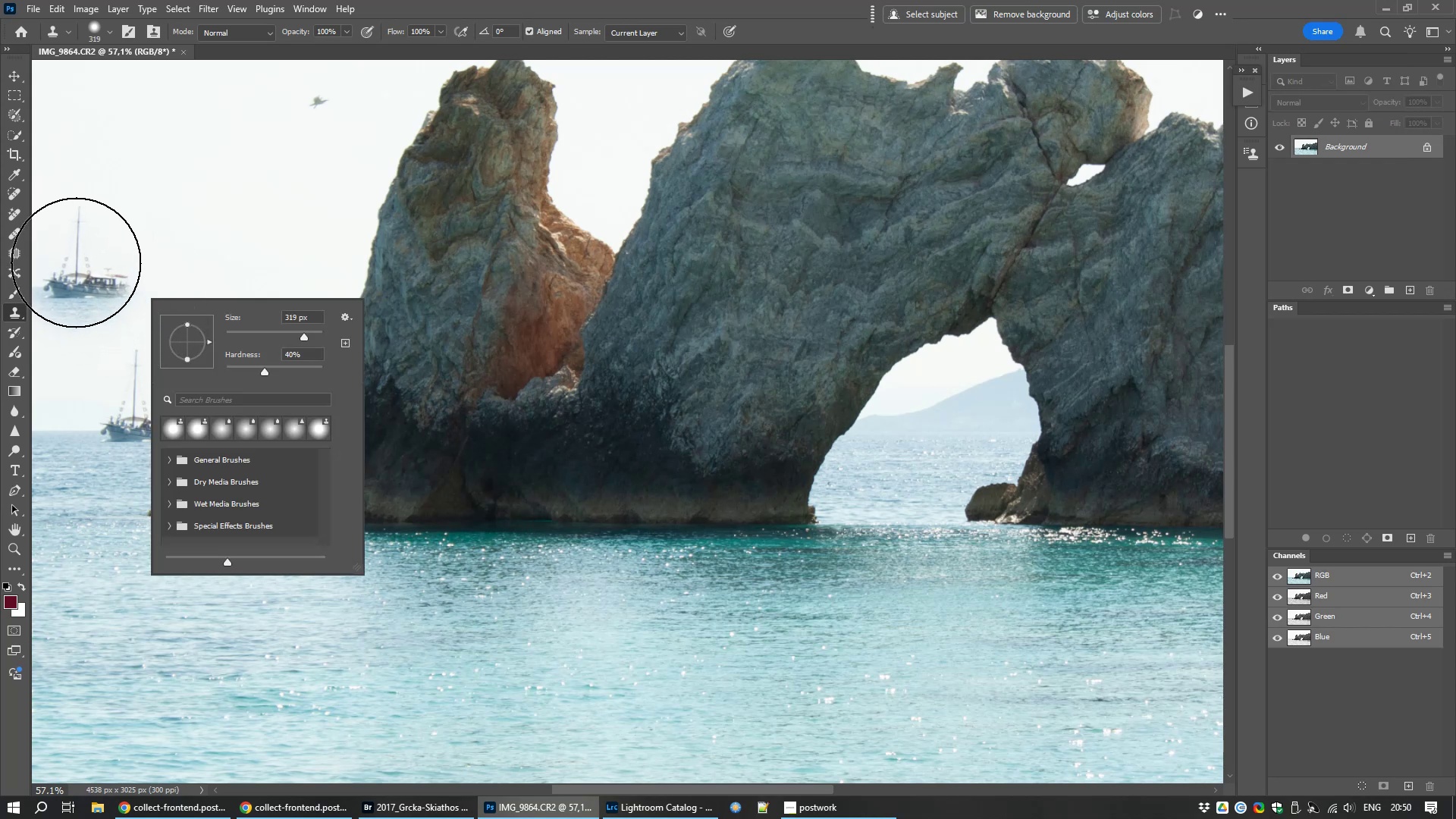 
key(Escape)
 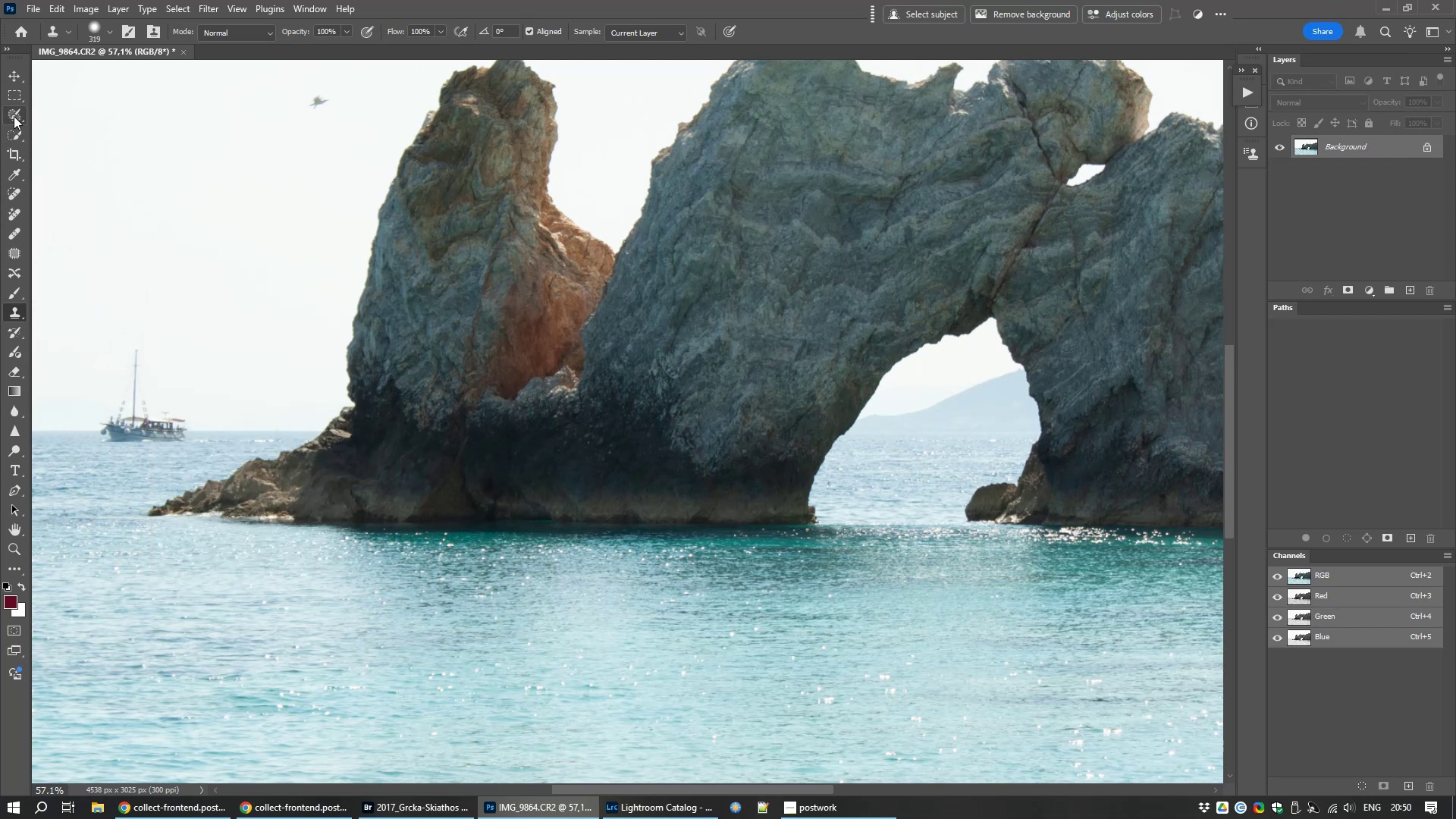 
left_click([14, 116])
 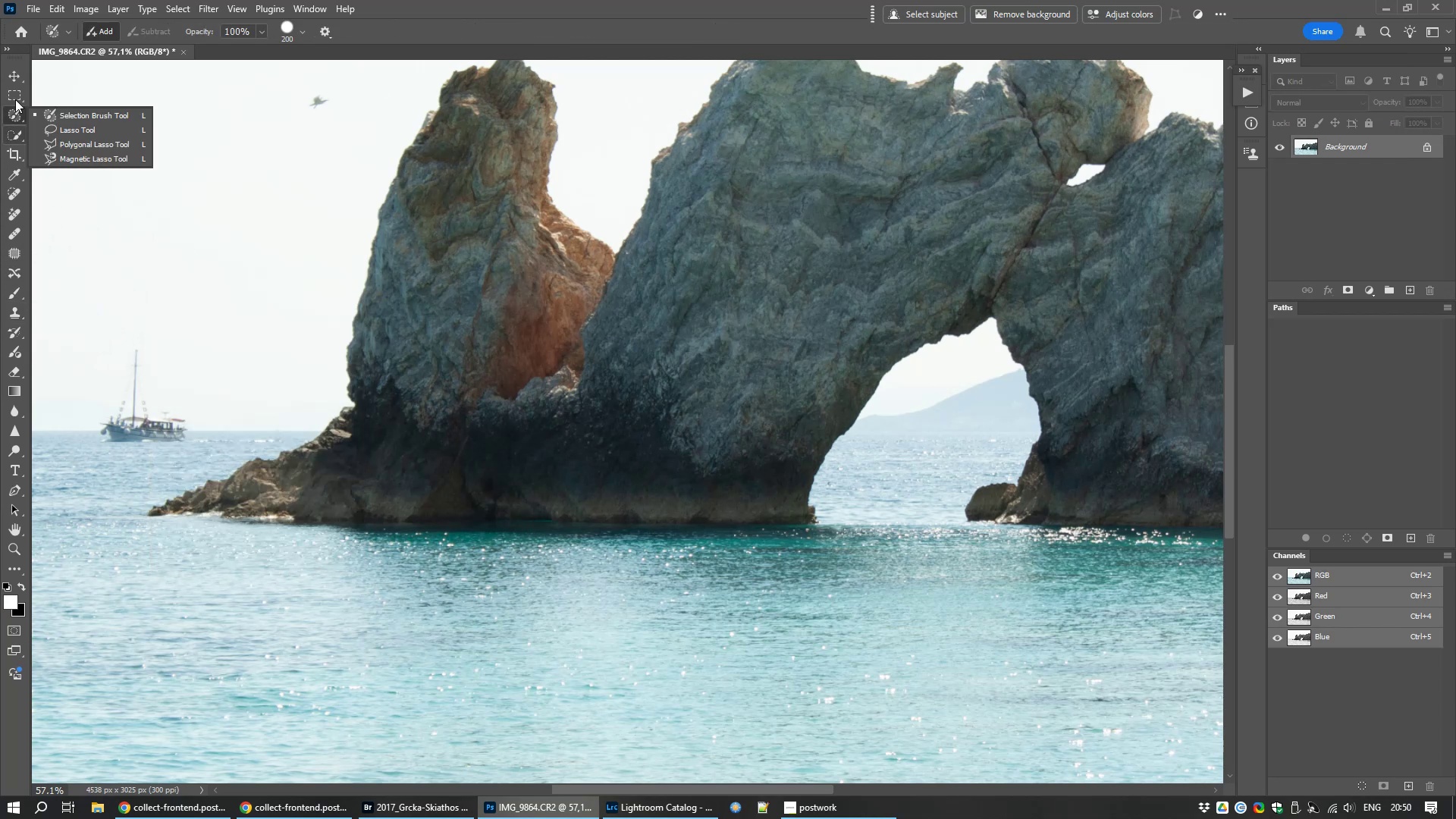 
left_click([15, 89])
 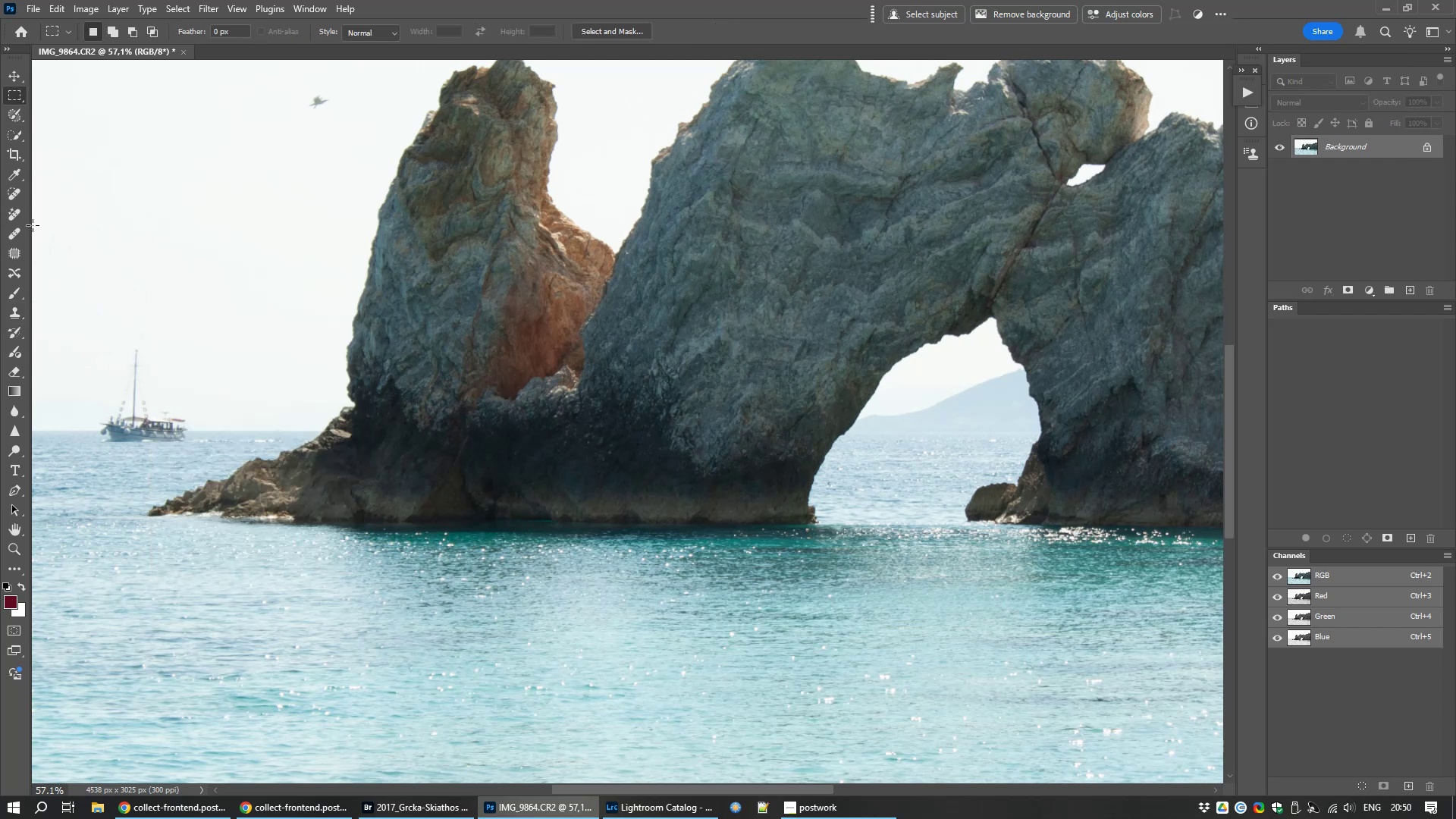 
mouse_move([11, 158])
 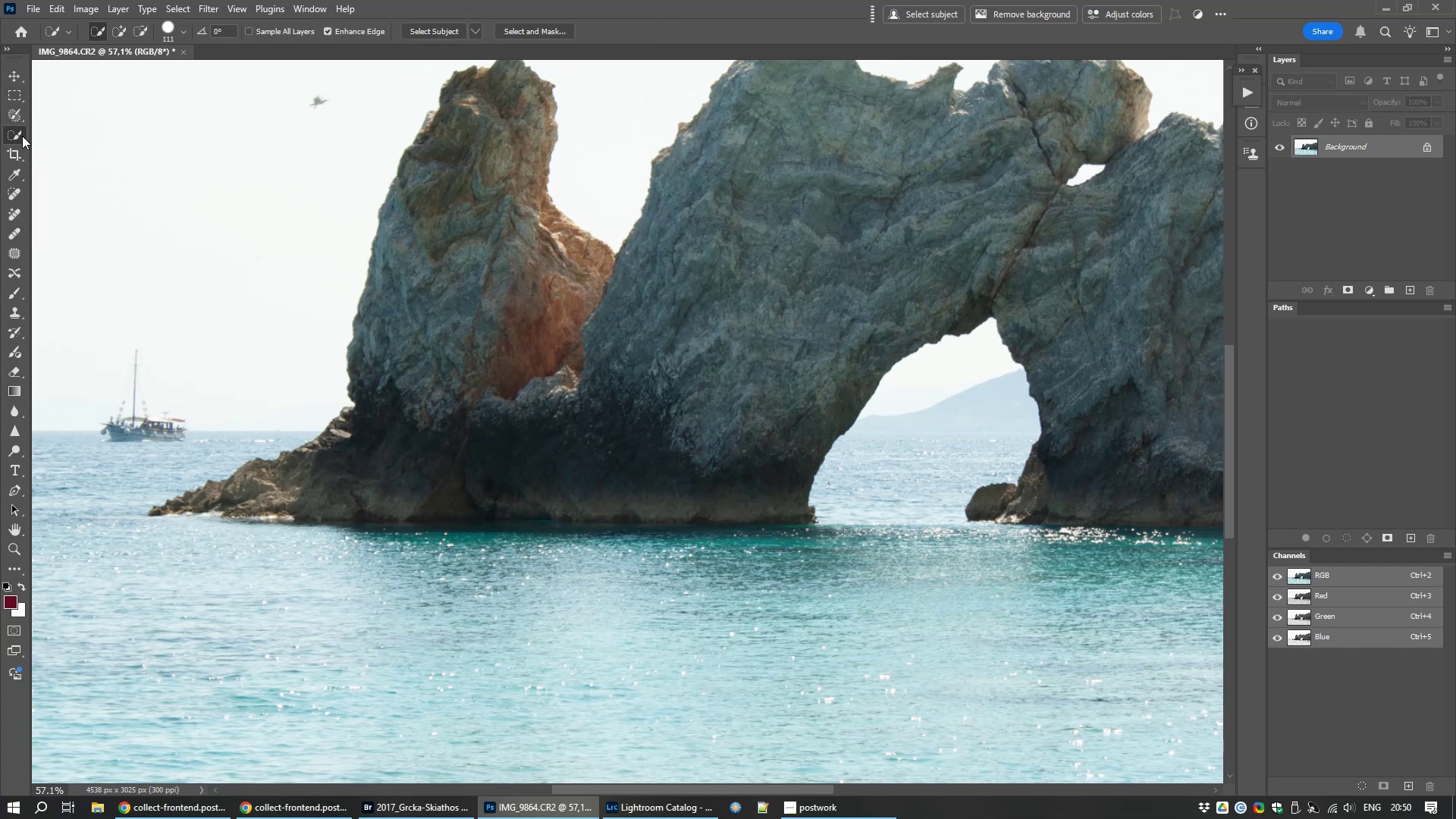 
left_click([22, 136])
 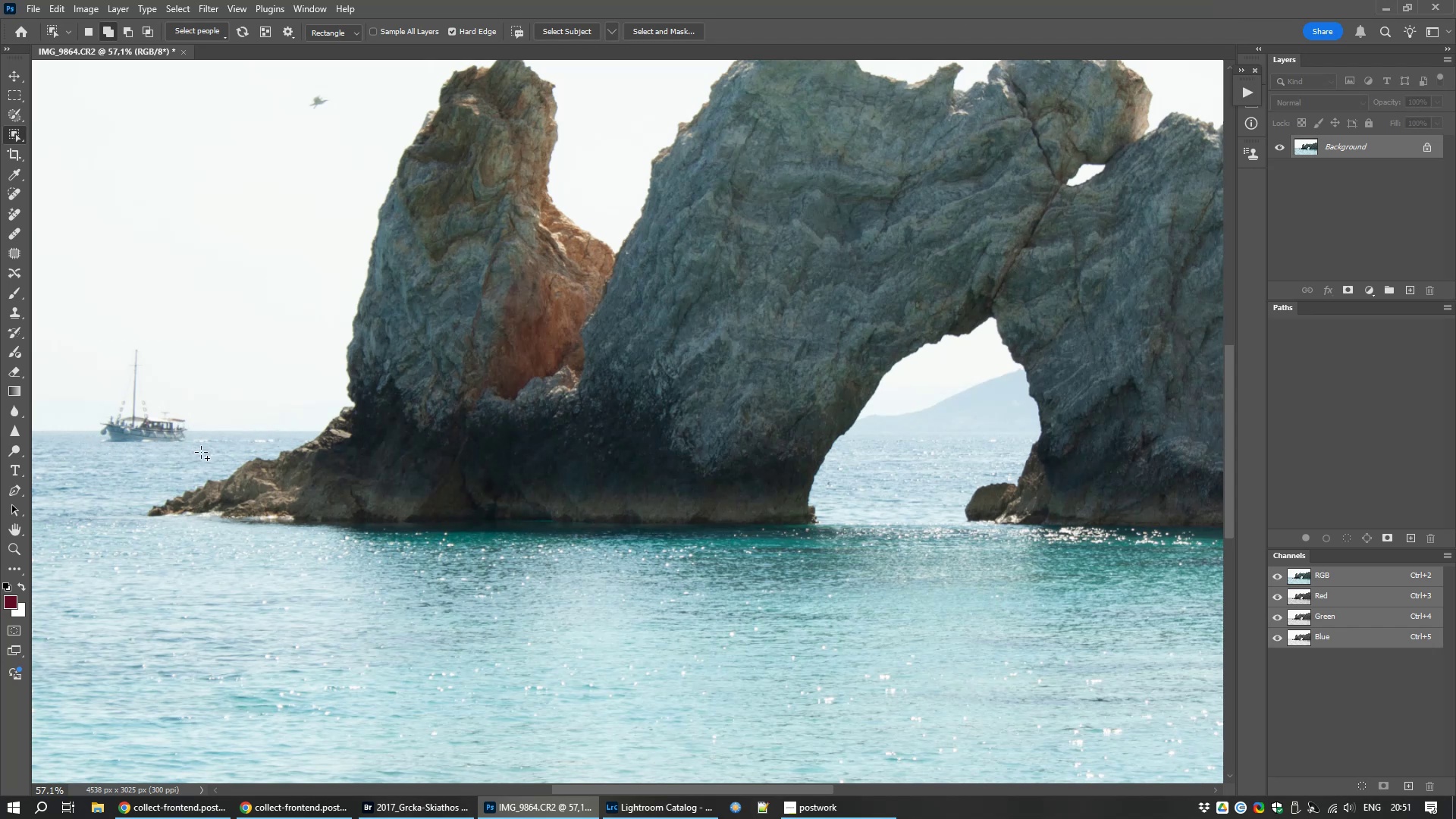 
wait(16.18)
 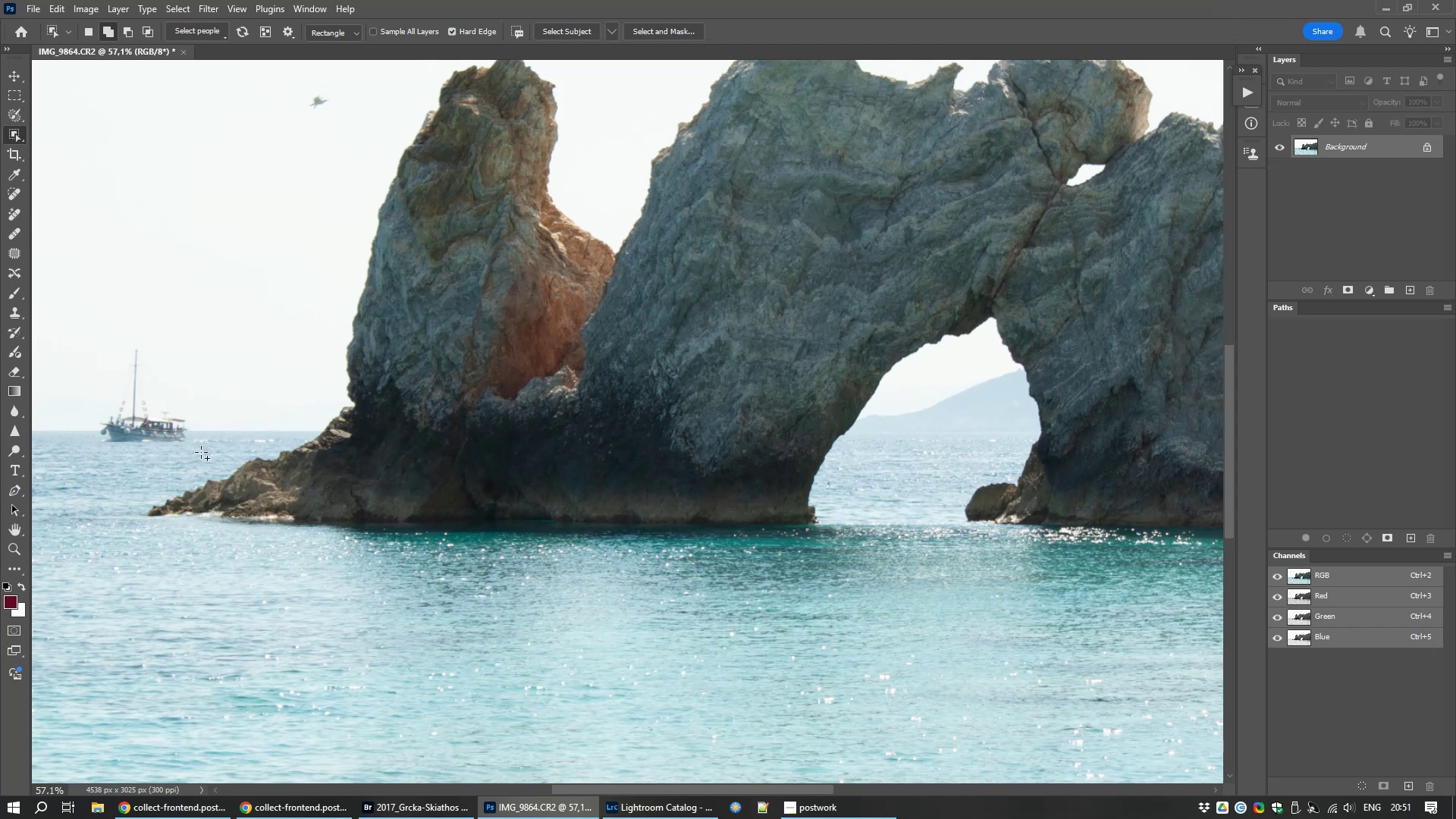 
left_click([143, 437])
 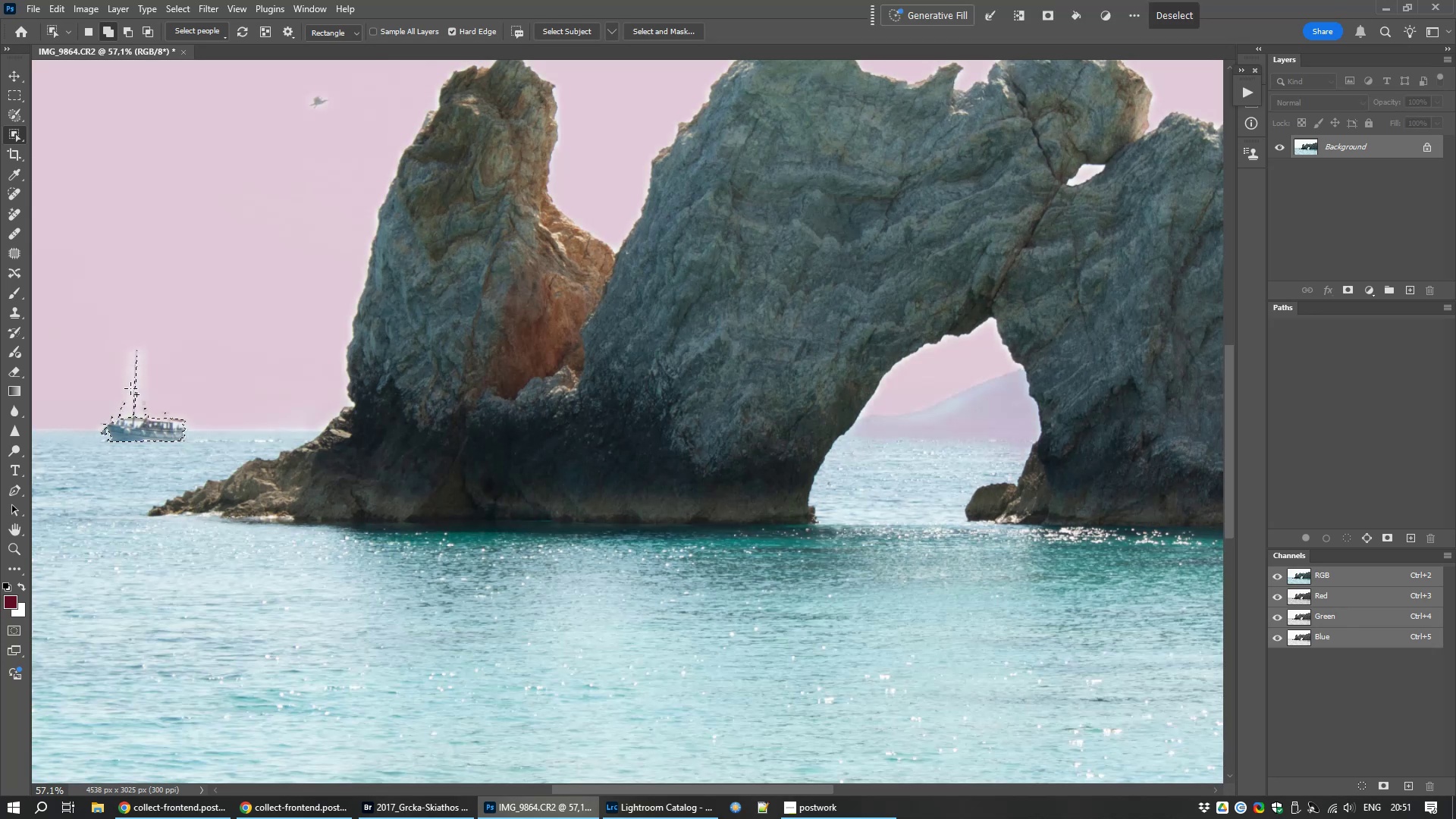 
wait(5.44)
 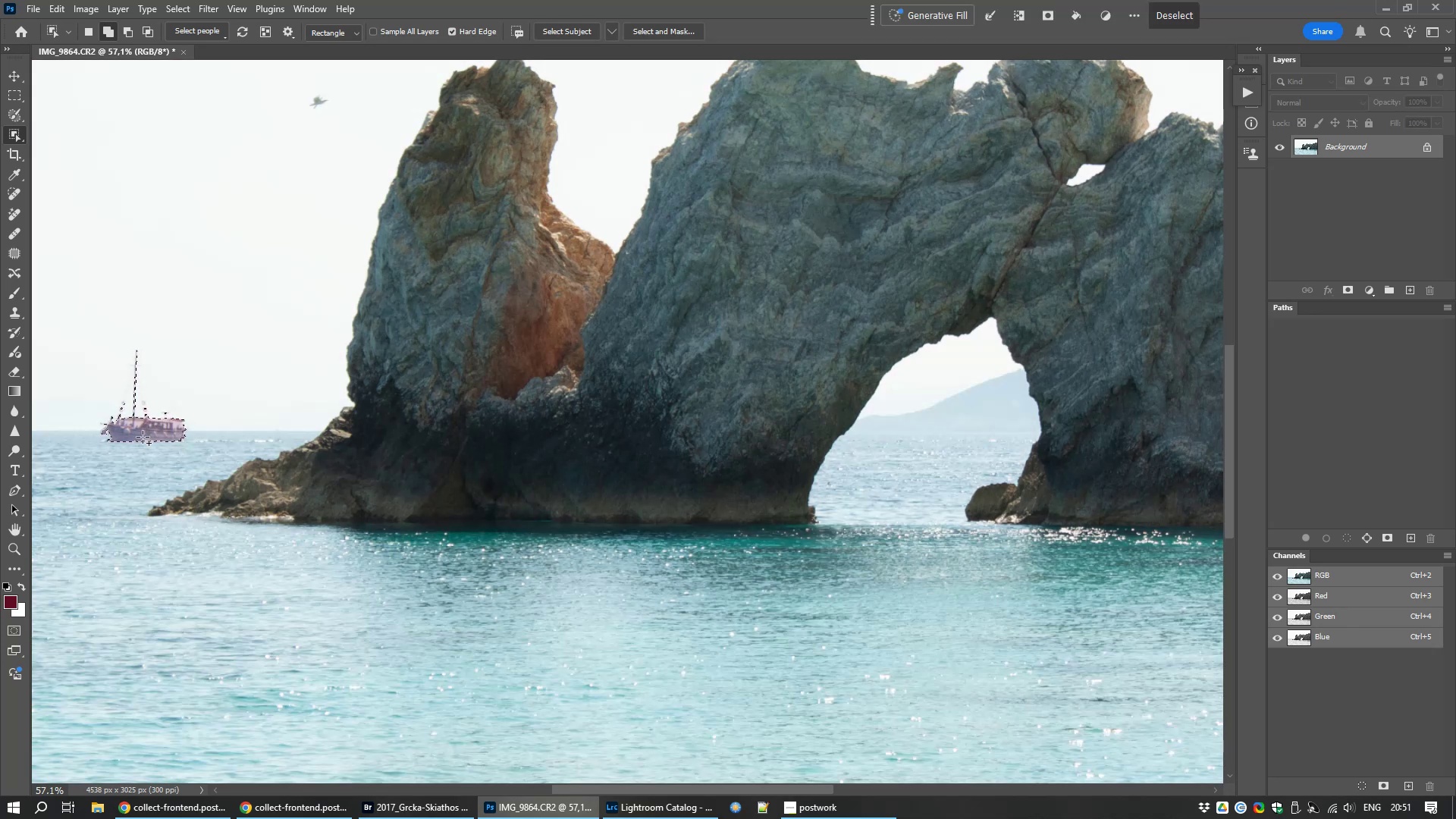 
left_click([133, 393])
 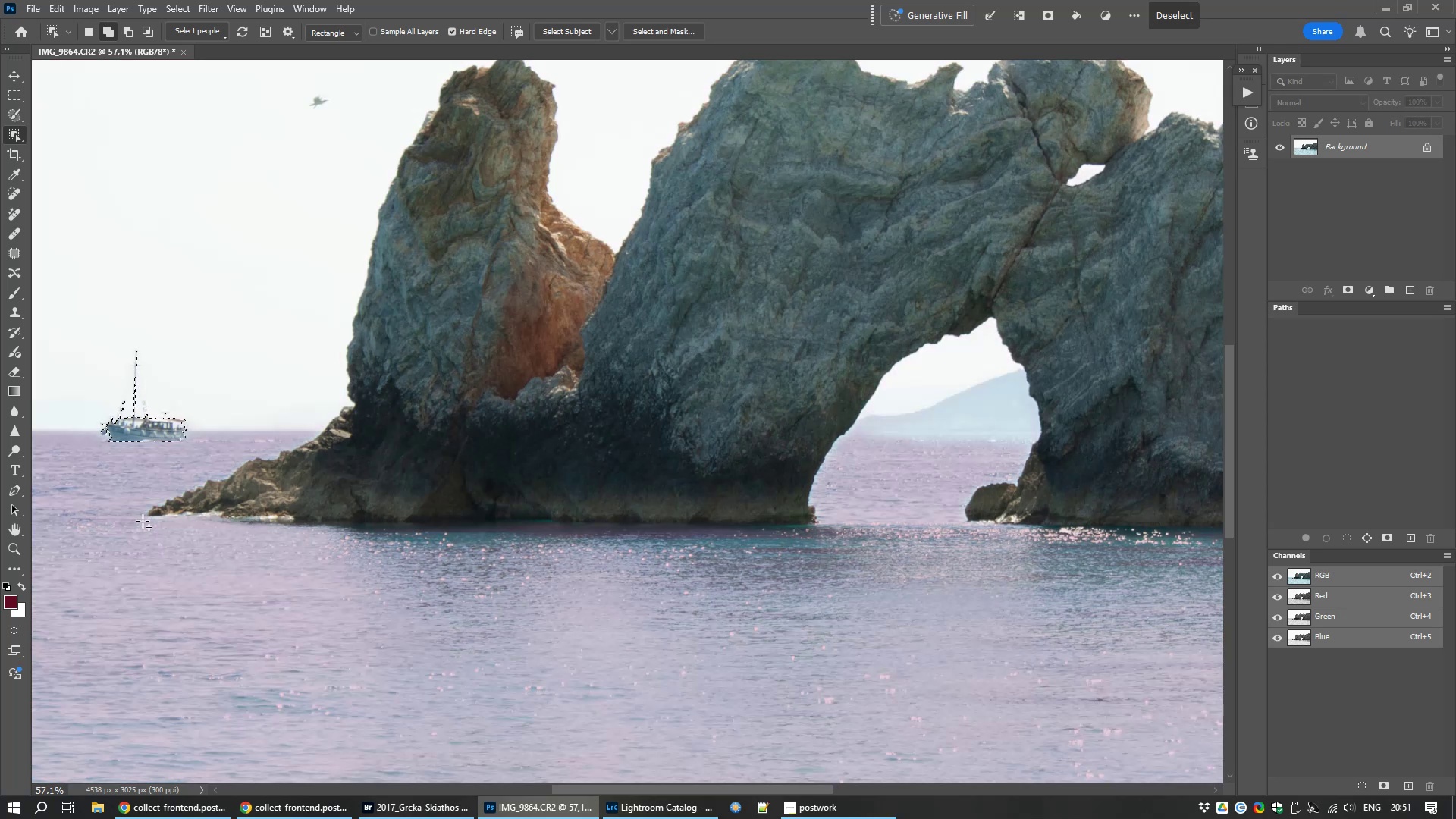 
wait(7.05)
 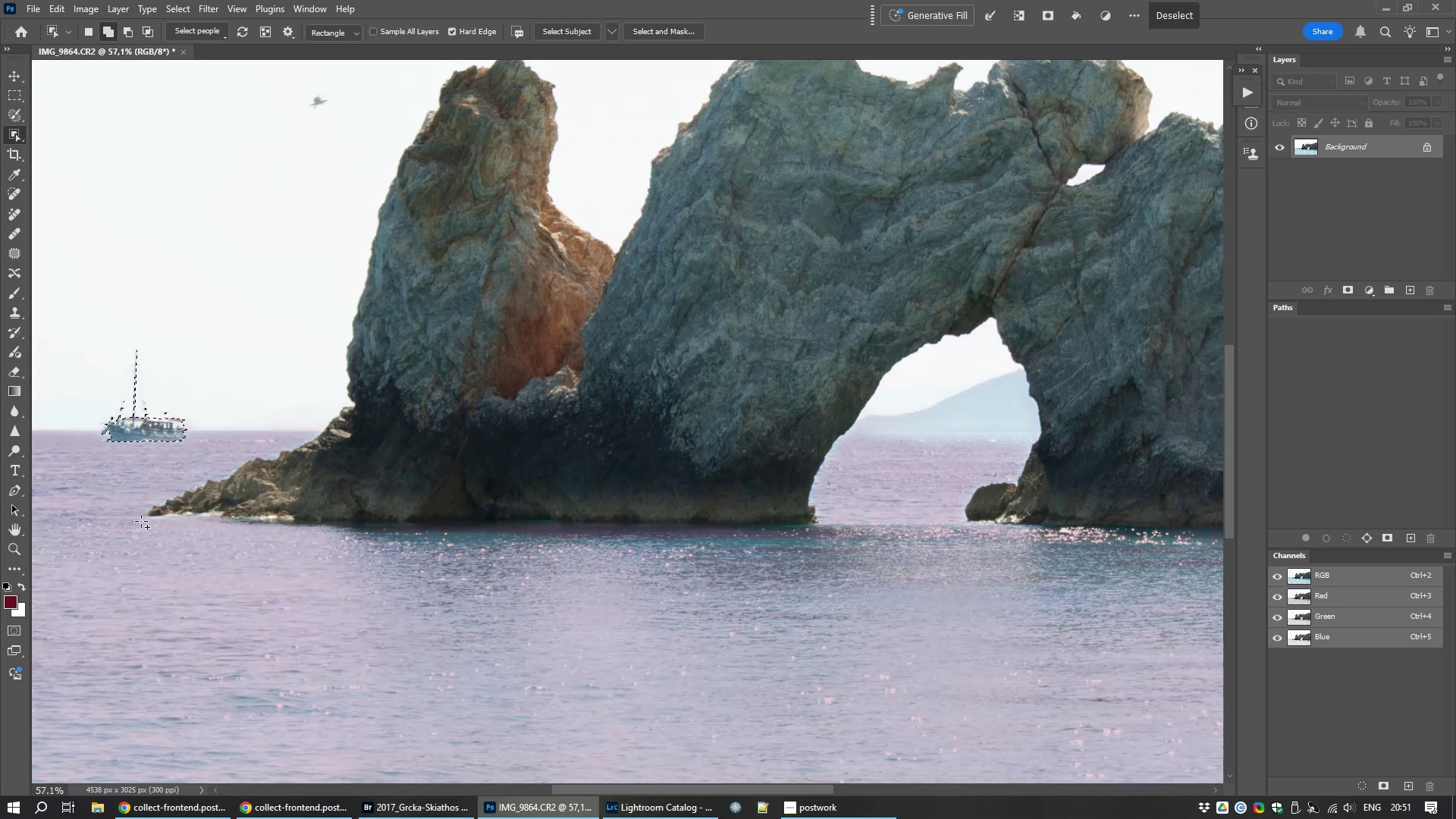 
key(Control+J)
 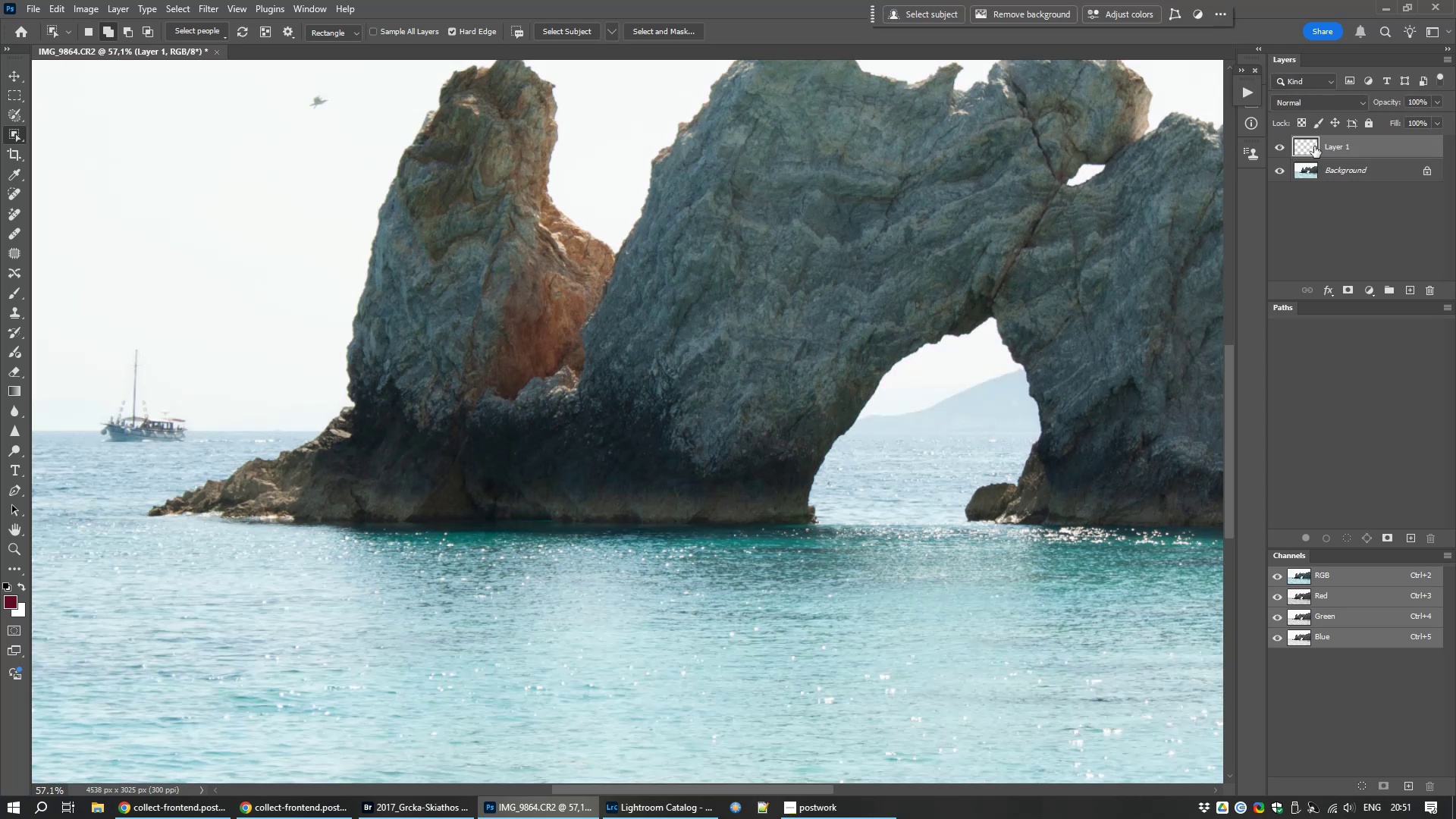 
left_click([1306, 152])
 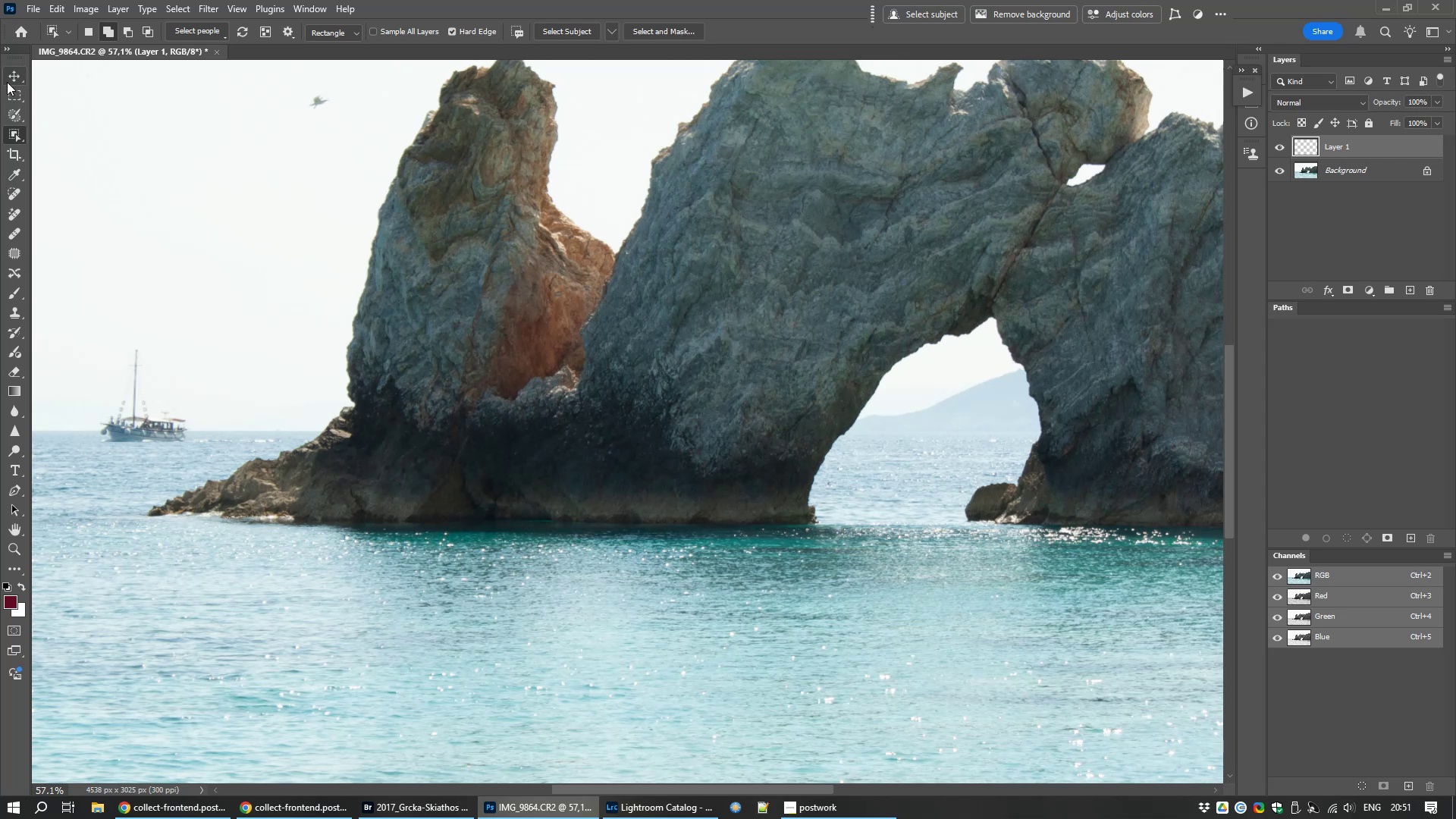 
left_click([14, 83])
 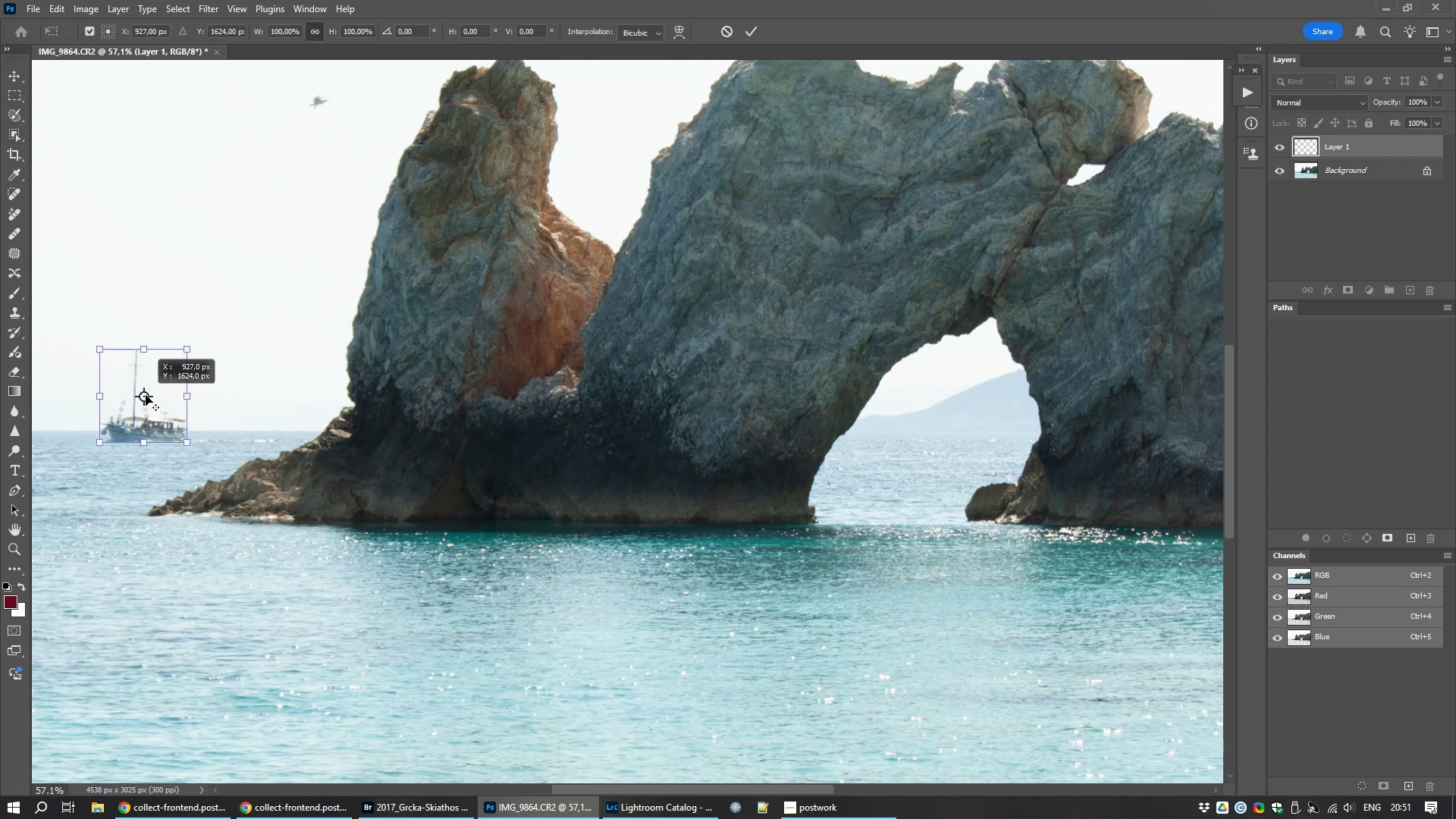 
wait(7.82)
 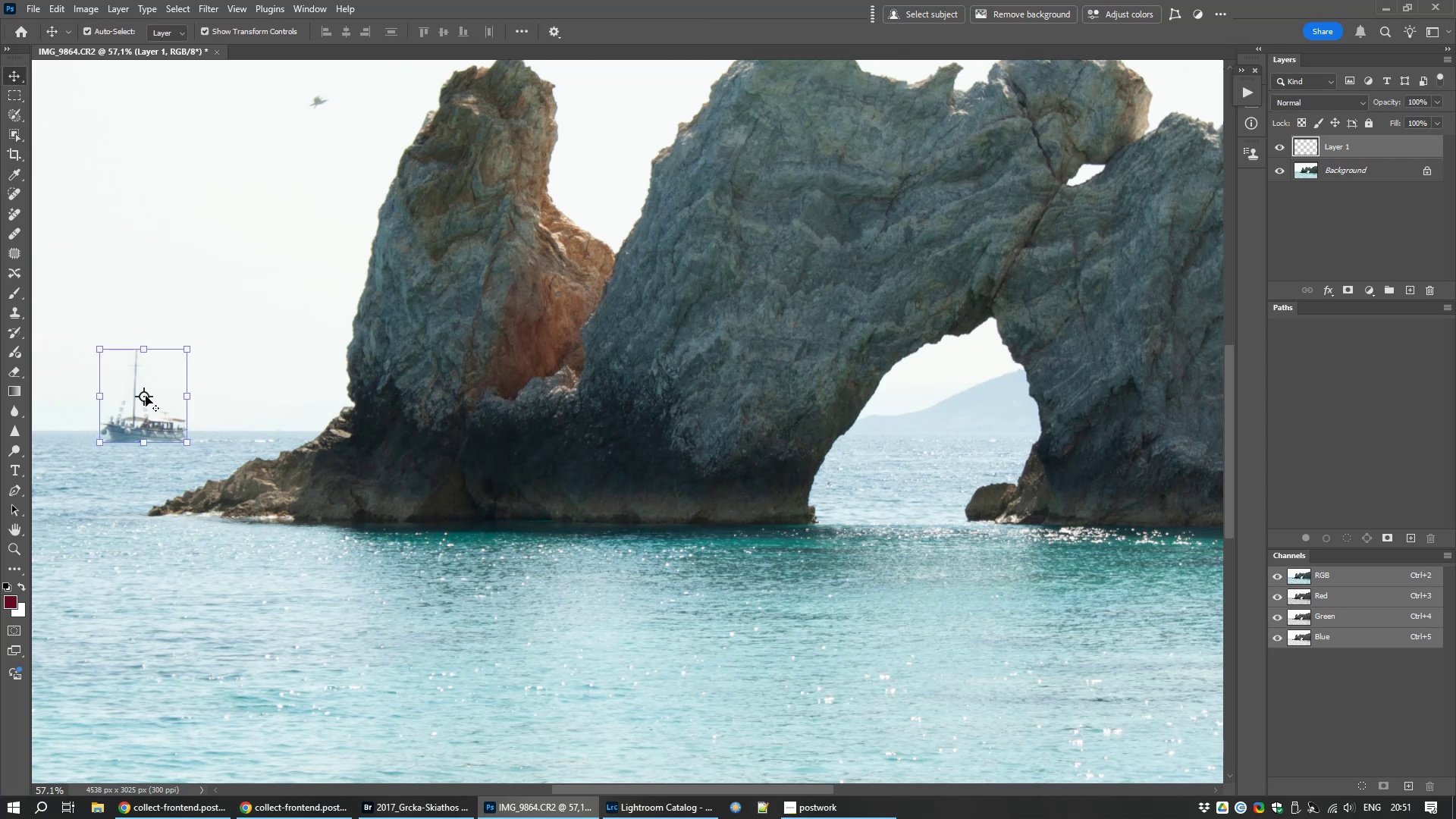 
left_click_drag(start_coordinate=[160, 369], to_coordinate=[953, 377])
 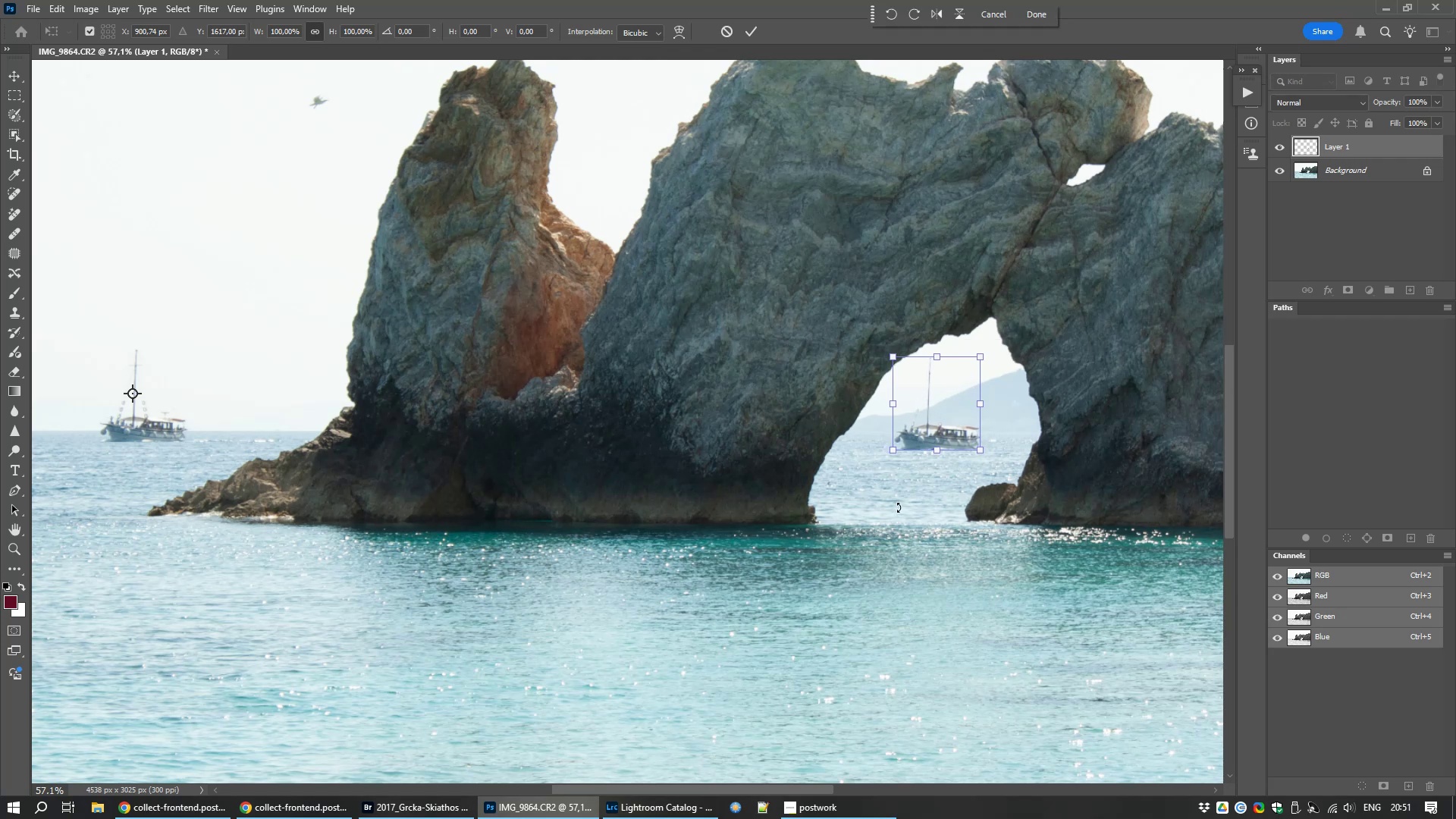 
key(Enter)
 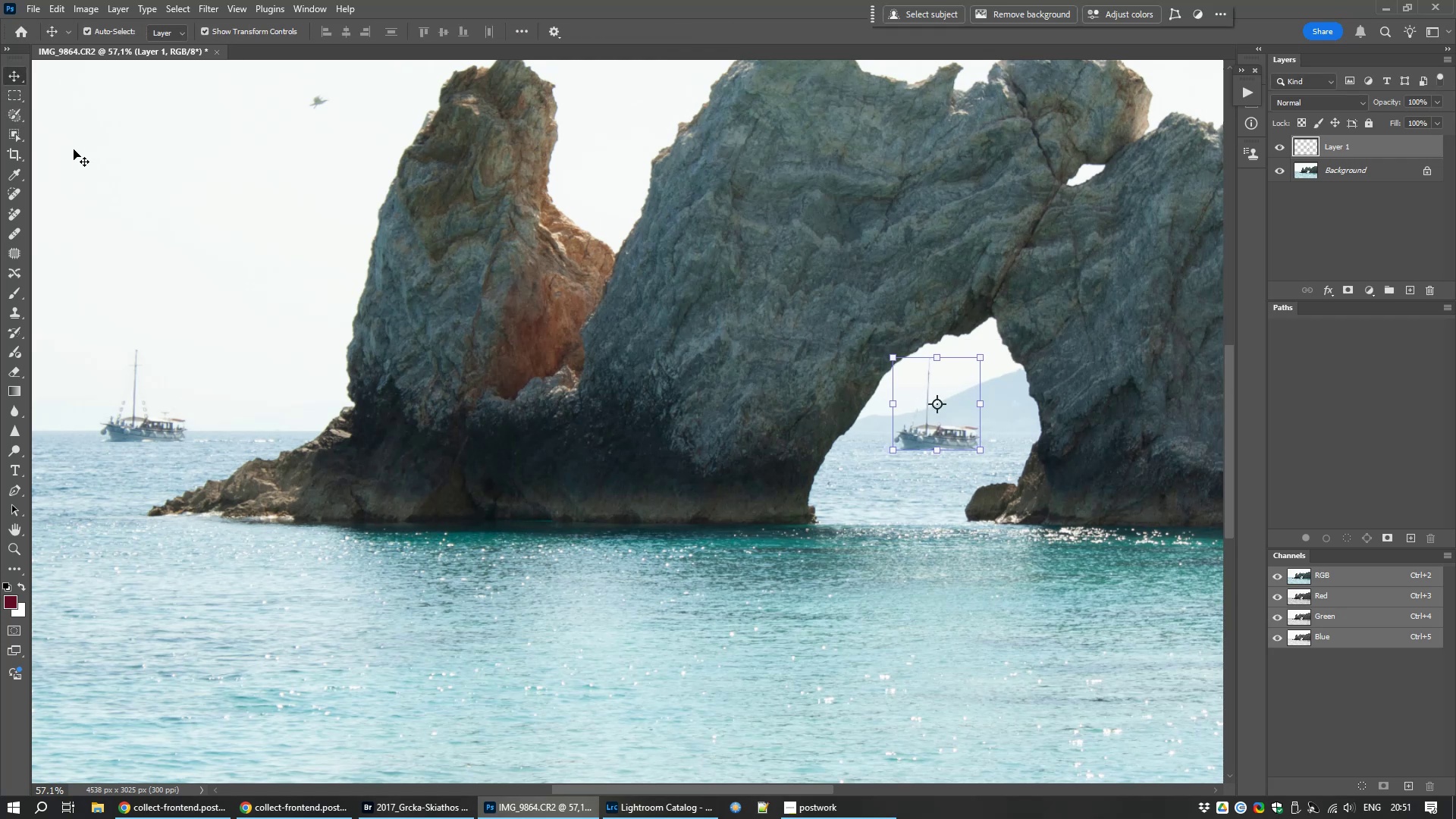 
left_click([19, 87])
 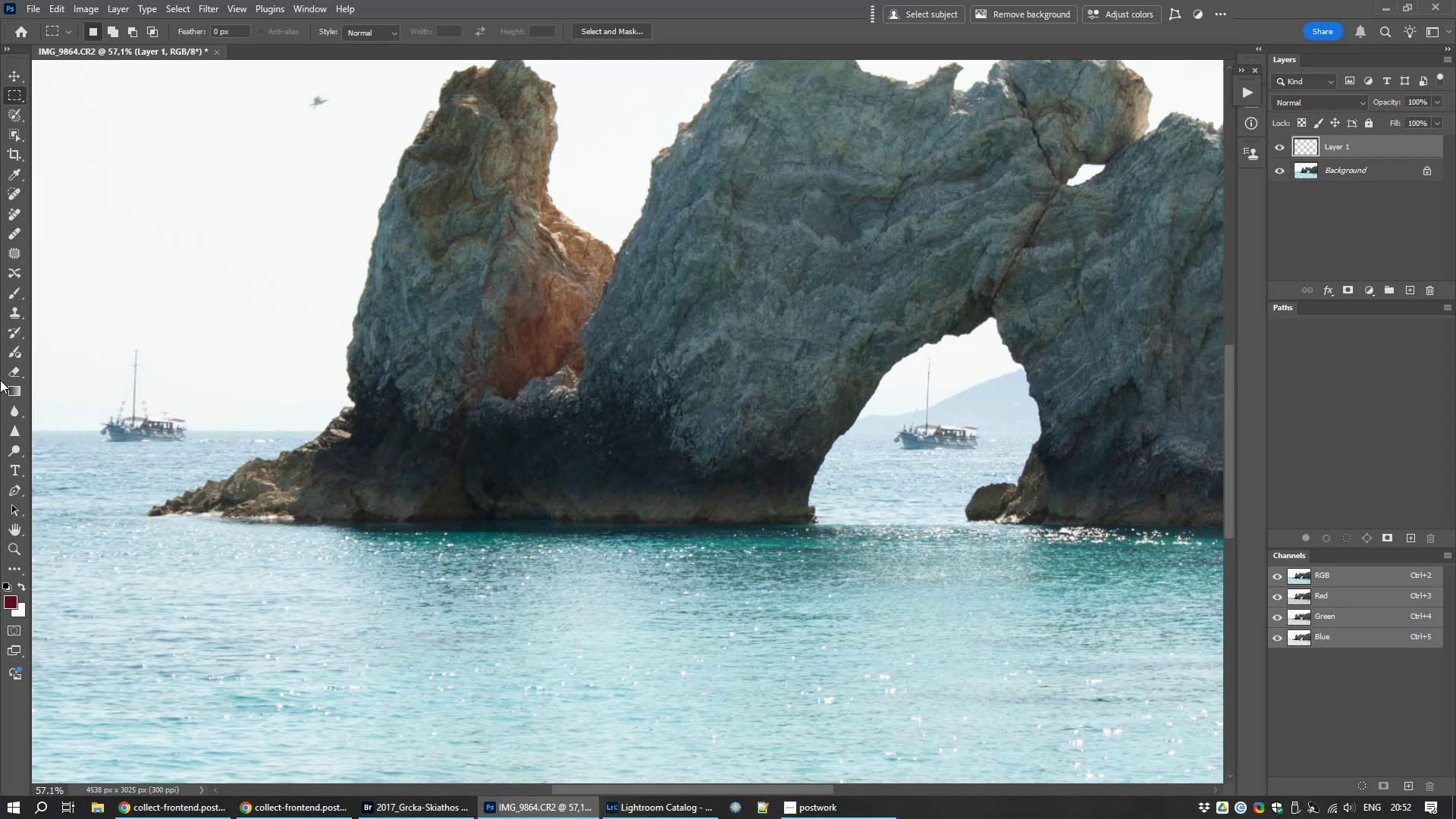 
wait(7.9)
 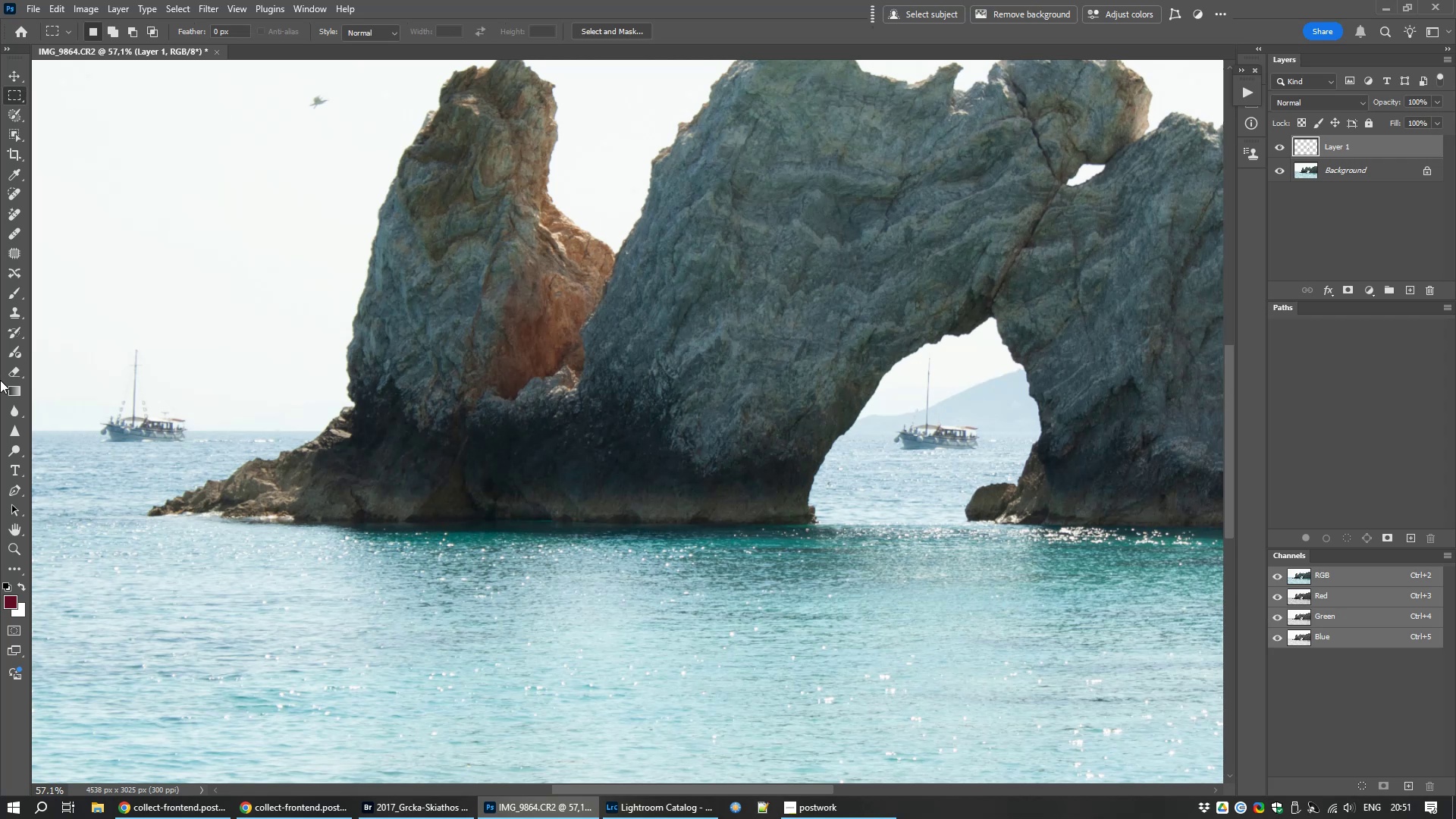 
hold_key(key=Space, duration=1.14)
 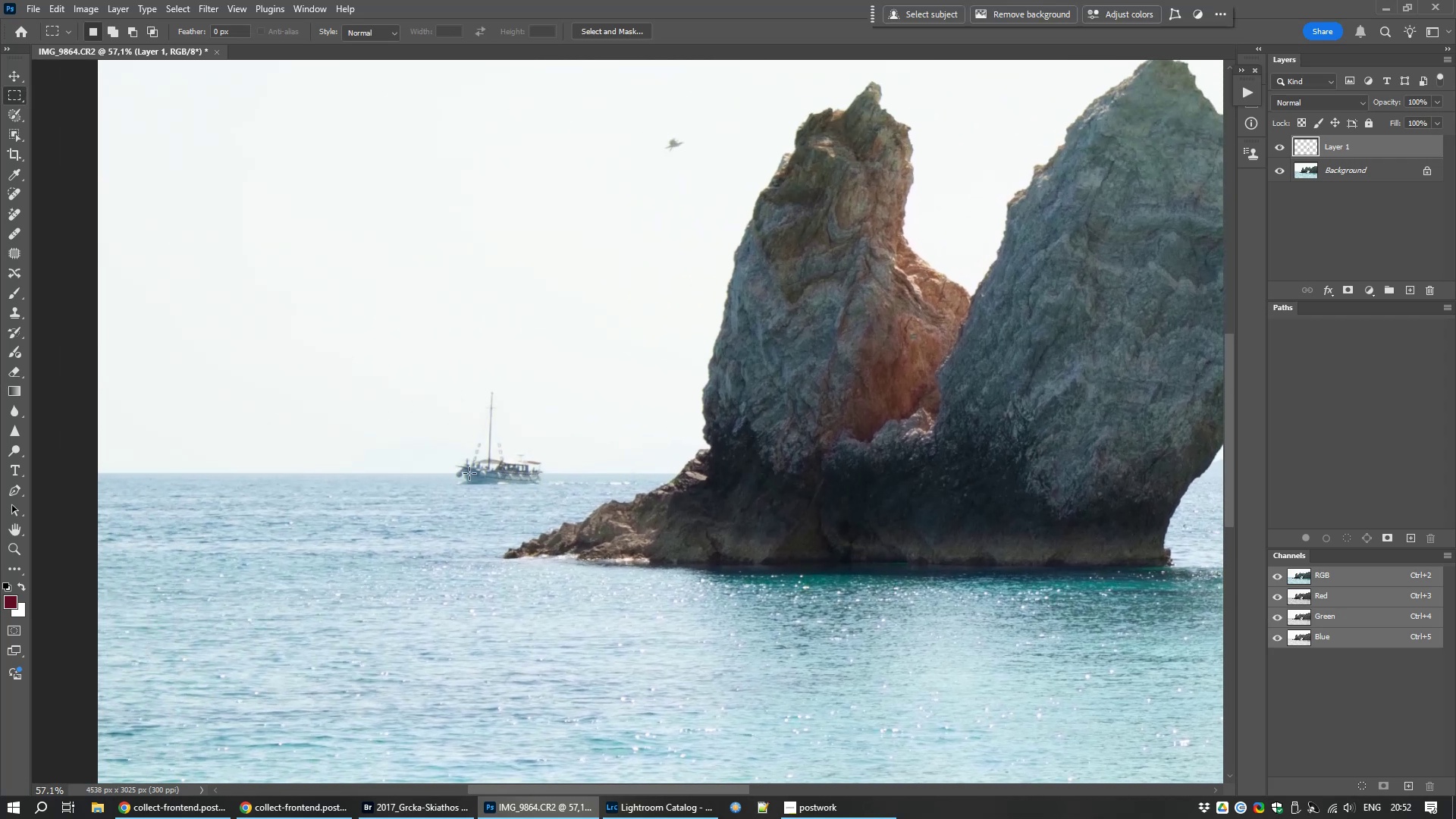 
left_click_drag(start_coordinate=[152, 431], to_coordinate=[508, 473])
 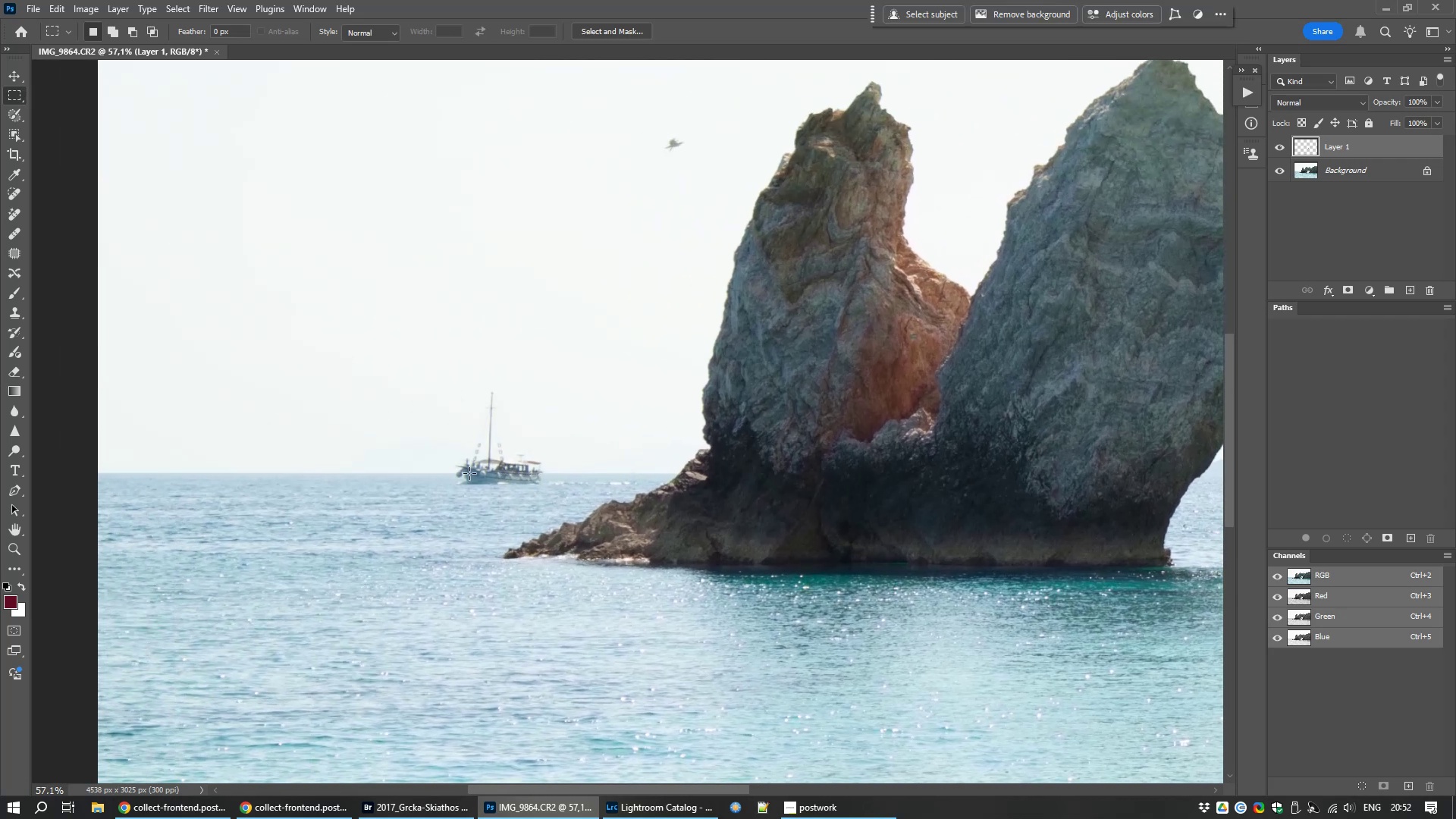 
key(S)
 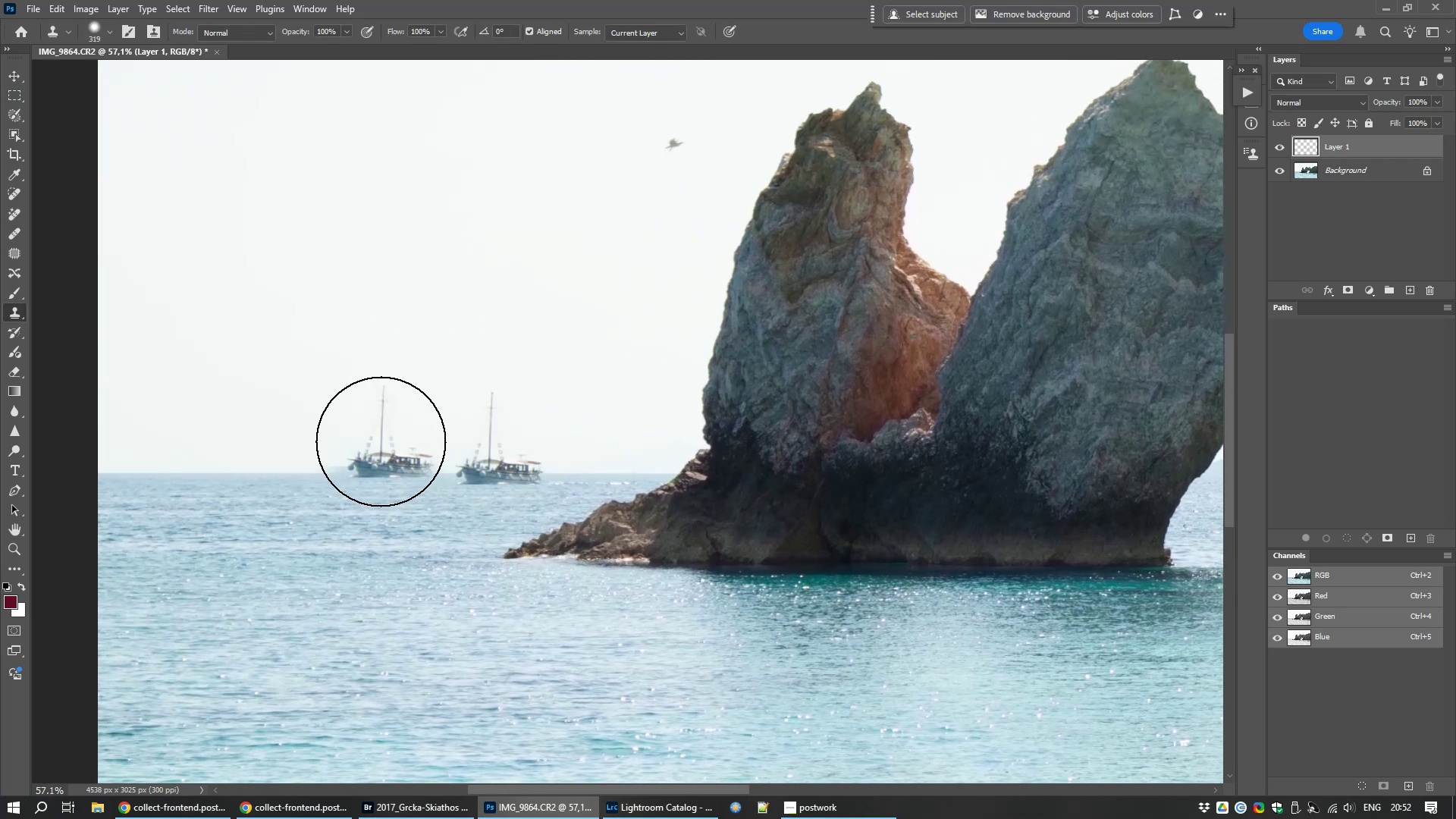 
hold_key(key=AltLeft, duration=1.53)
 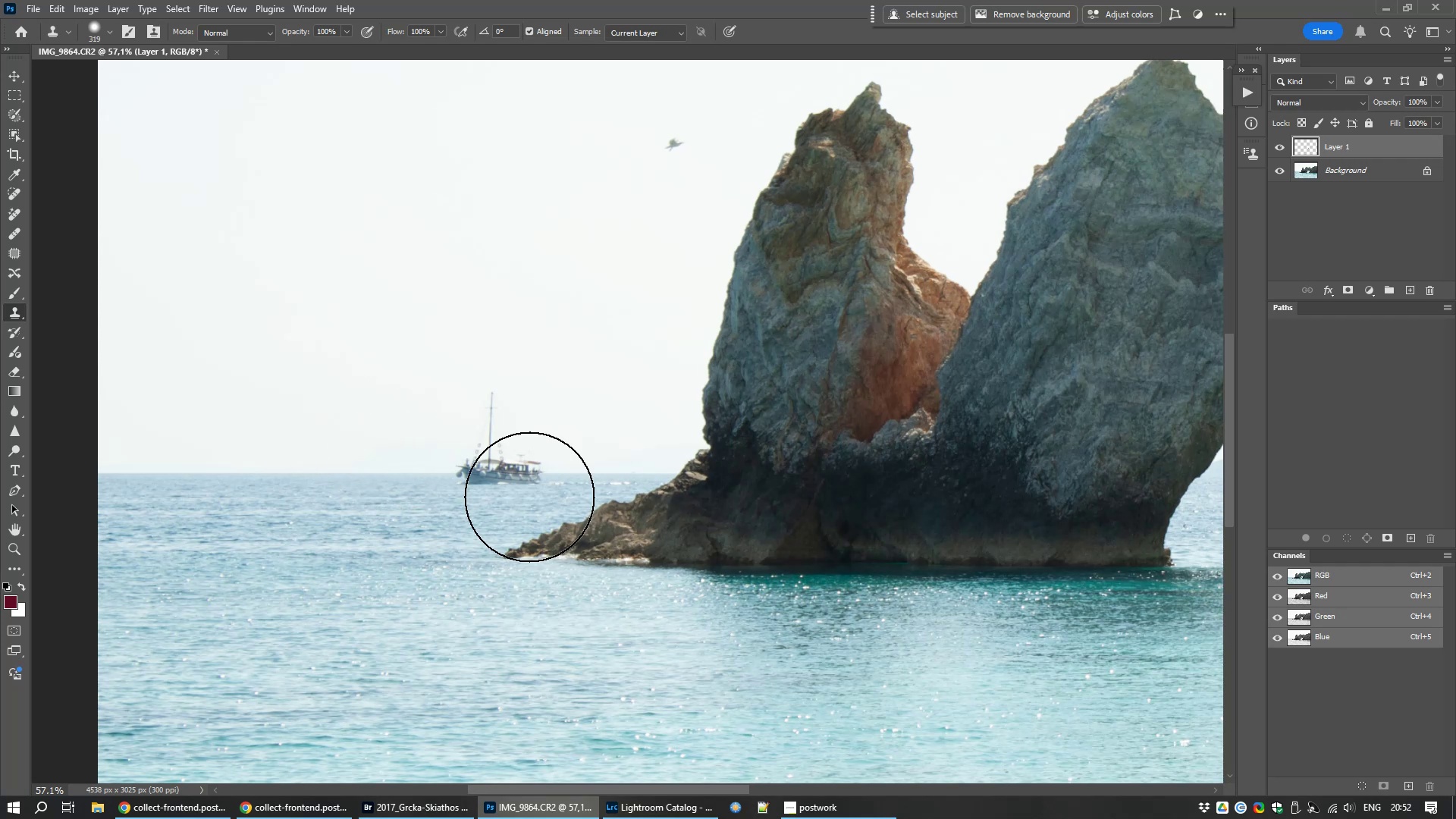 
hold_key(key=AltLeft, duration=0.31)
left_click([358, 472])
 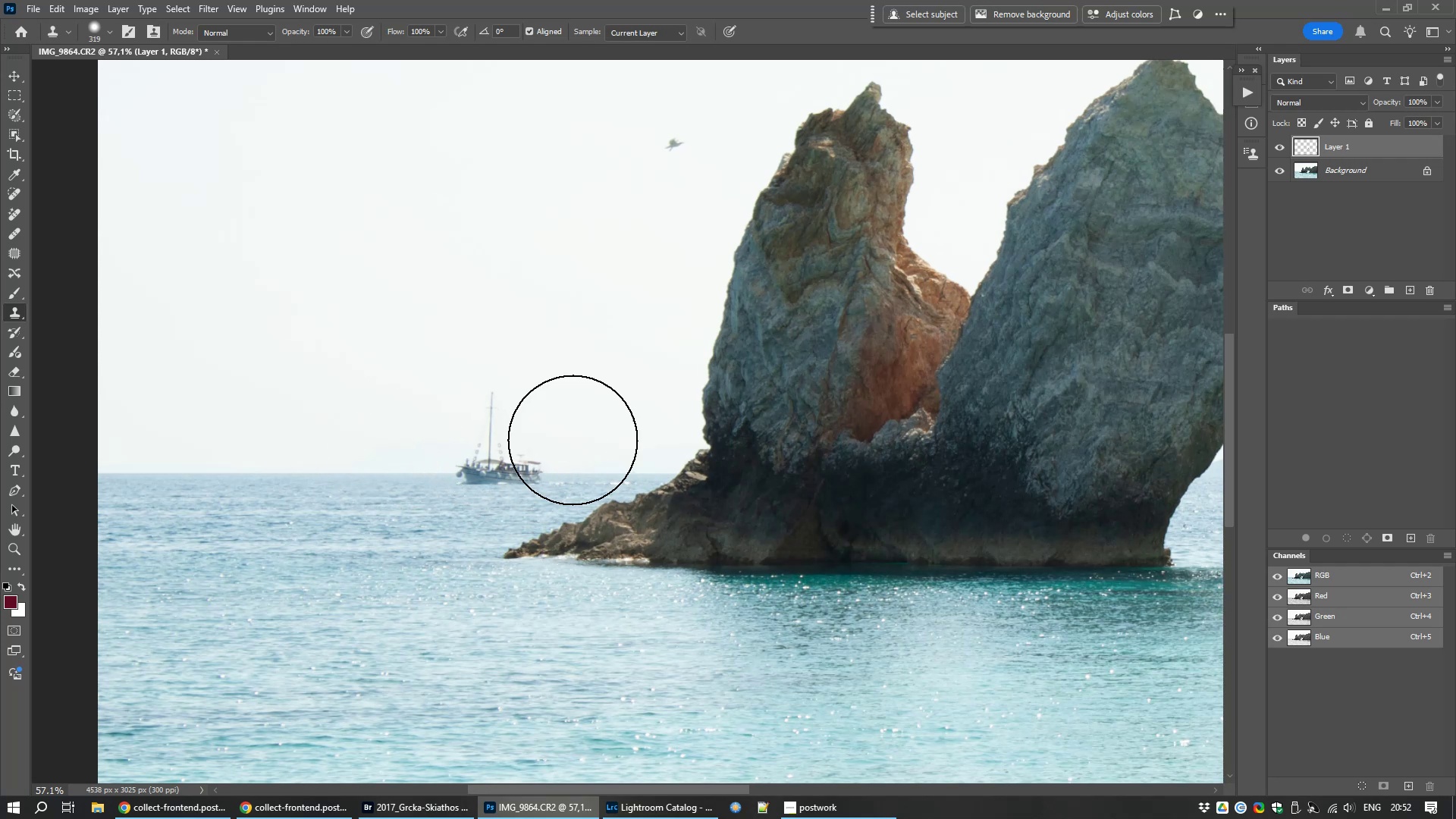 
left_click([1345, 169])
 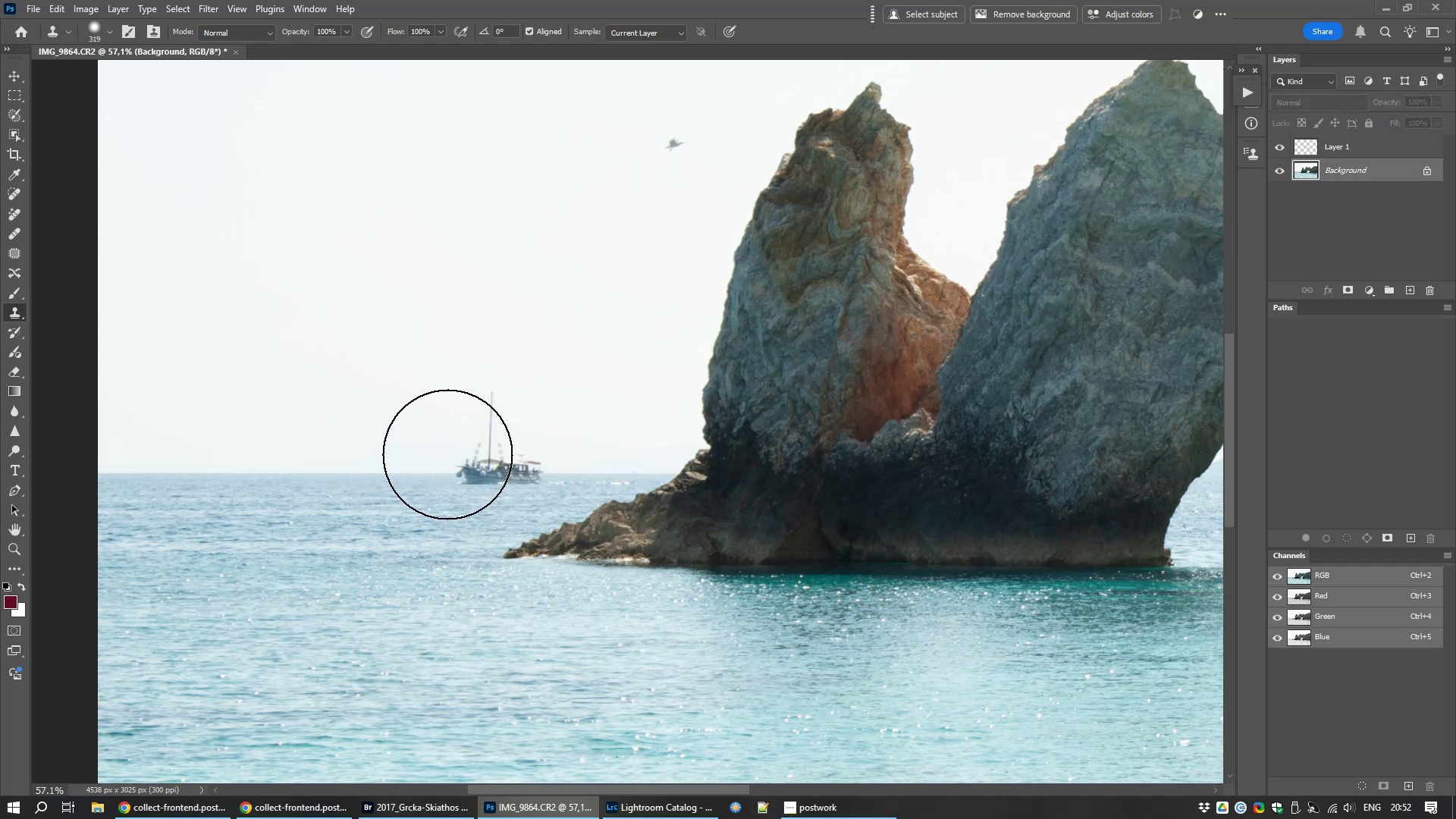 
hold_key(key=AltLeft, duration=1.23)
left_click([365, 474])
 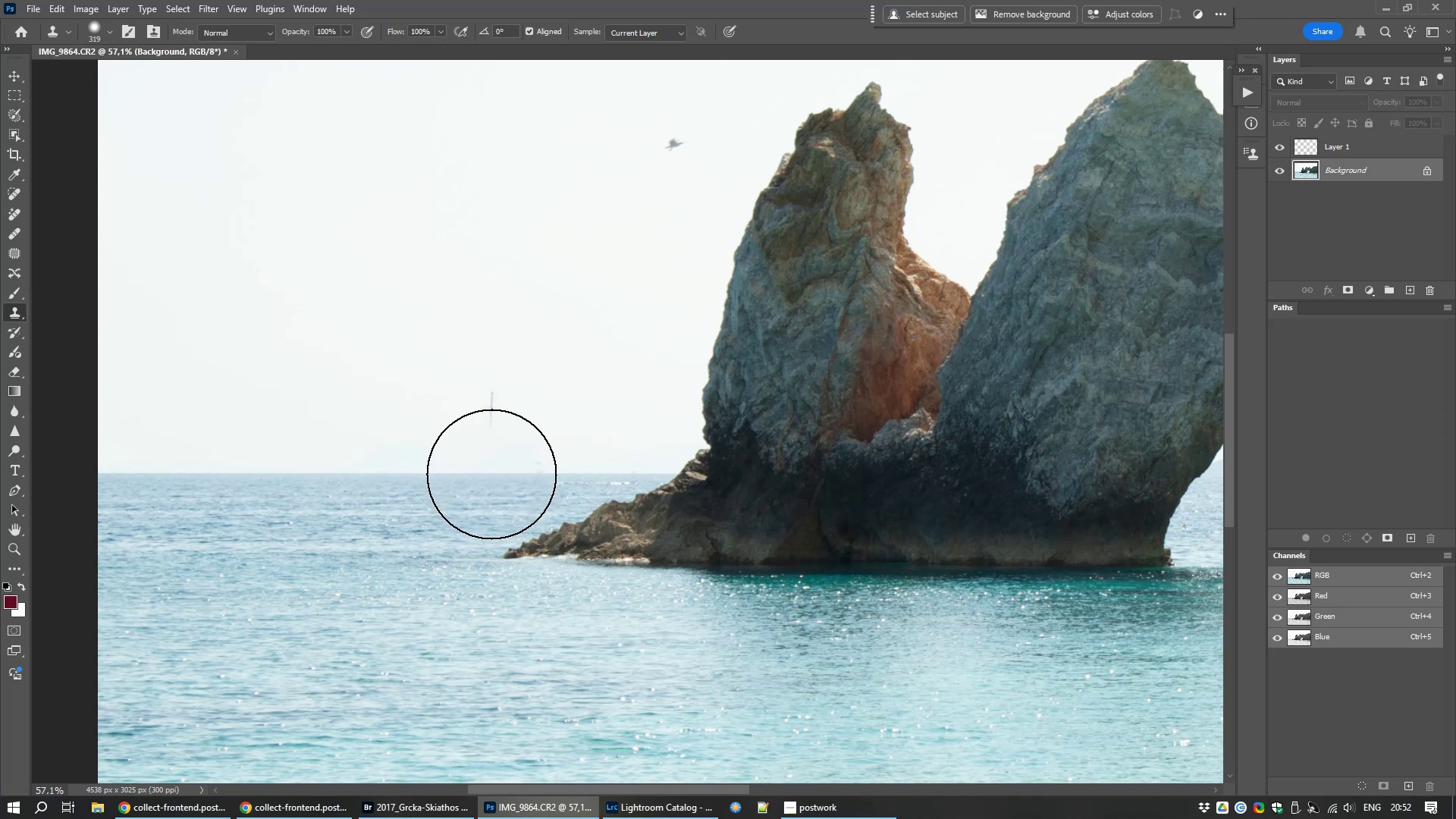 
left_click_drag(start_coordinate=[491, 474], to_coordinate=[494, 378])
 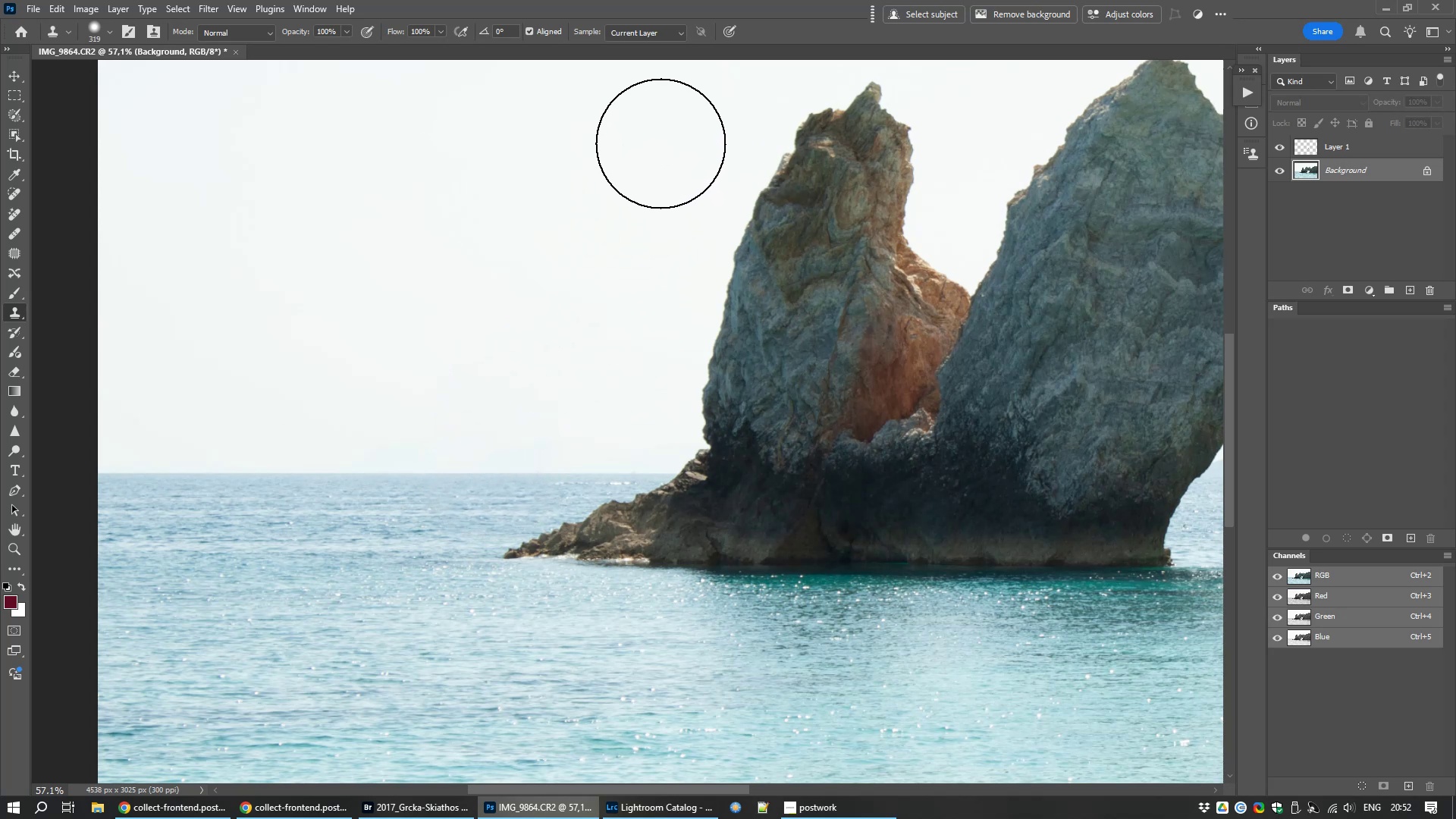 
key(Control+Numpad0)
 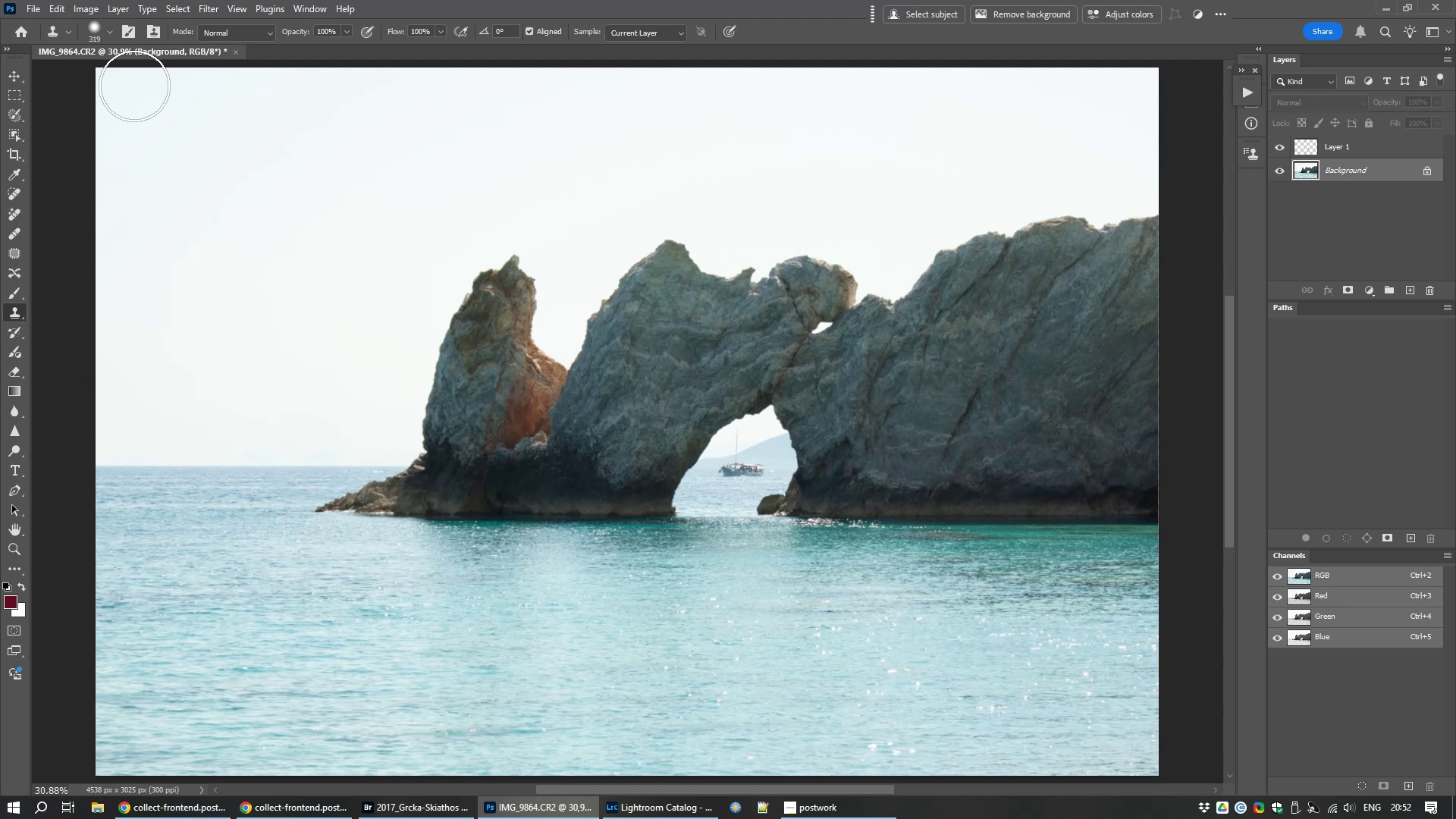 
wait(5.59)
 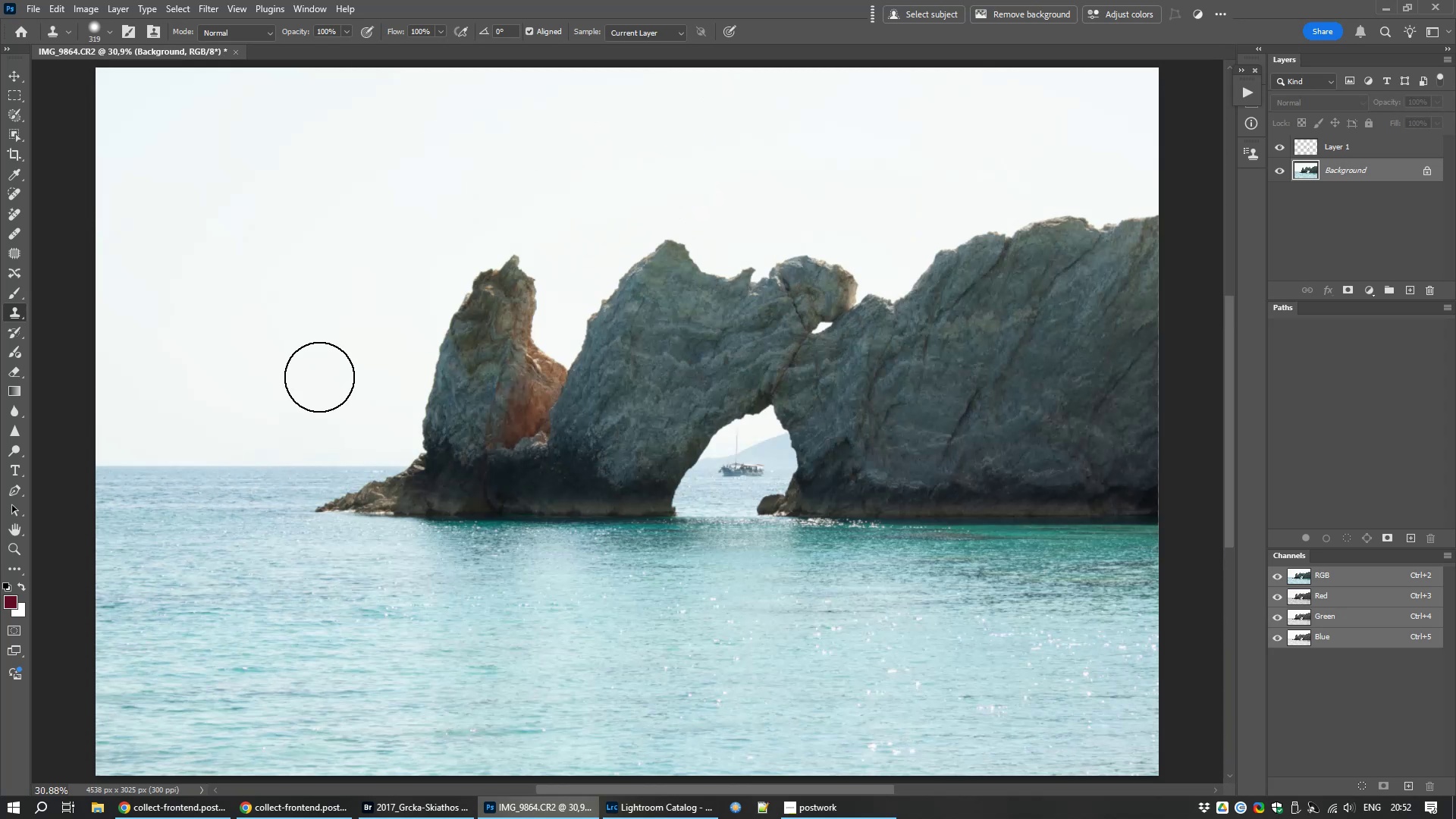 
left_click([8, 159])
 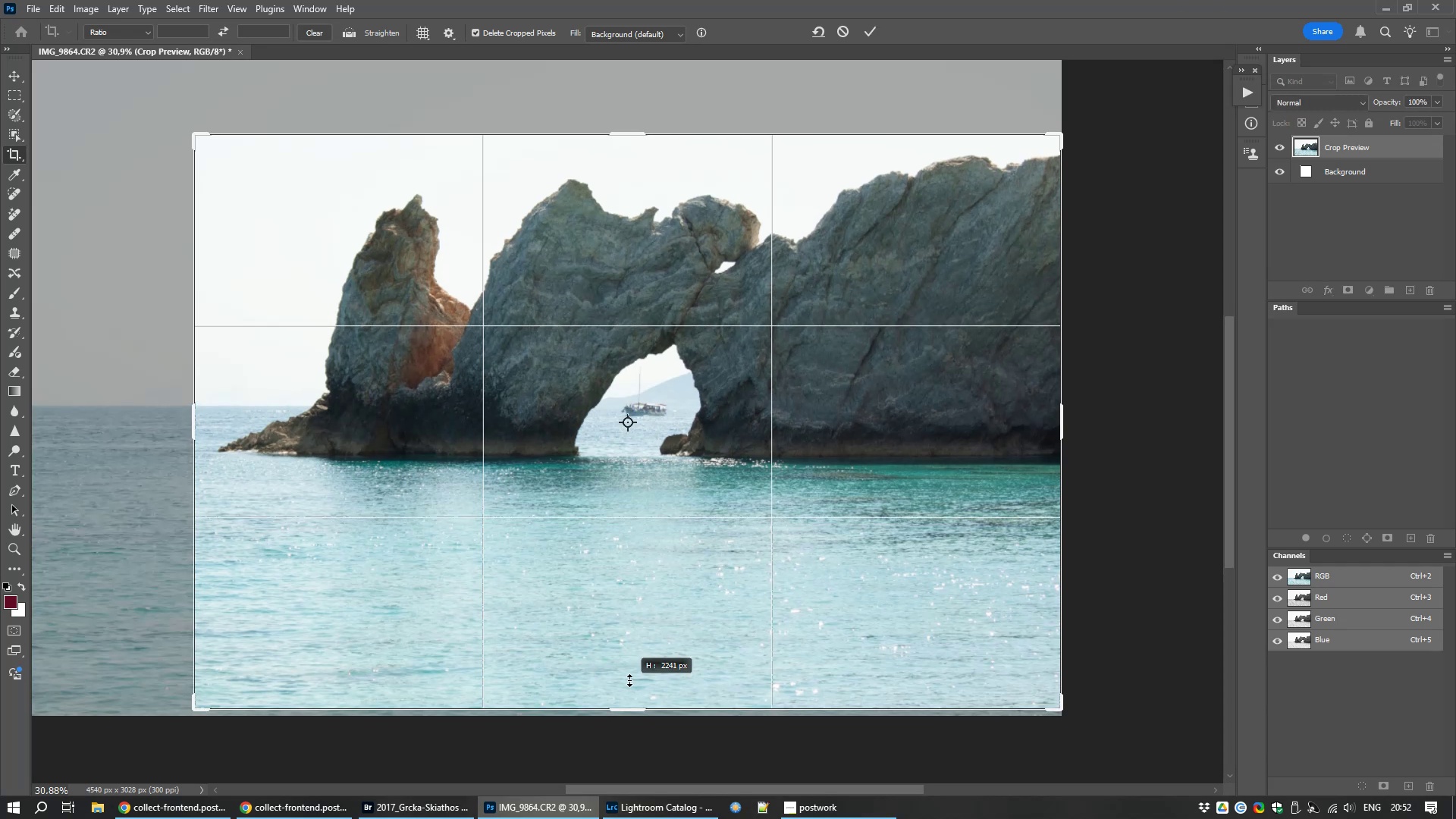 
wait(14.17)
 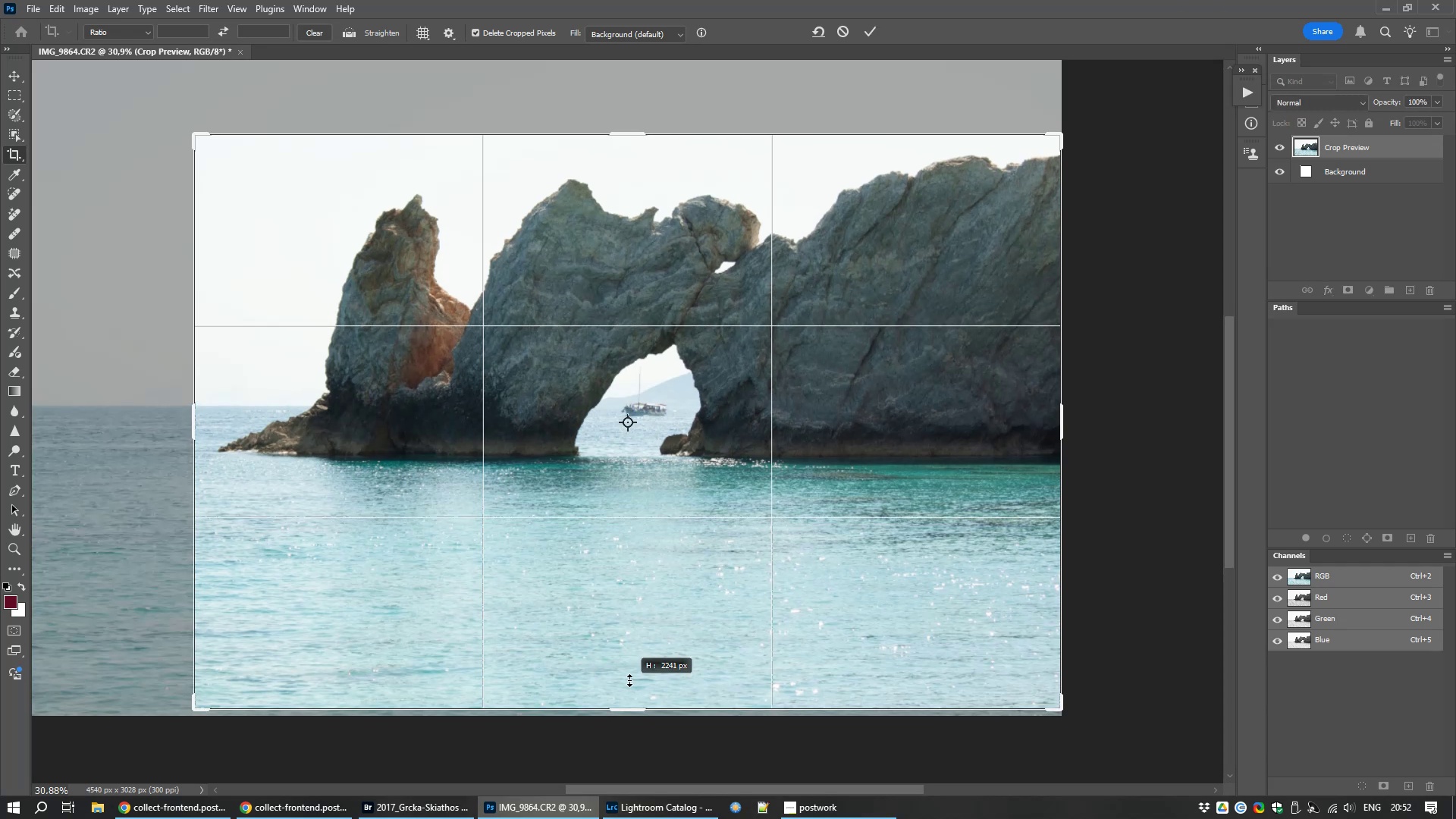 
double_click([634, 479])
 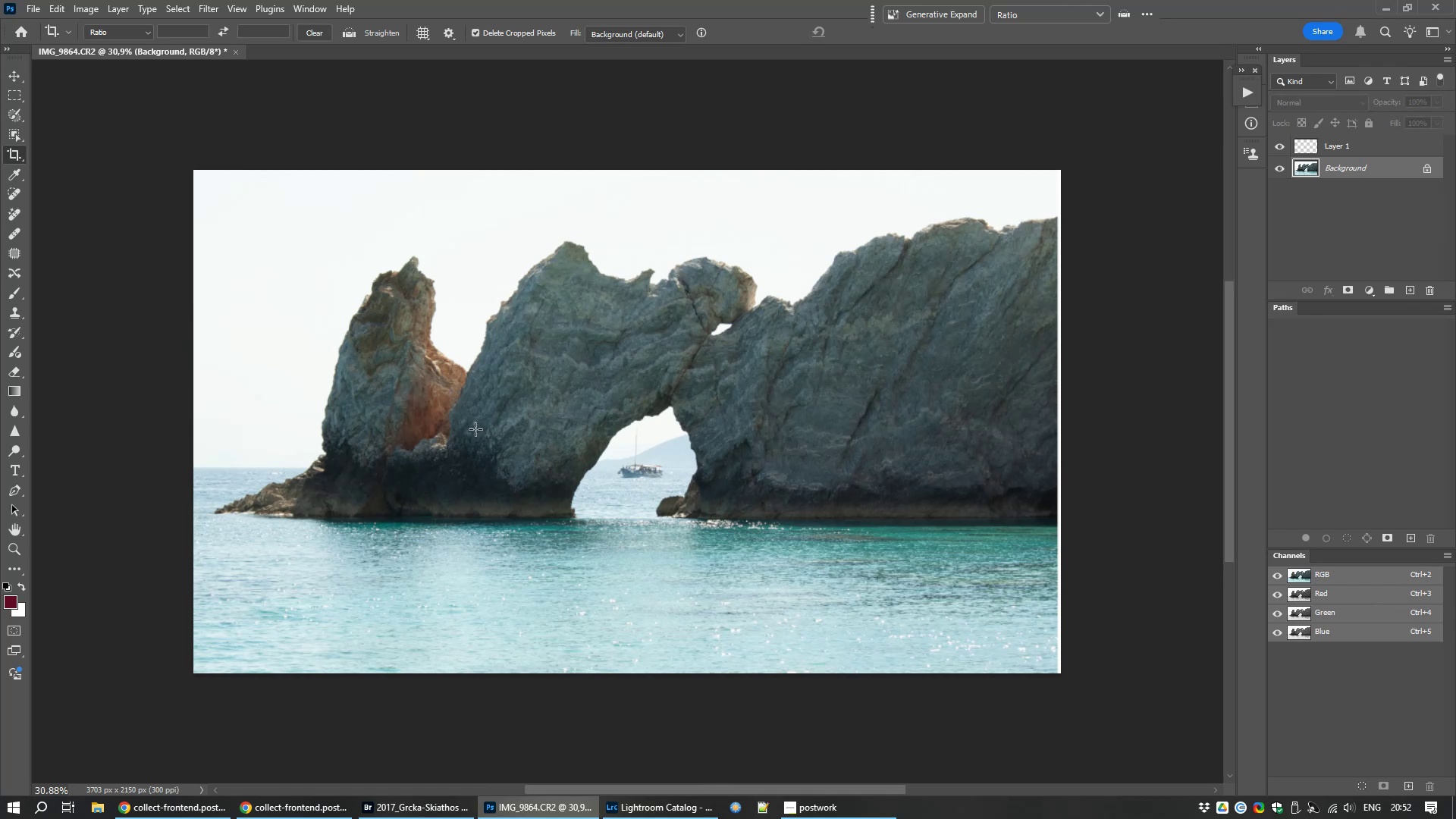 
left_click([7, 151])
 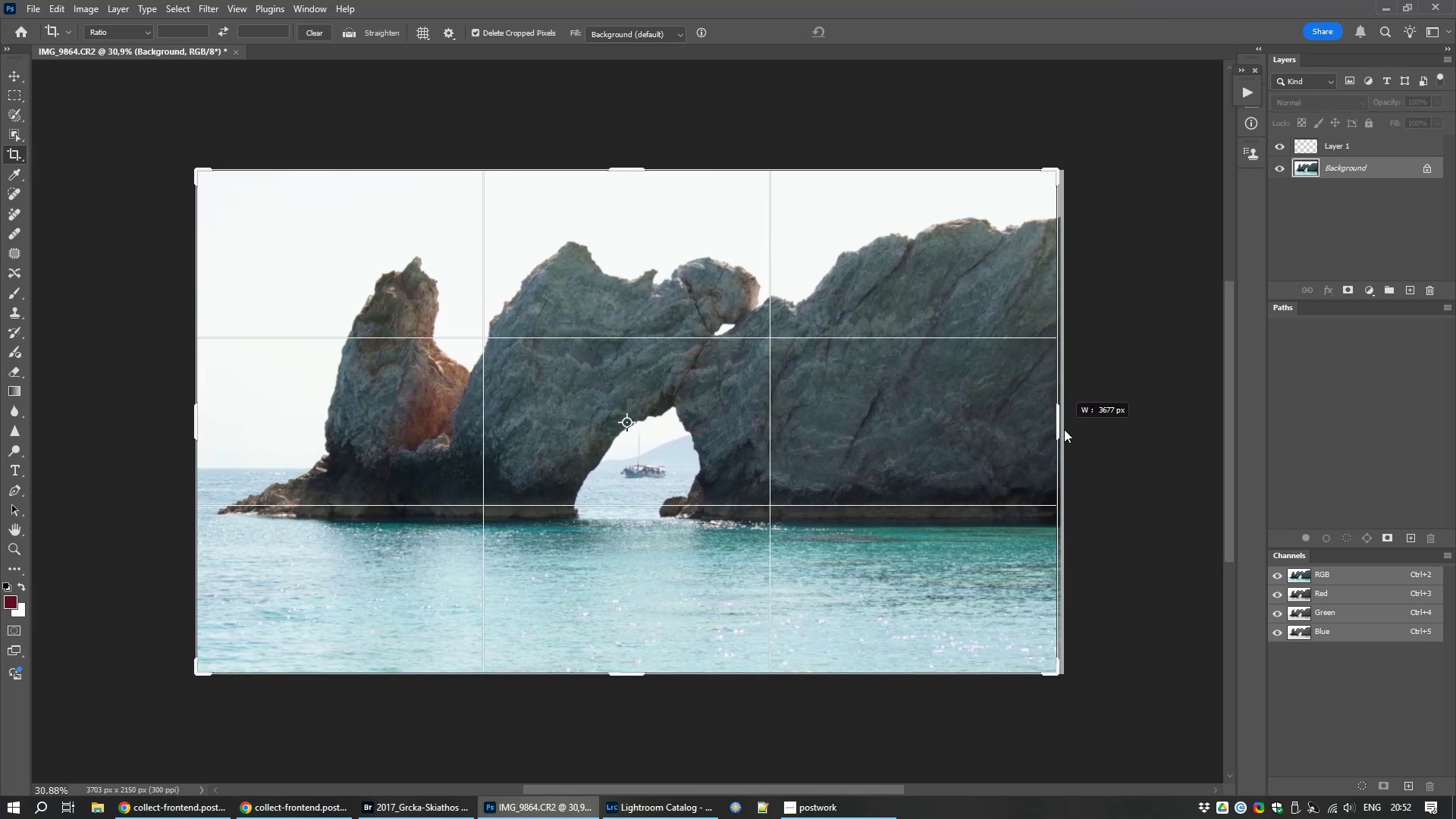 
wait(5.91)
 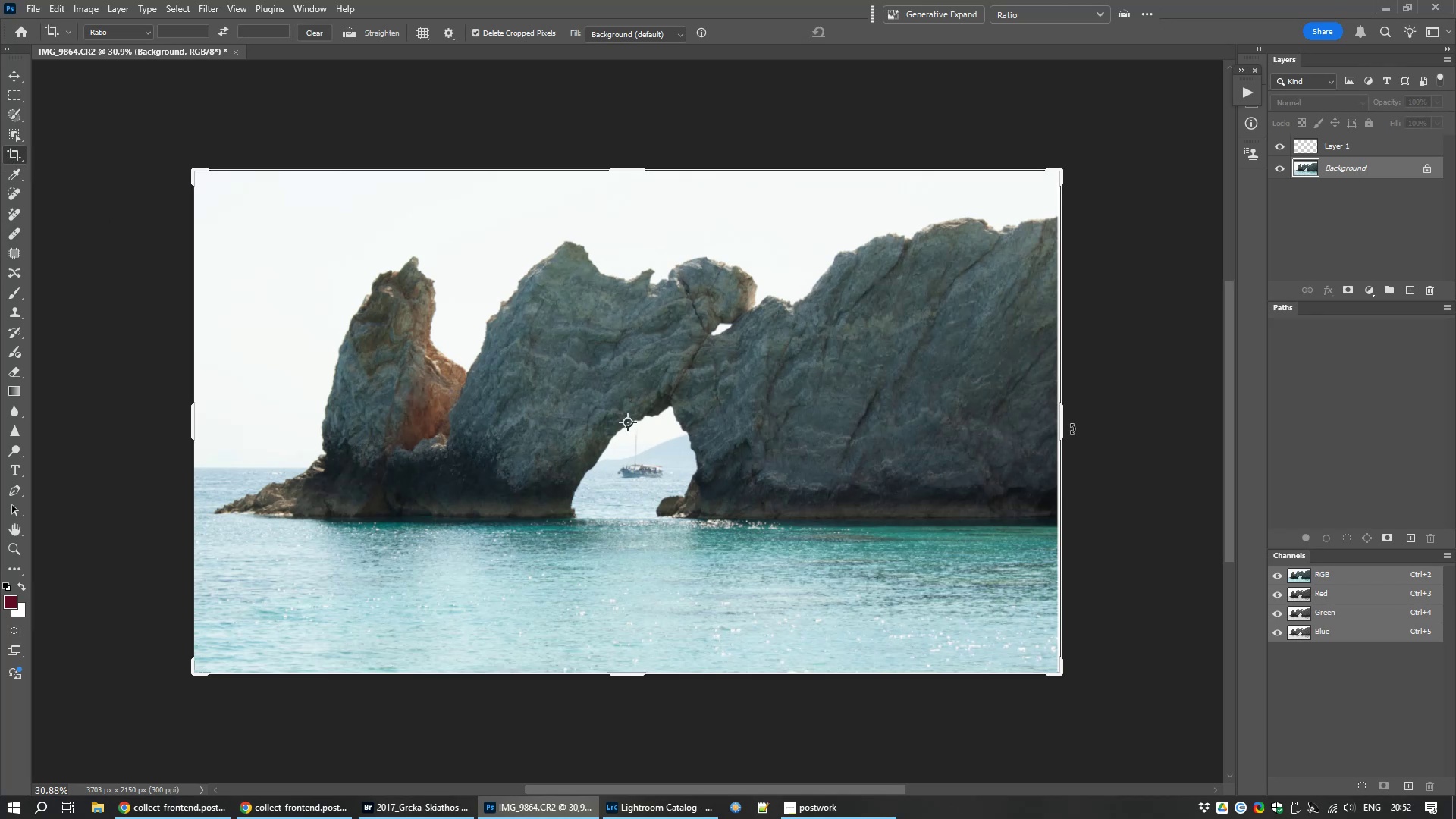 
left_click([936, 440])
 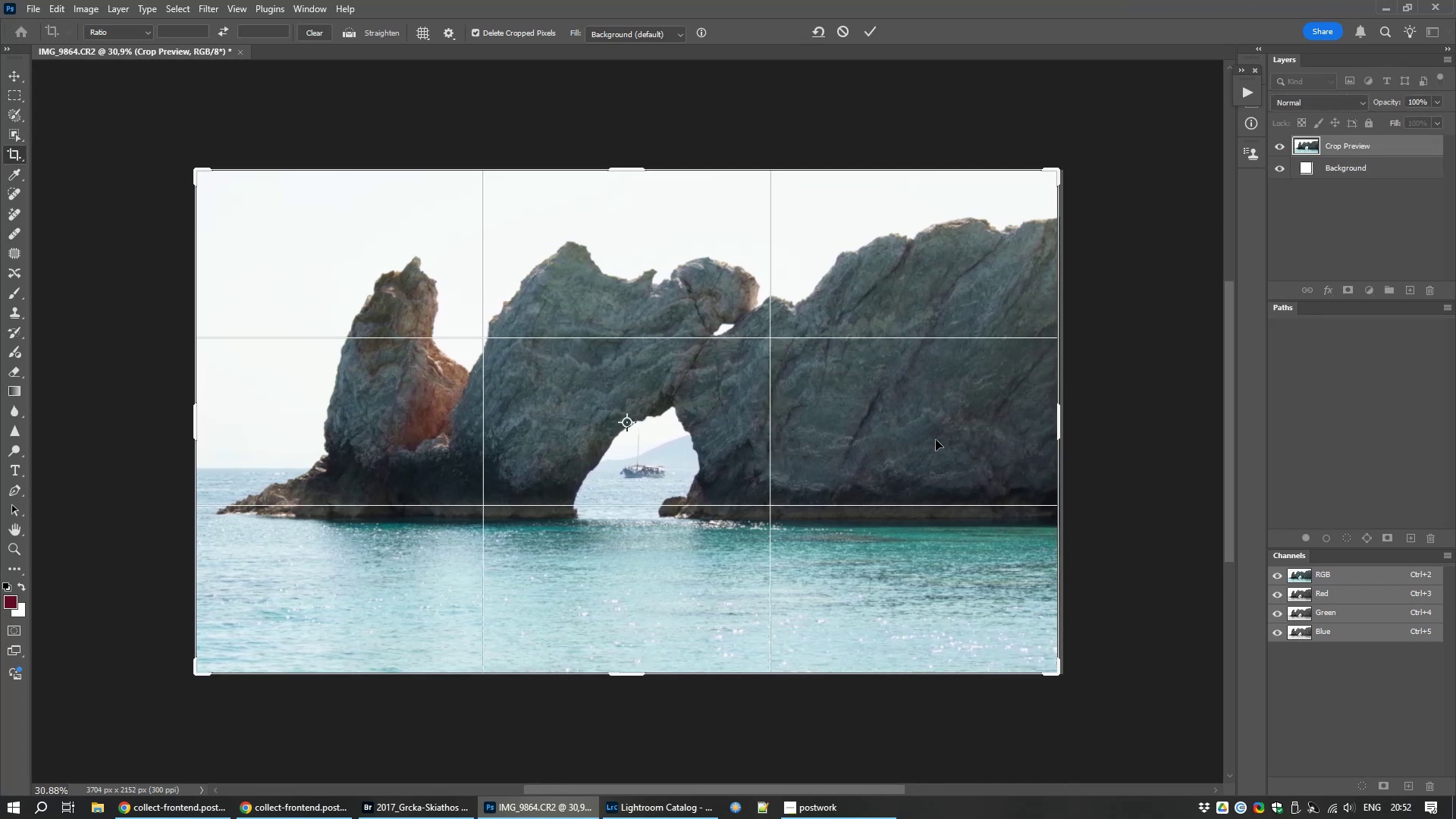 
double_click([936, 440])
 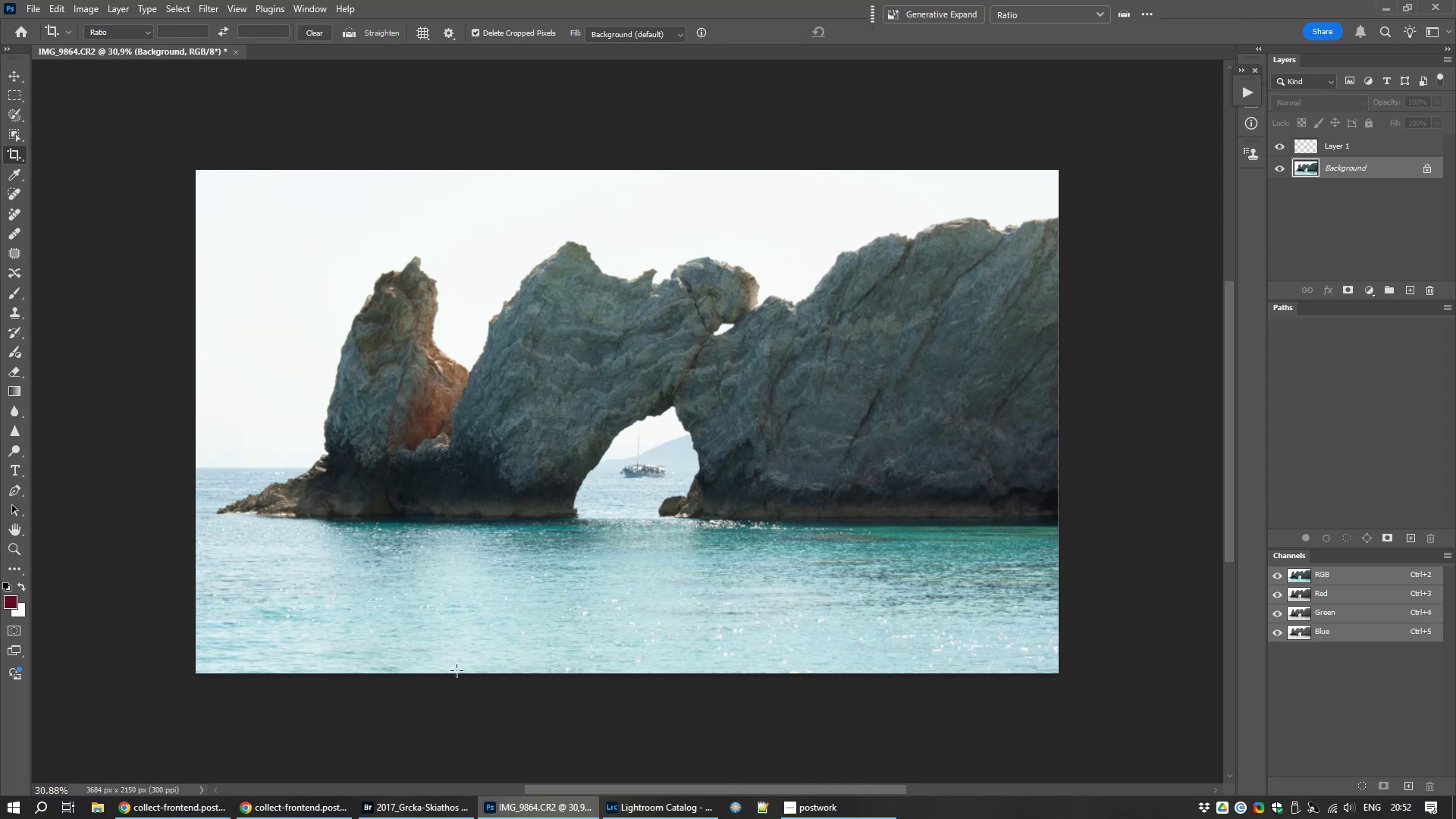 
key(Control+J)
 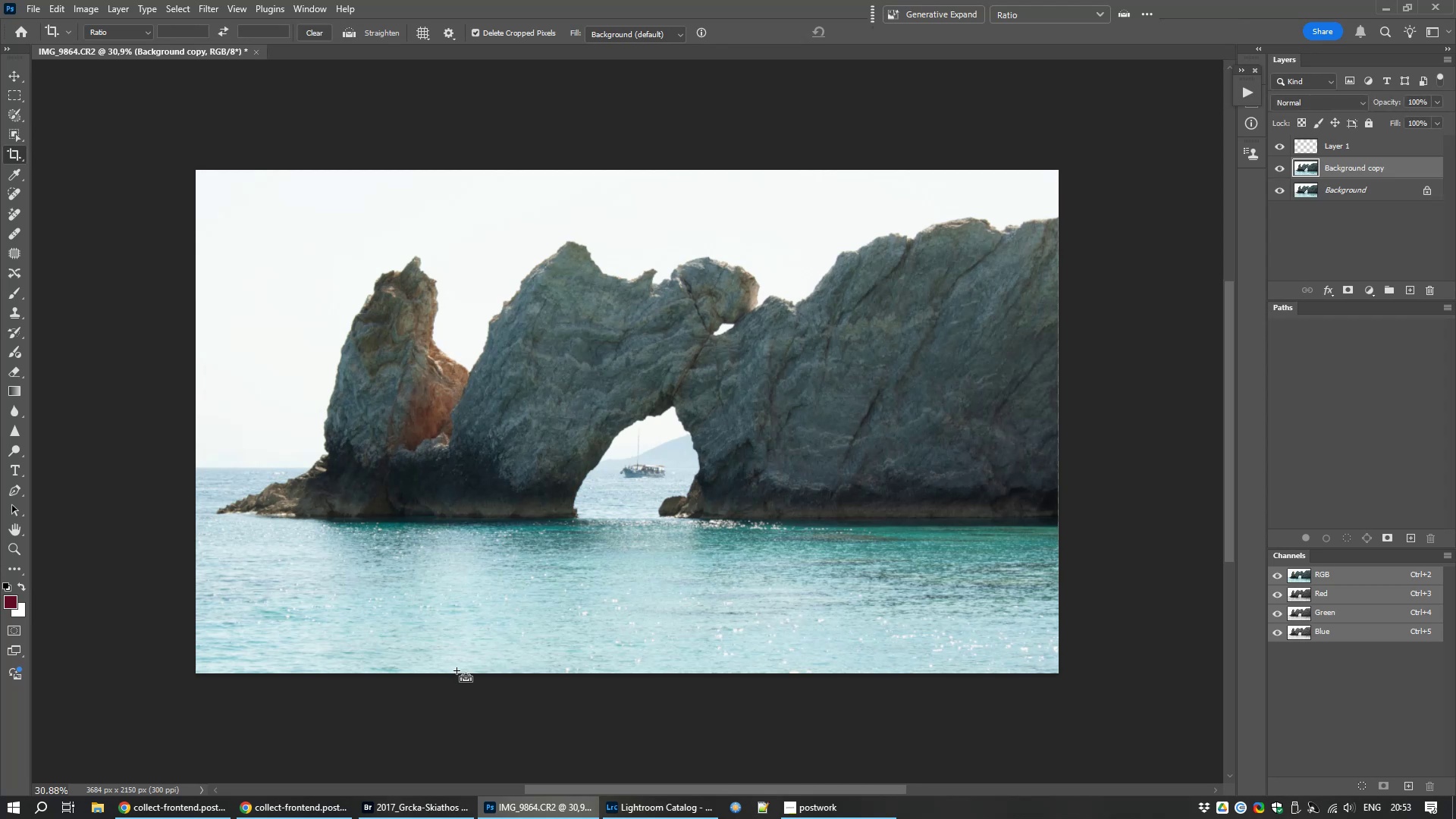 
key(Control+L)
 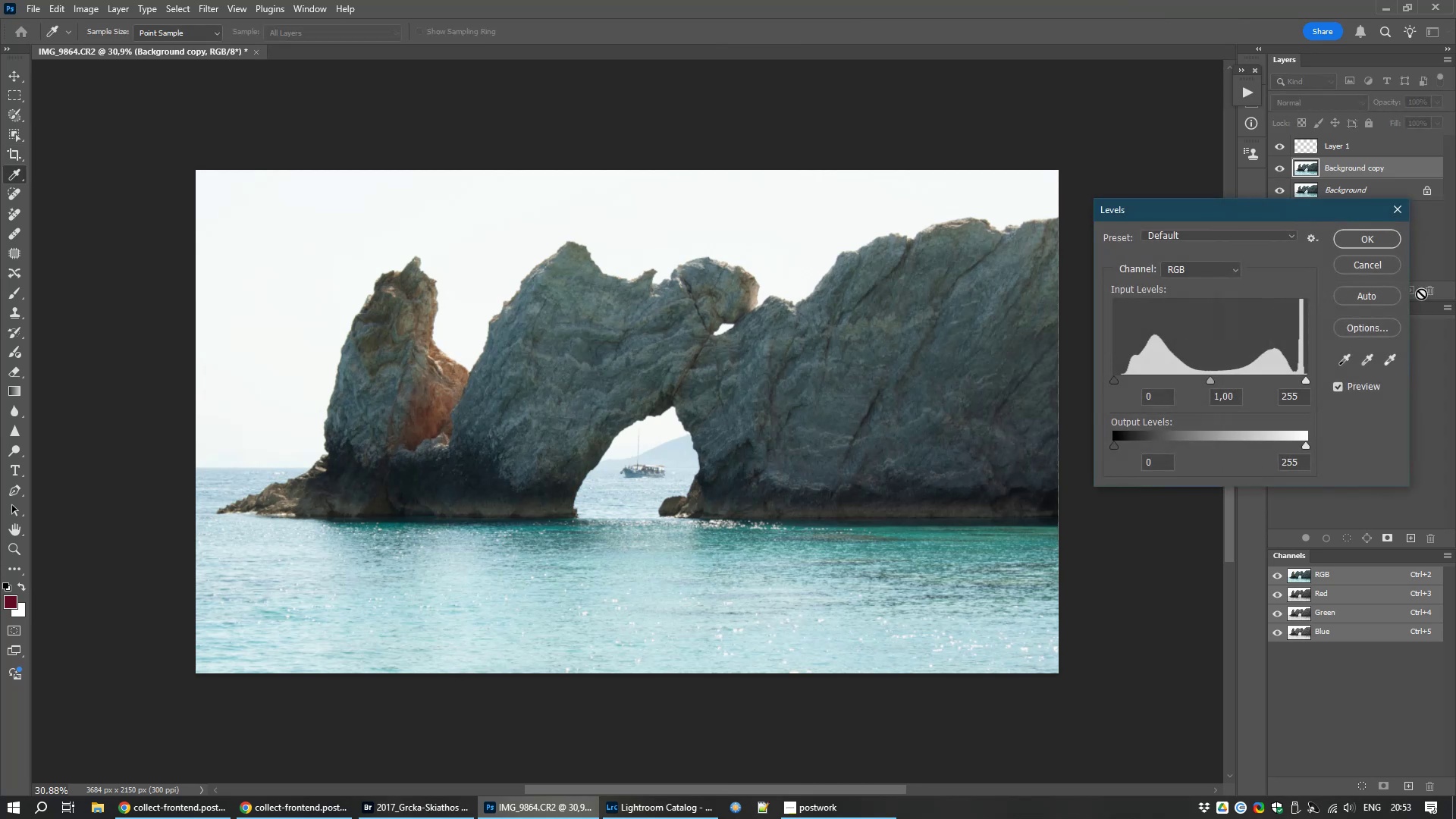 
left_click([1355, 323])
 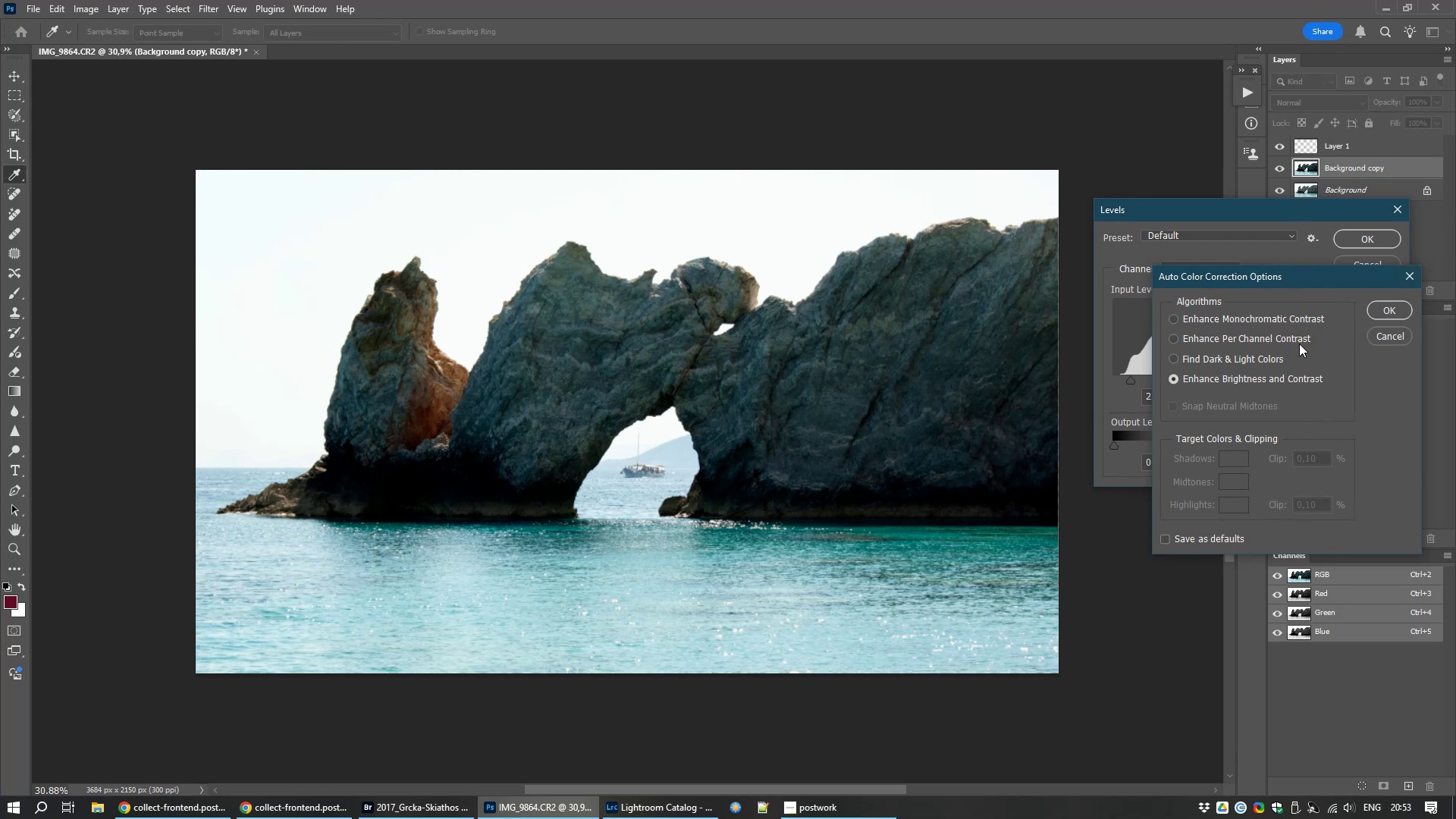 
left_click([1227, 363])
 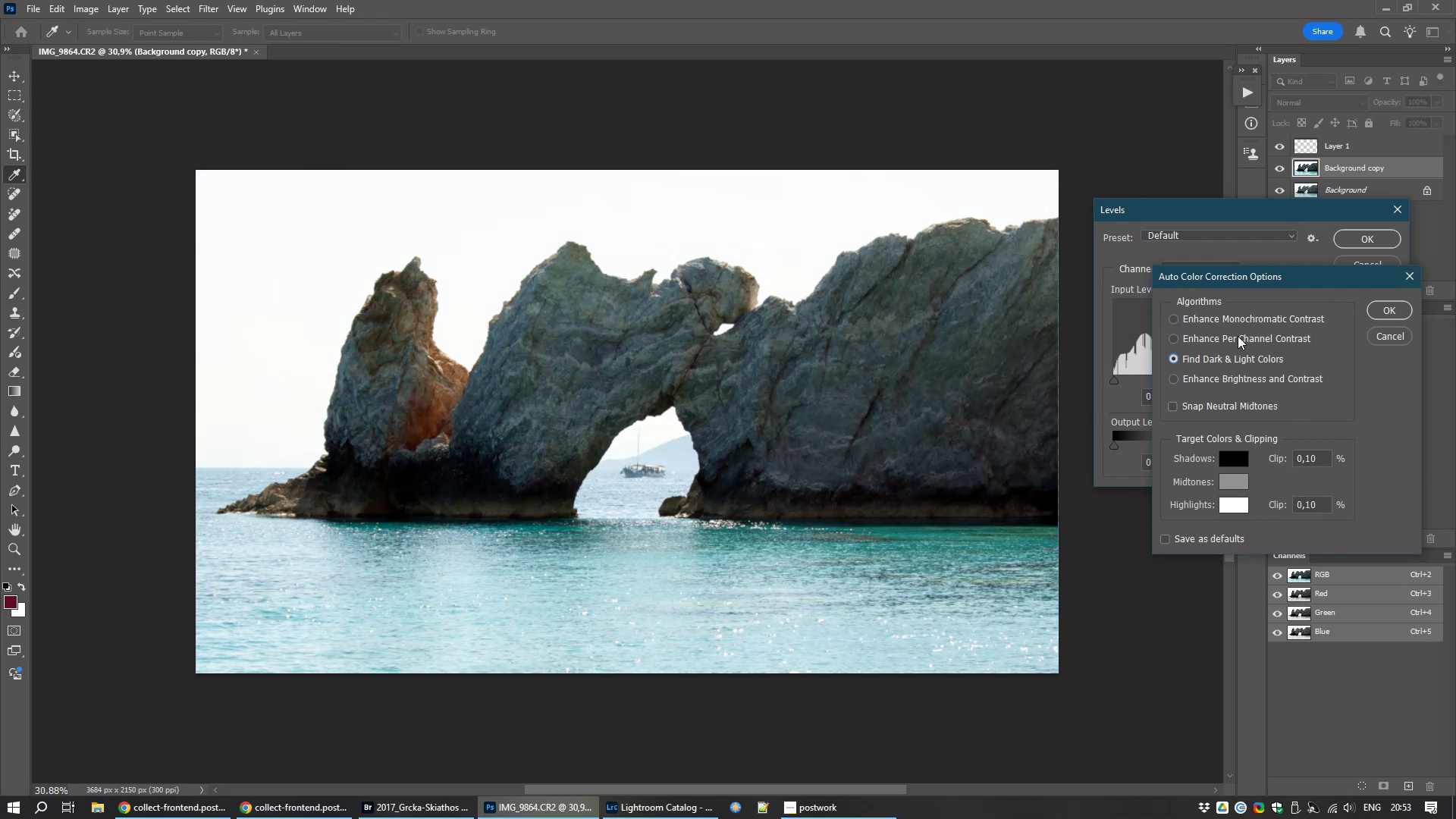 
left_click([1238, 336])
 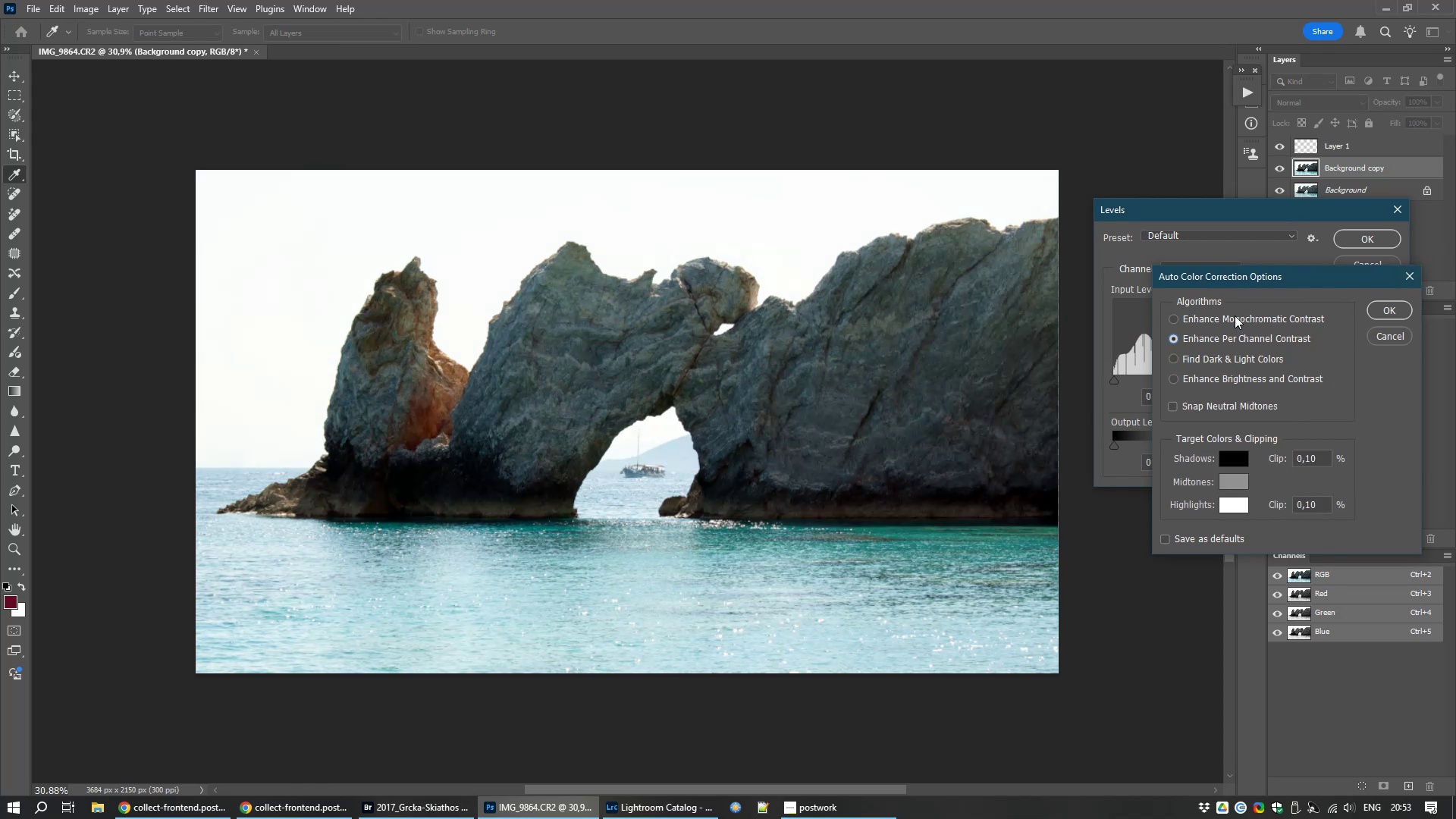 
left_click([1235, 315])
 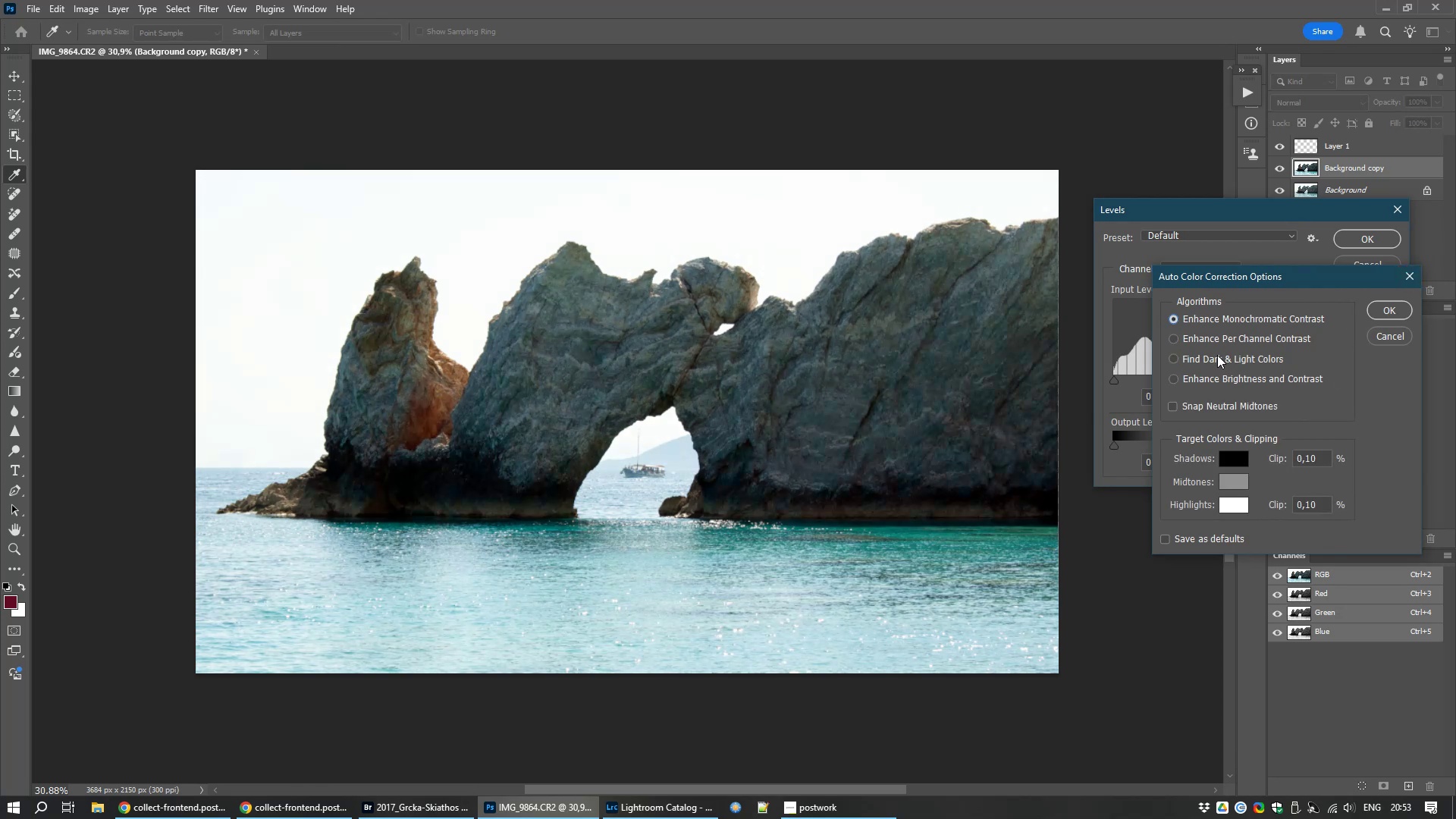 
left_click([1217, 355])
 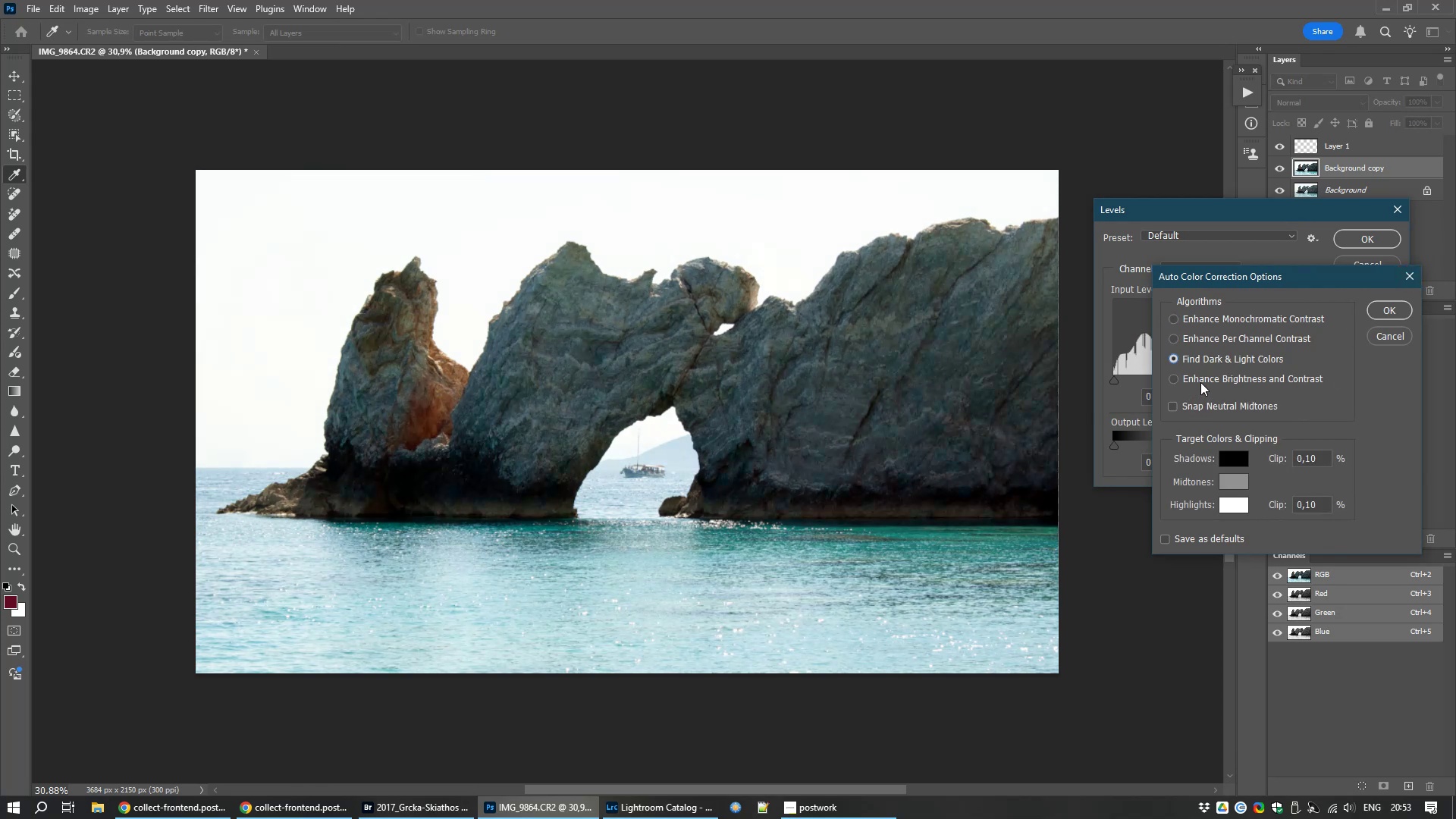 
left_click([1200, 382])
 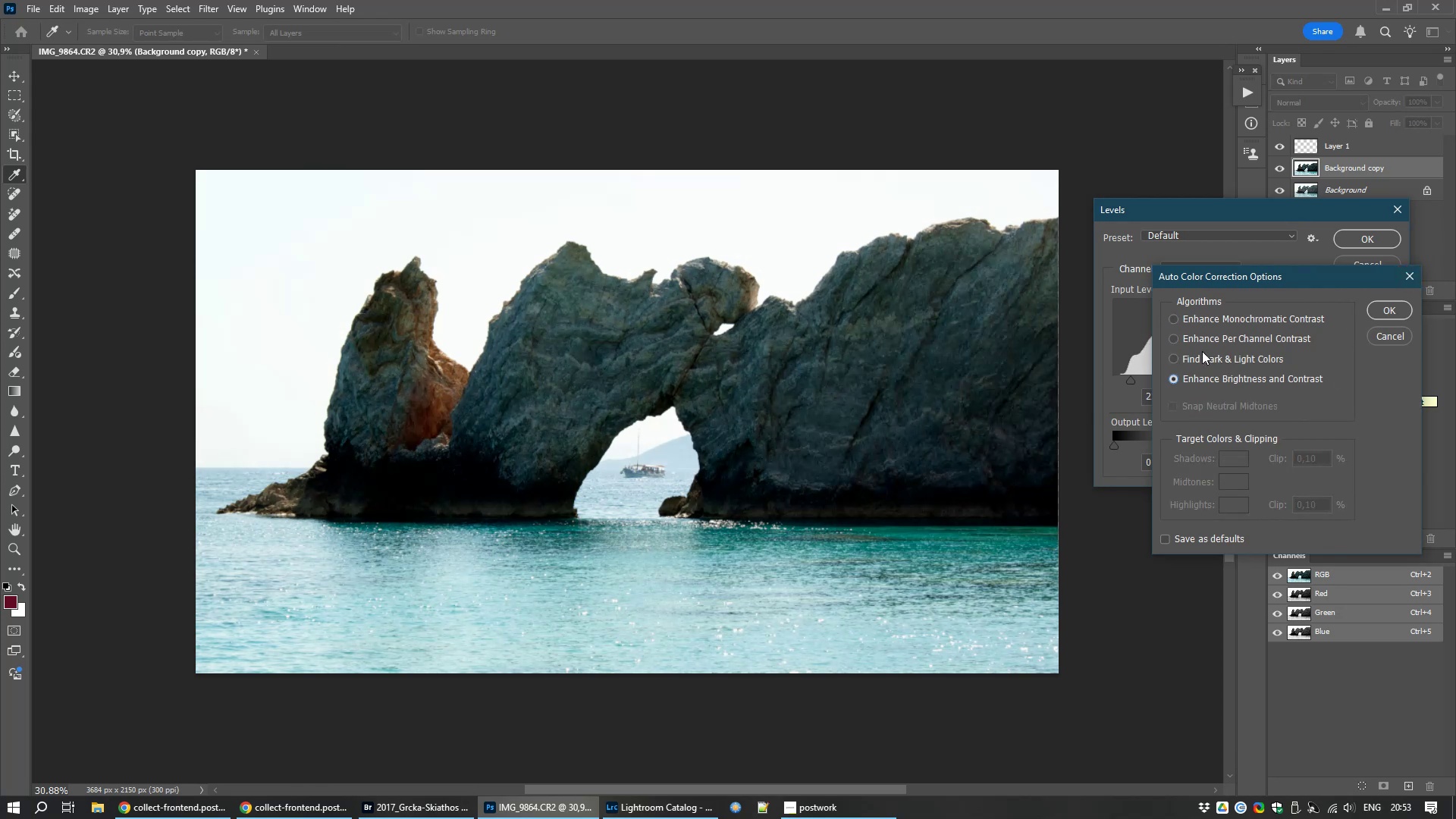 
left_click([1202, 351])
 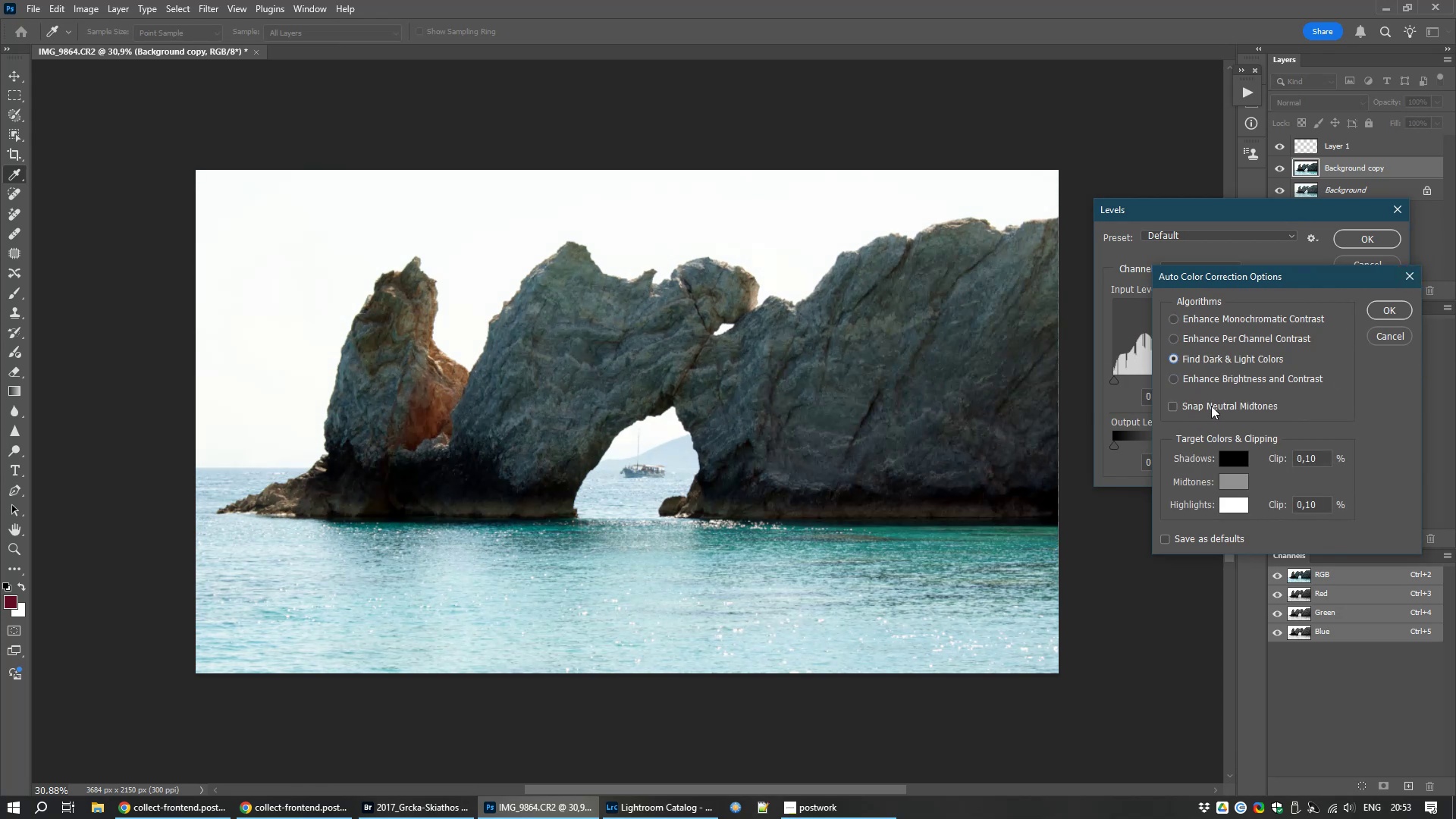 
left_click([1208, 416])
 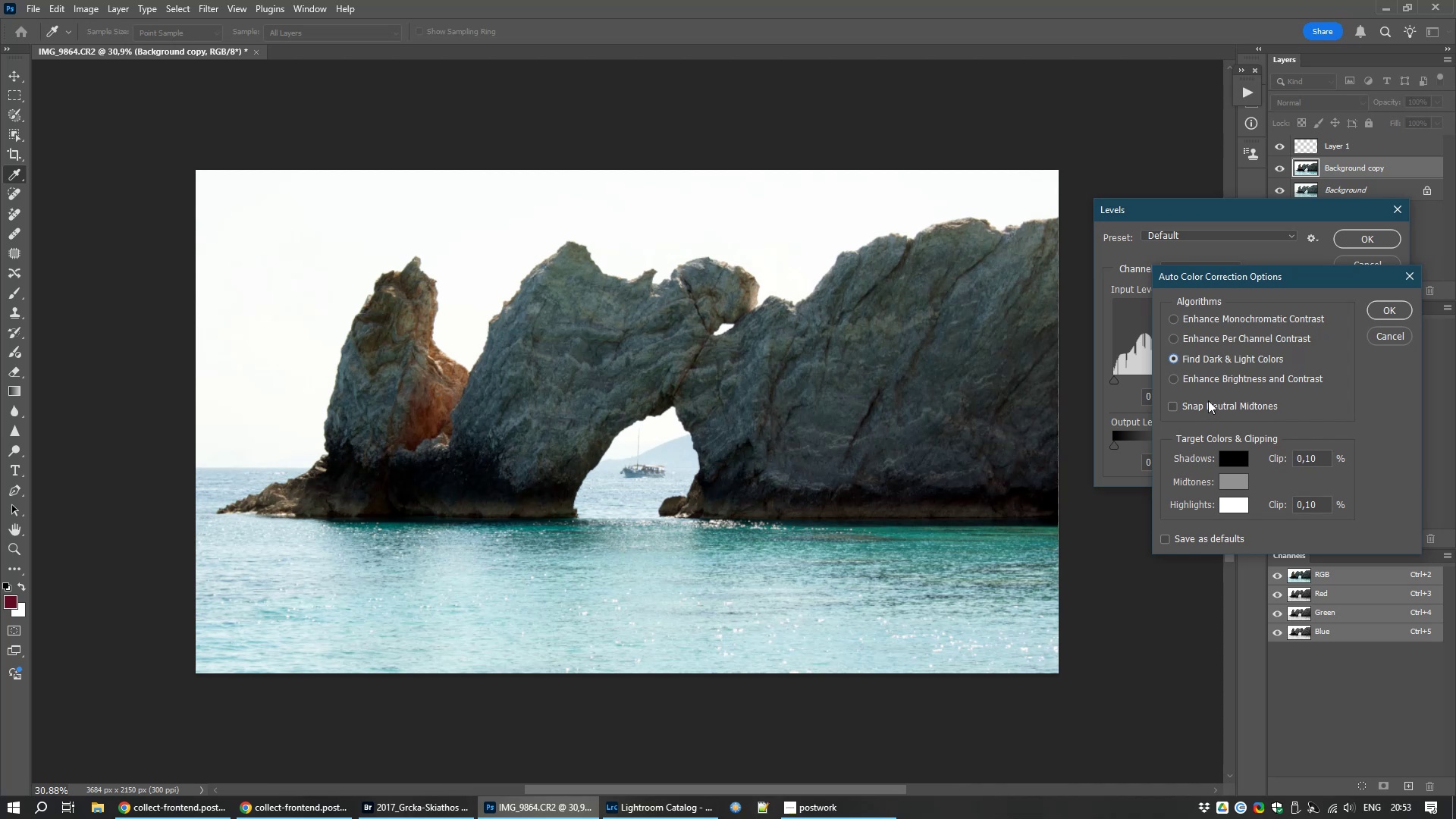 
left_click([1207, 404])
 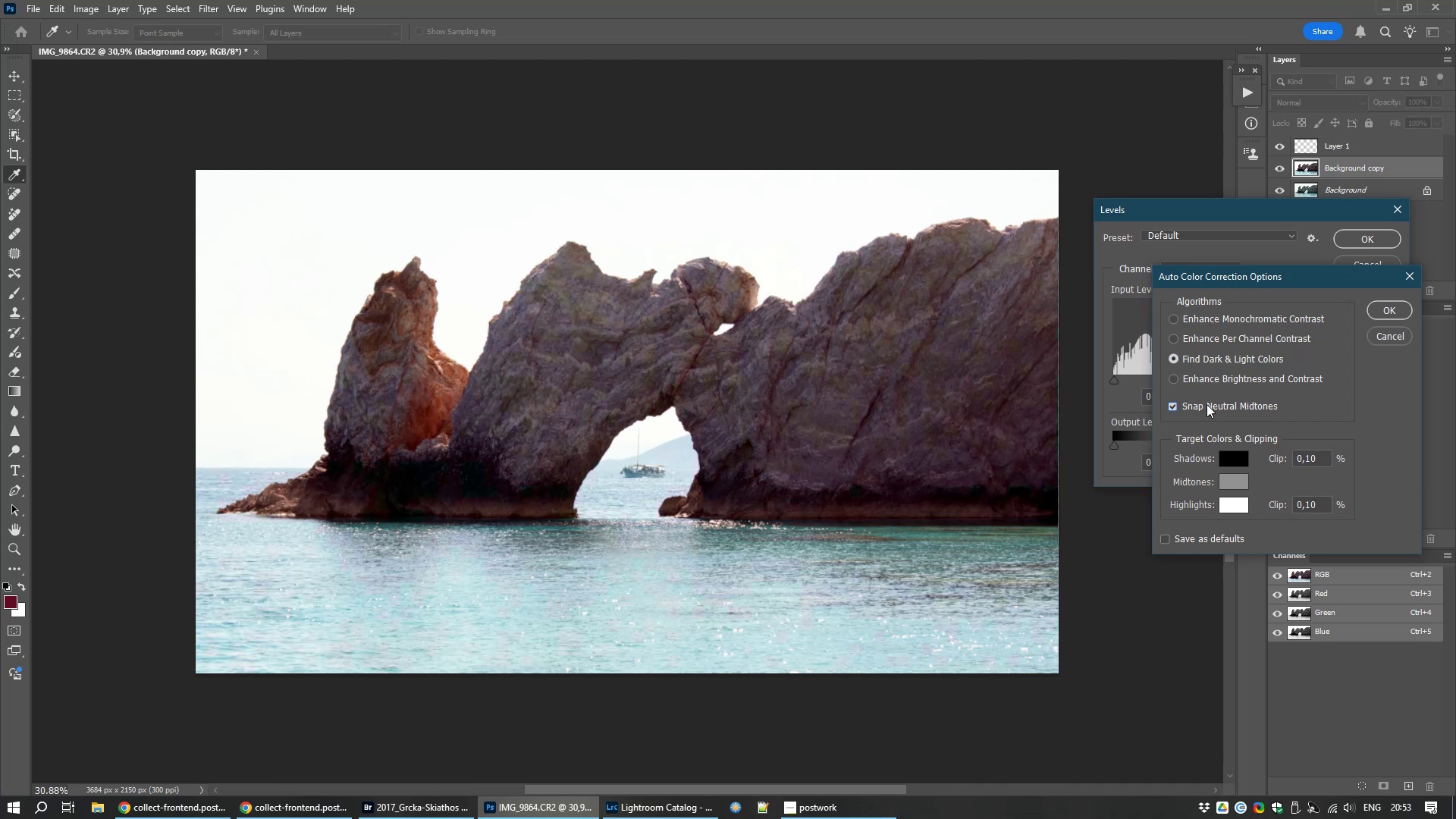 
left_click([1207, 404])
 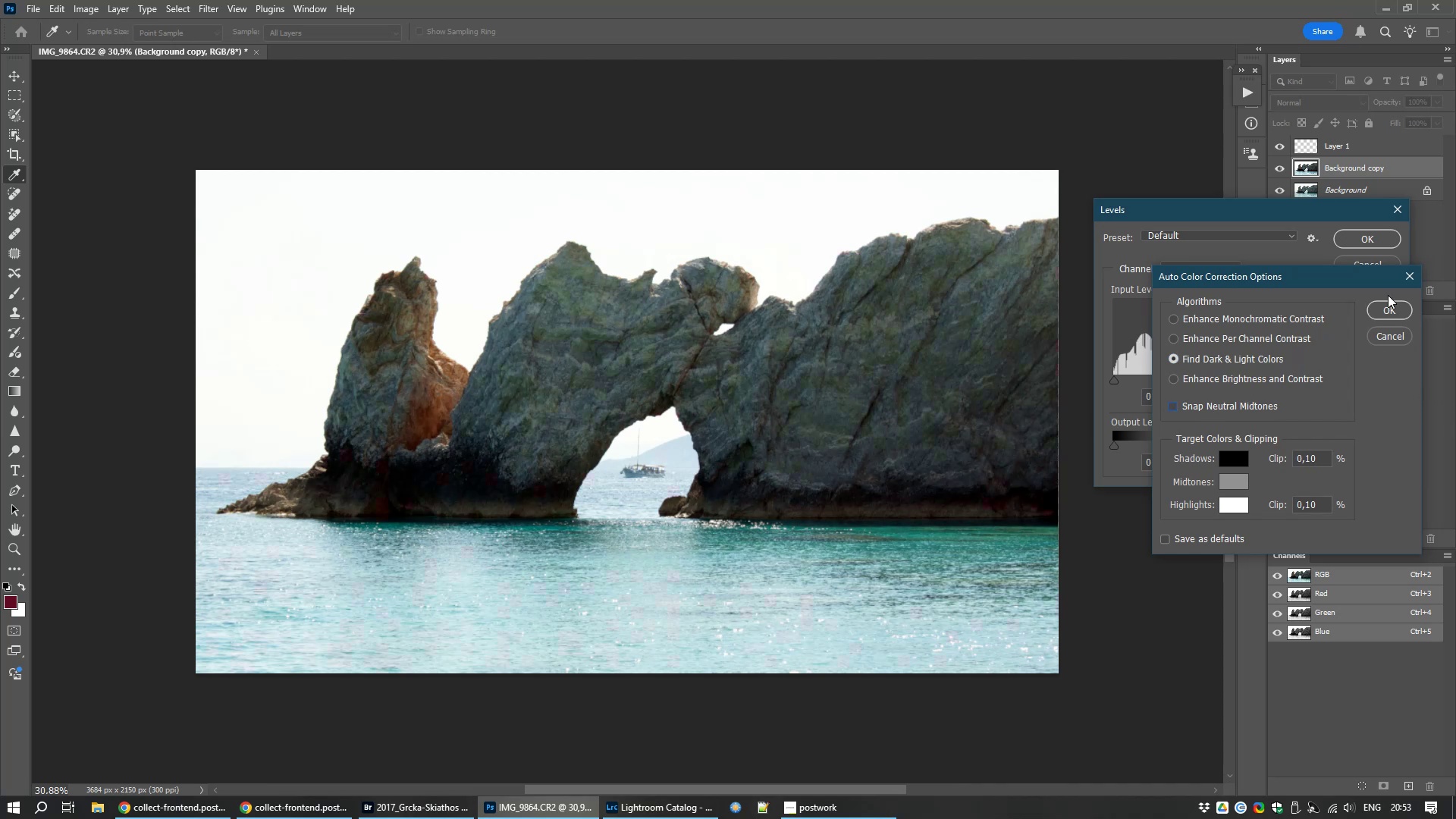 
left_click([1385, 309])
 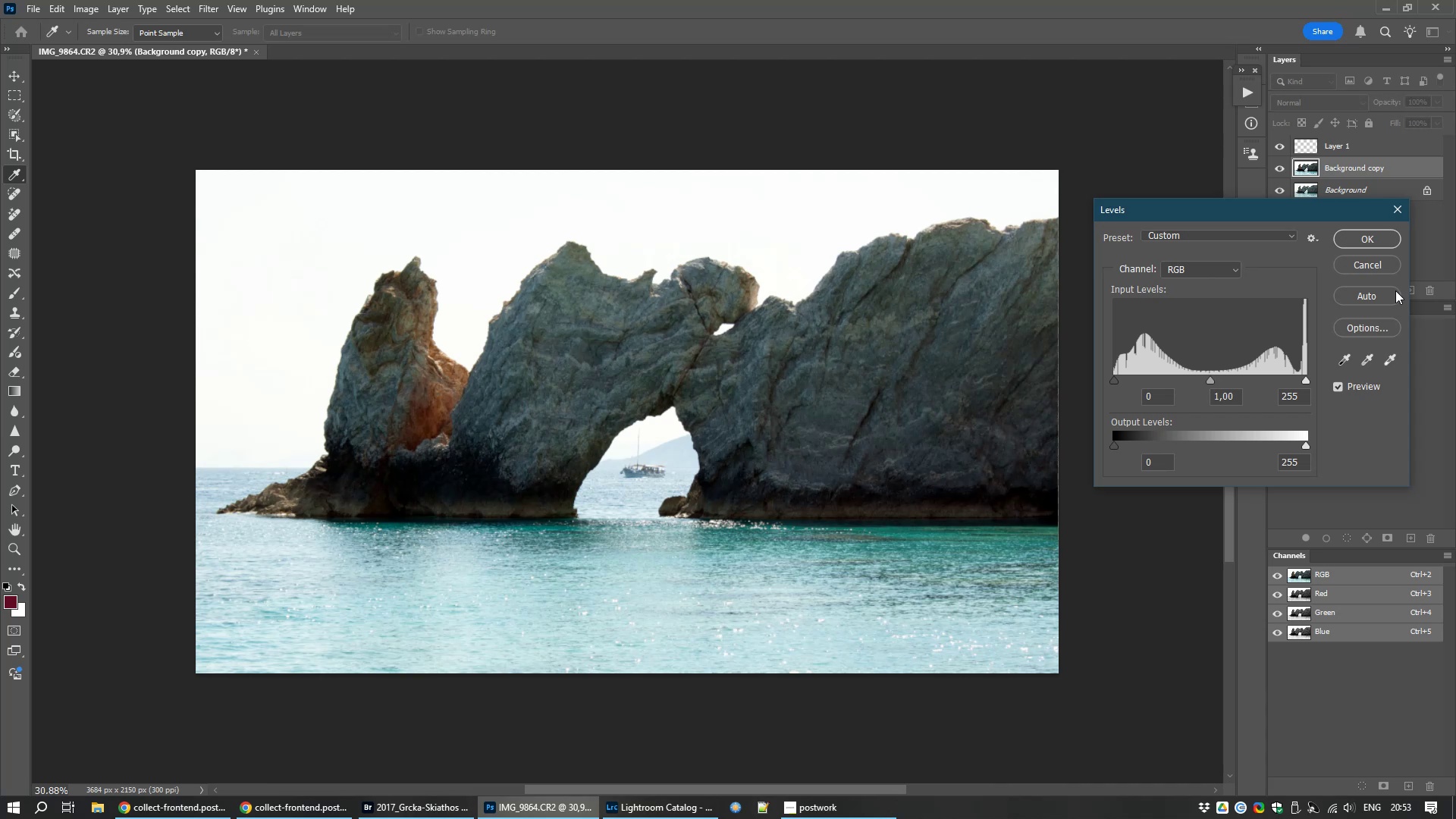 
wait(10.66)
 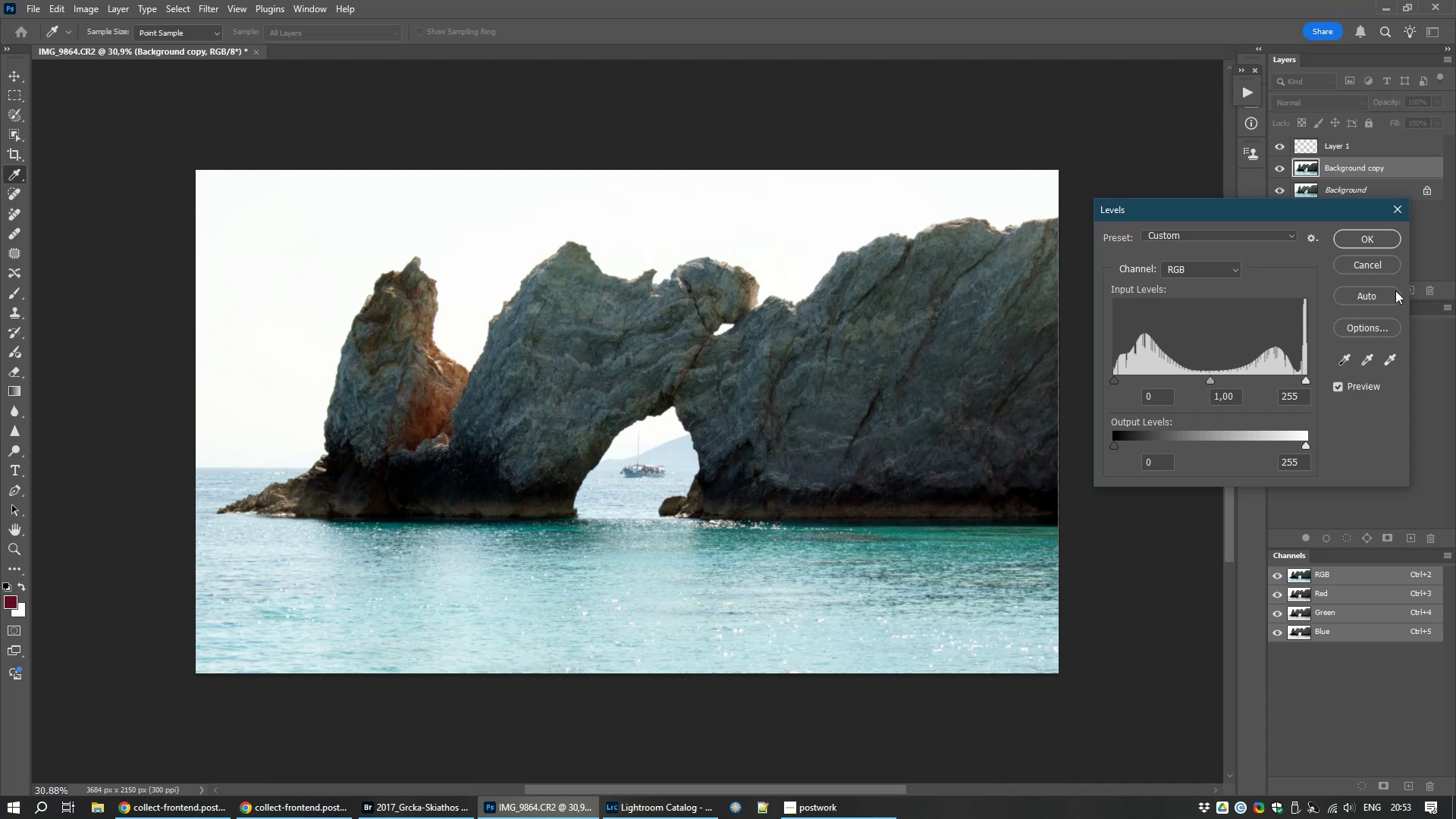 
left_click([1363, 236])
 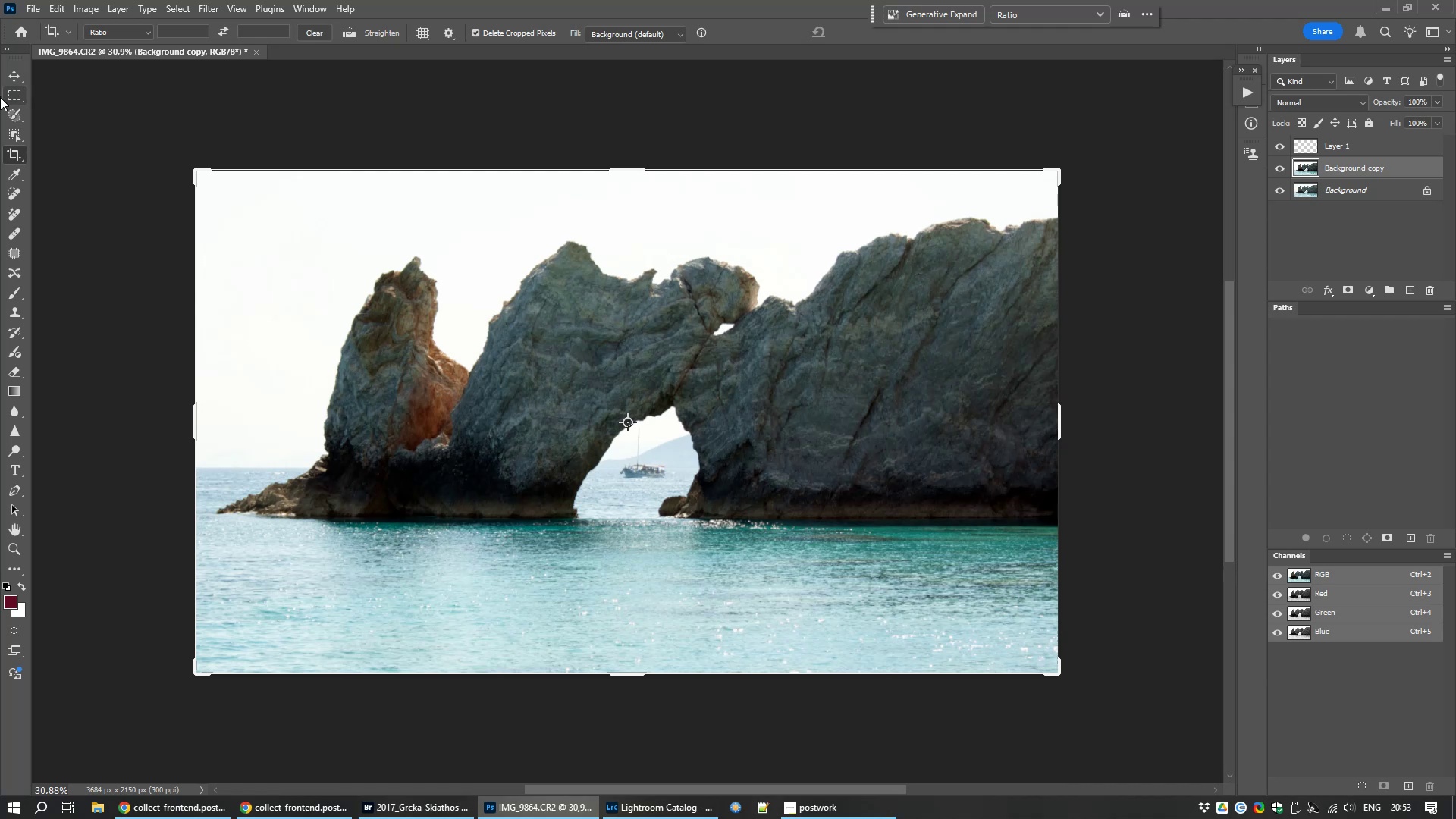 
left_click([14, 91])
 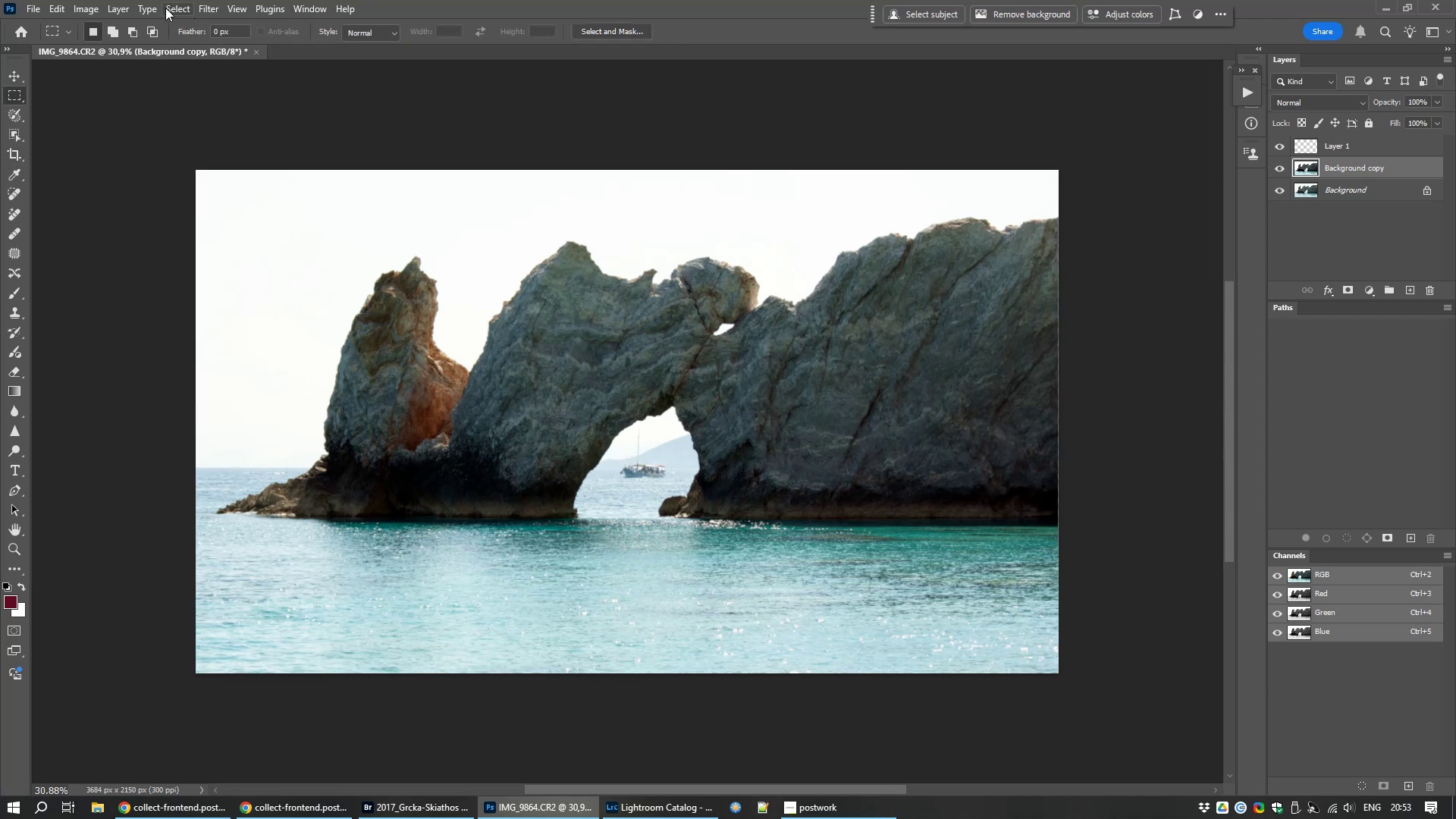 
left_click([173, 7])
 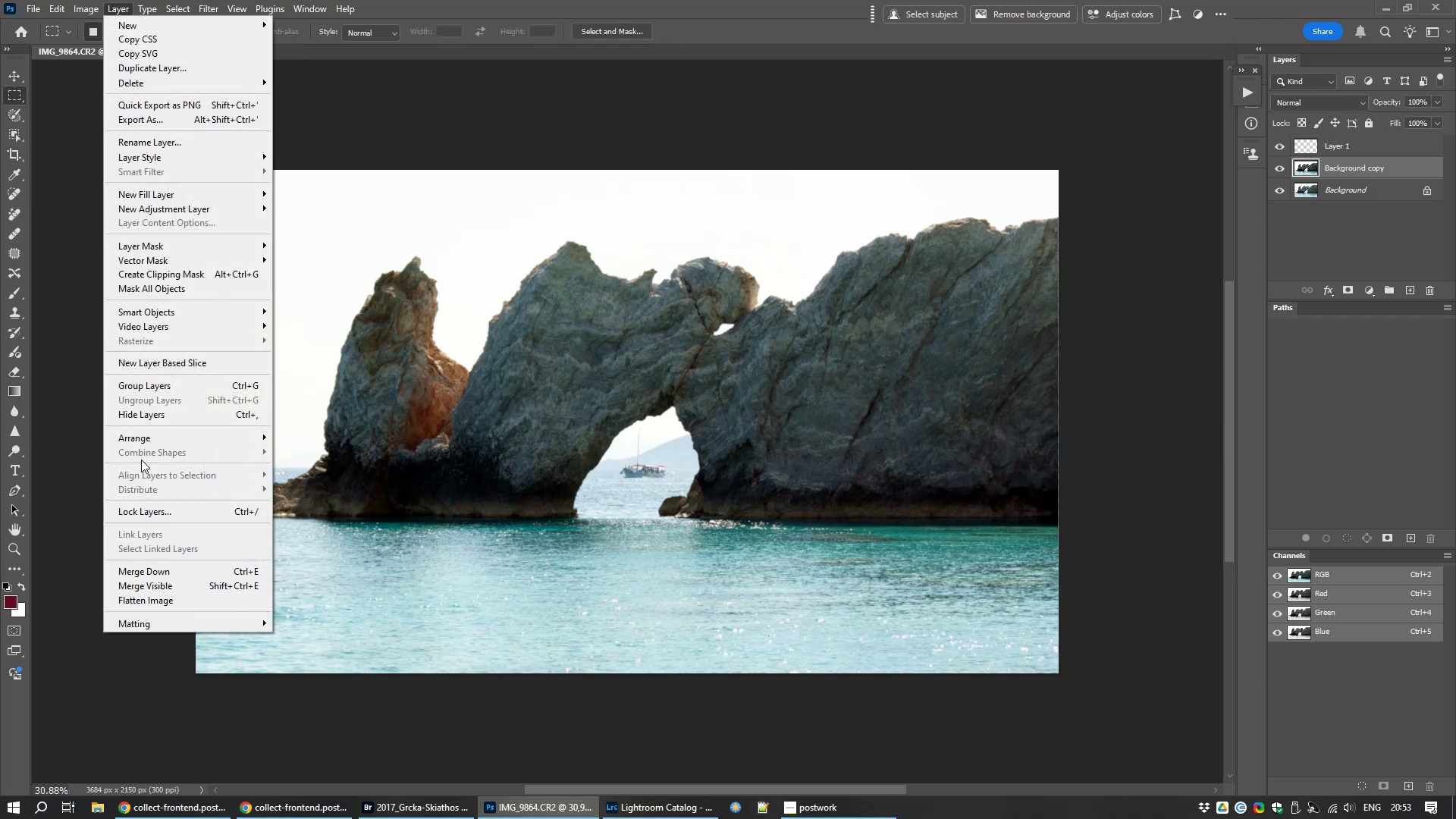 
wait(7.06)
 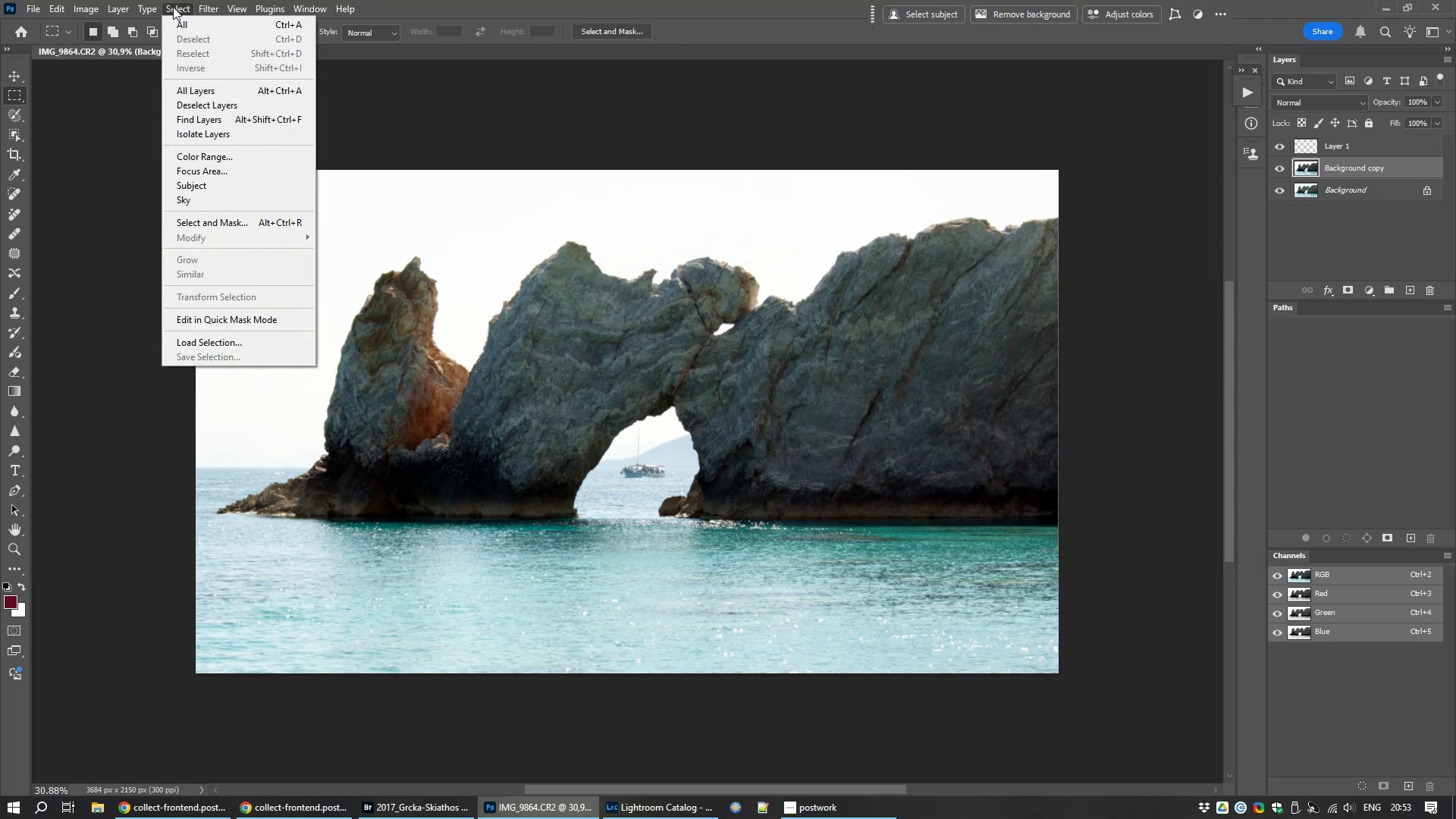 
left_click([149, 605])
 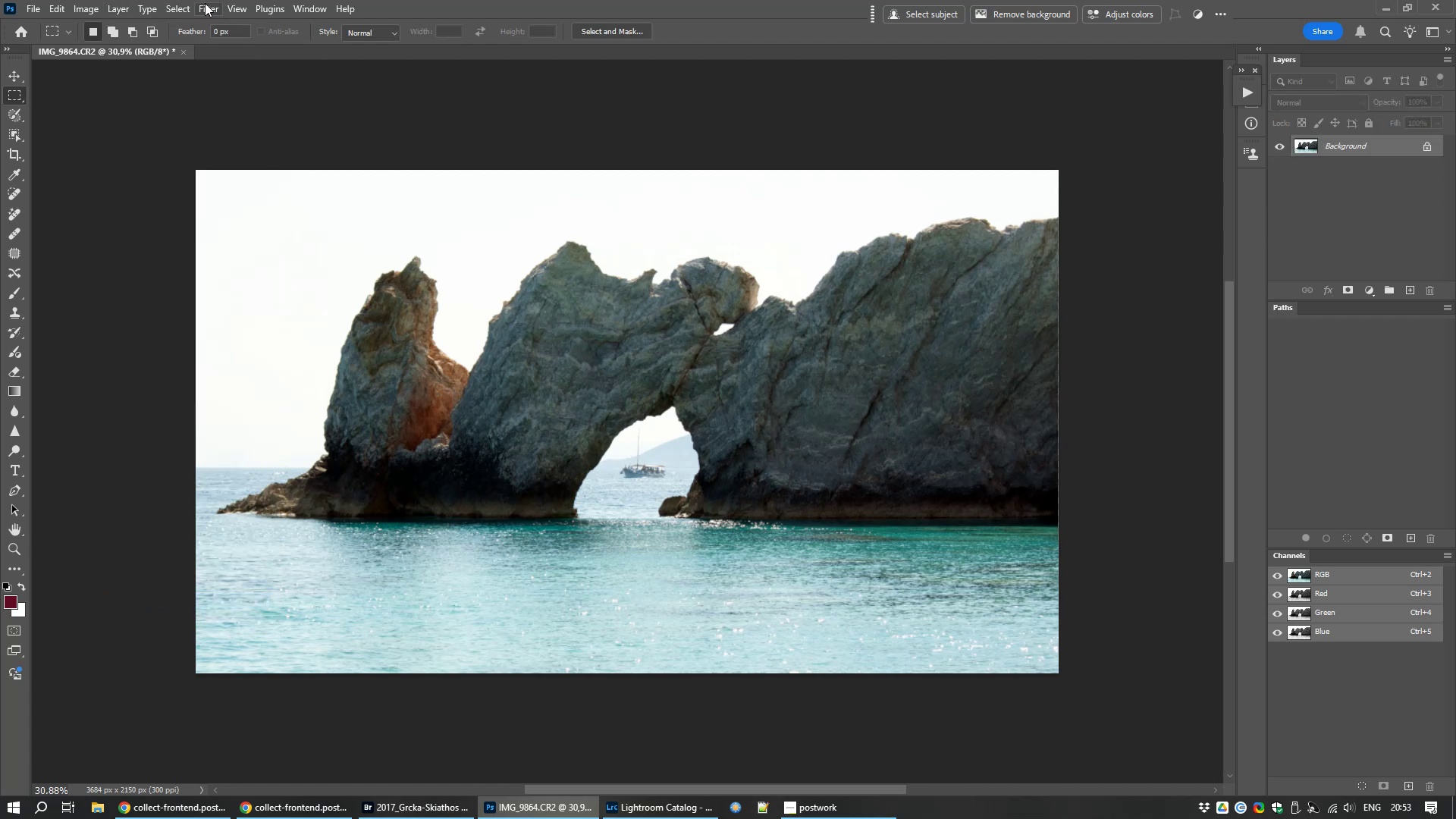 
left_click([204, 5])
 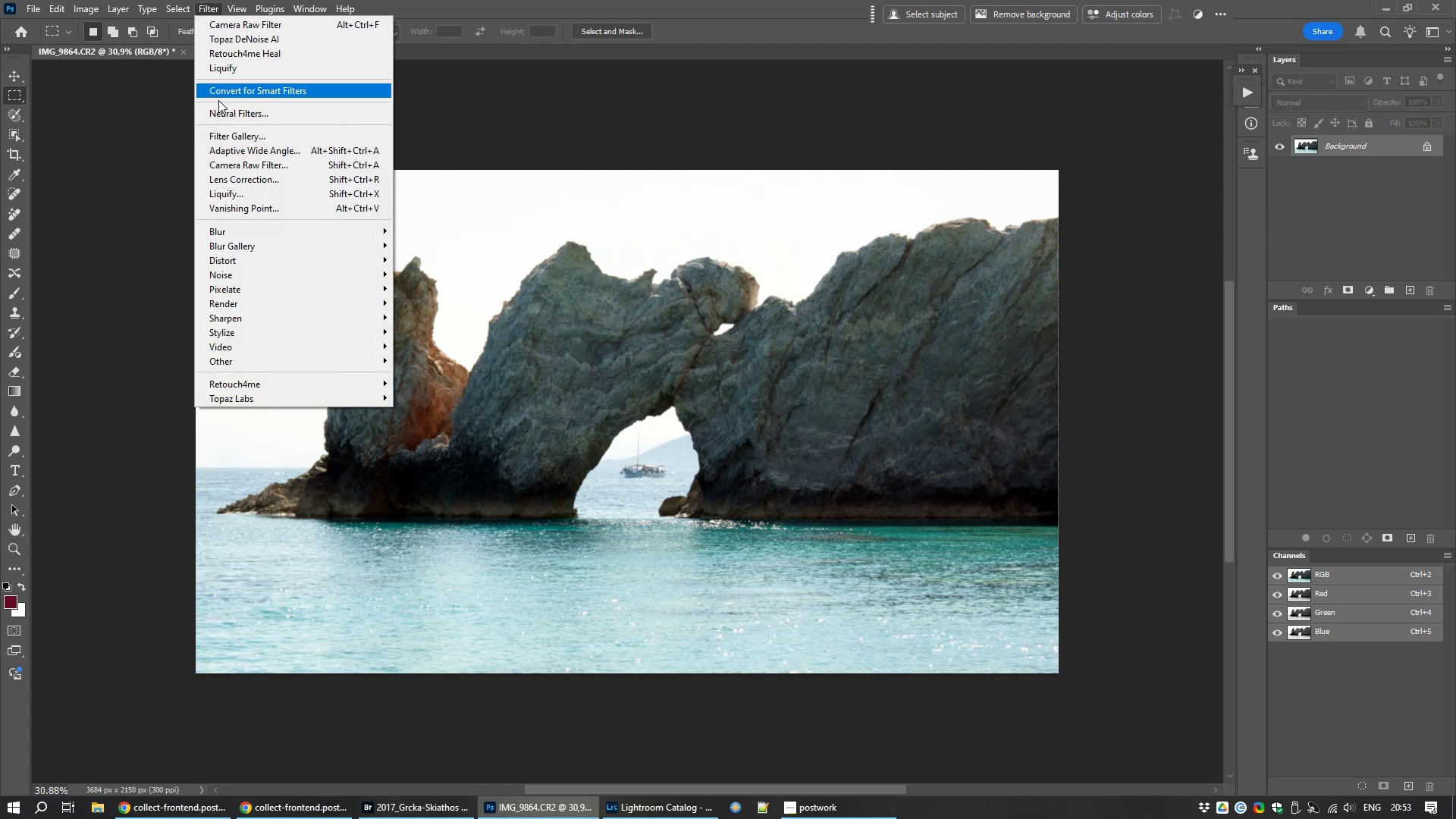 
left_click([263, 159])
 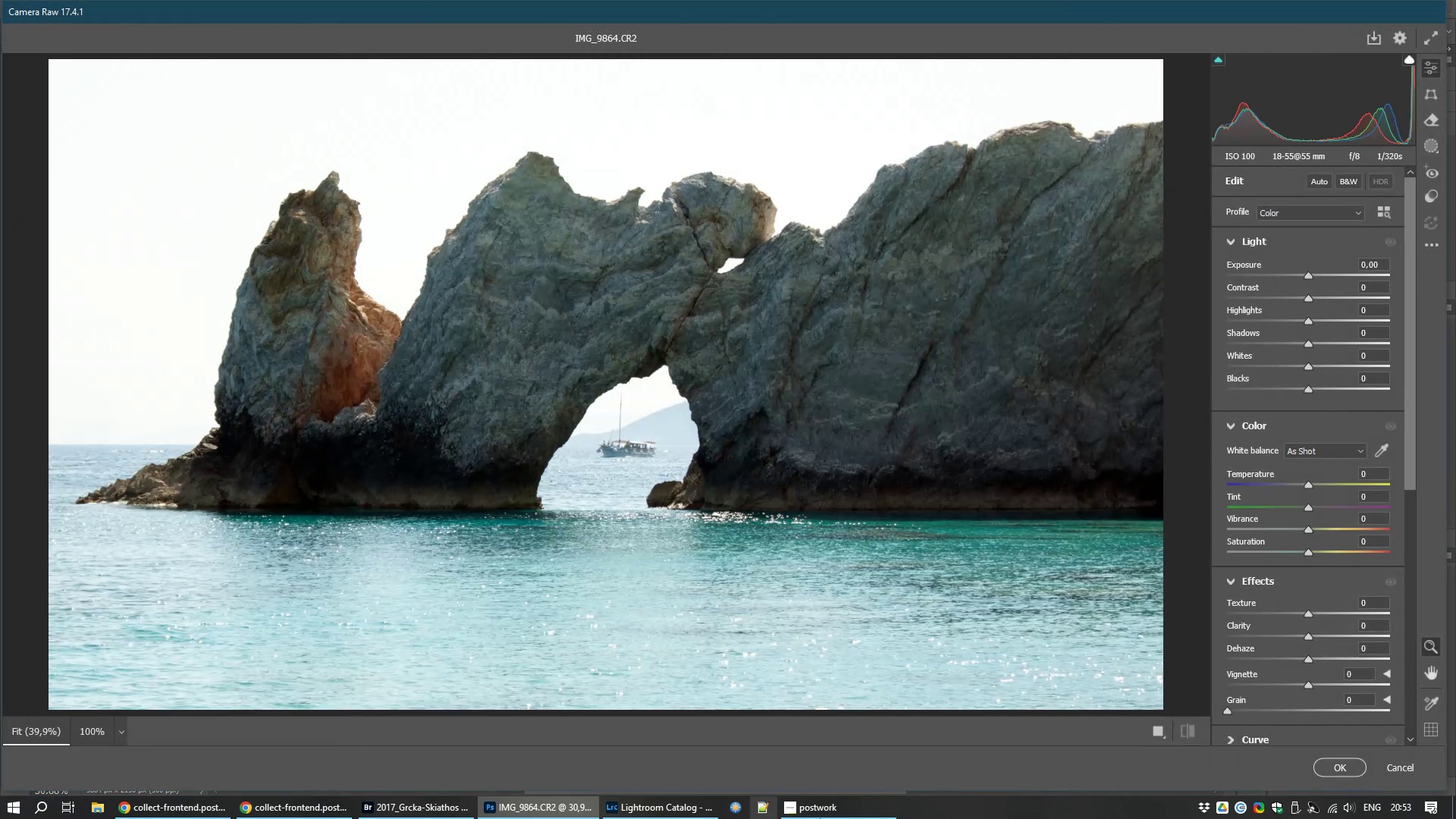 
left_click([847, 818])
 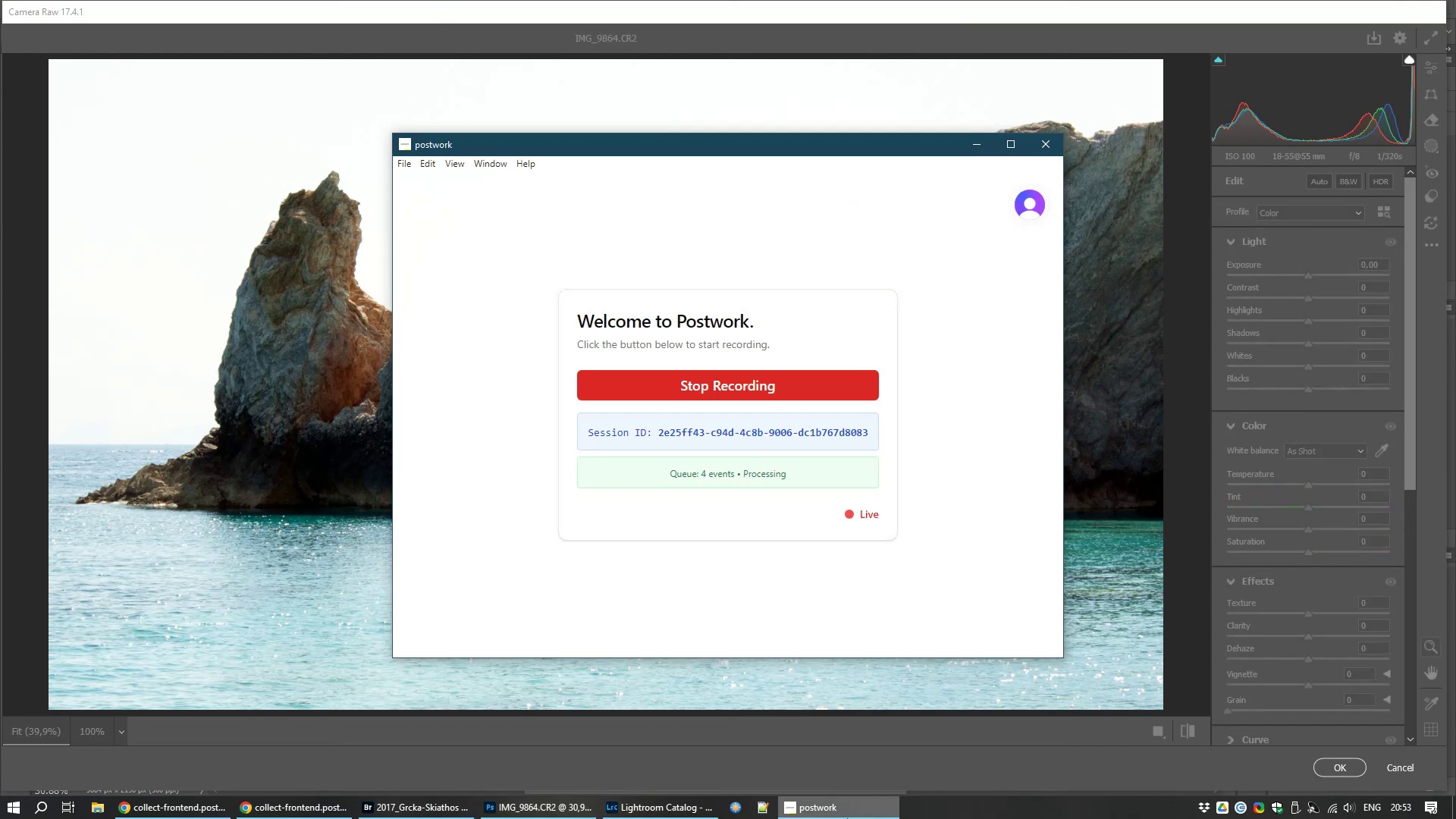 
left_click([847, 818])
 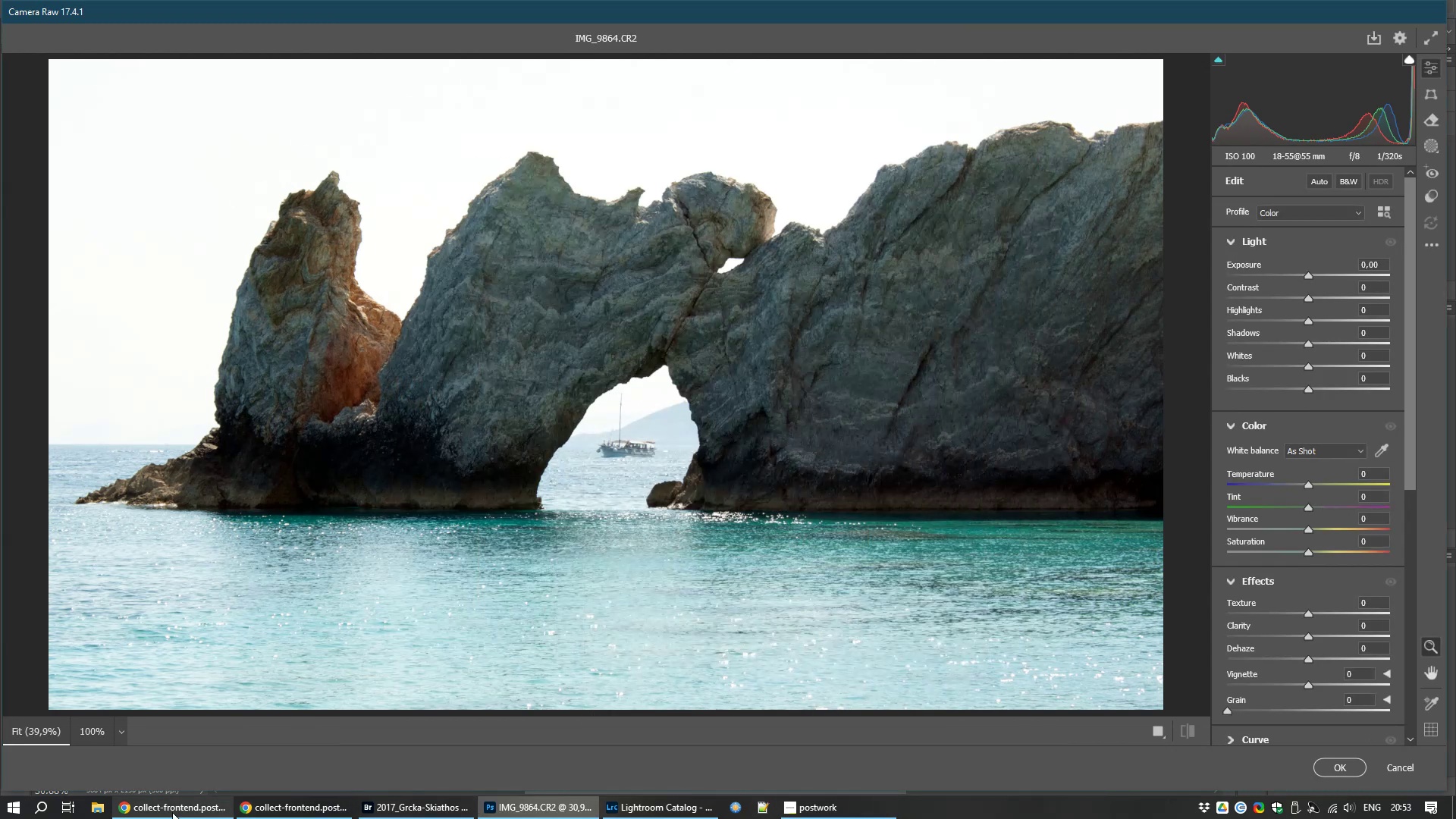 
left_click([172, 812])
 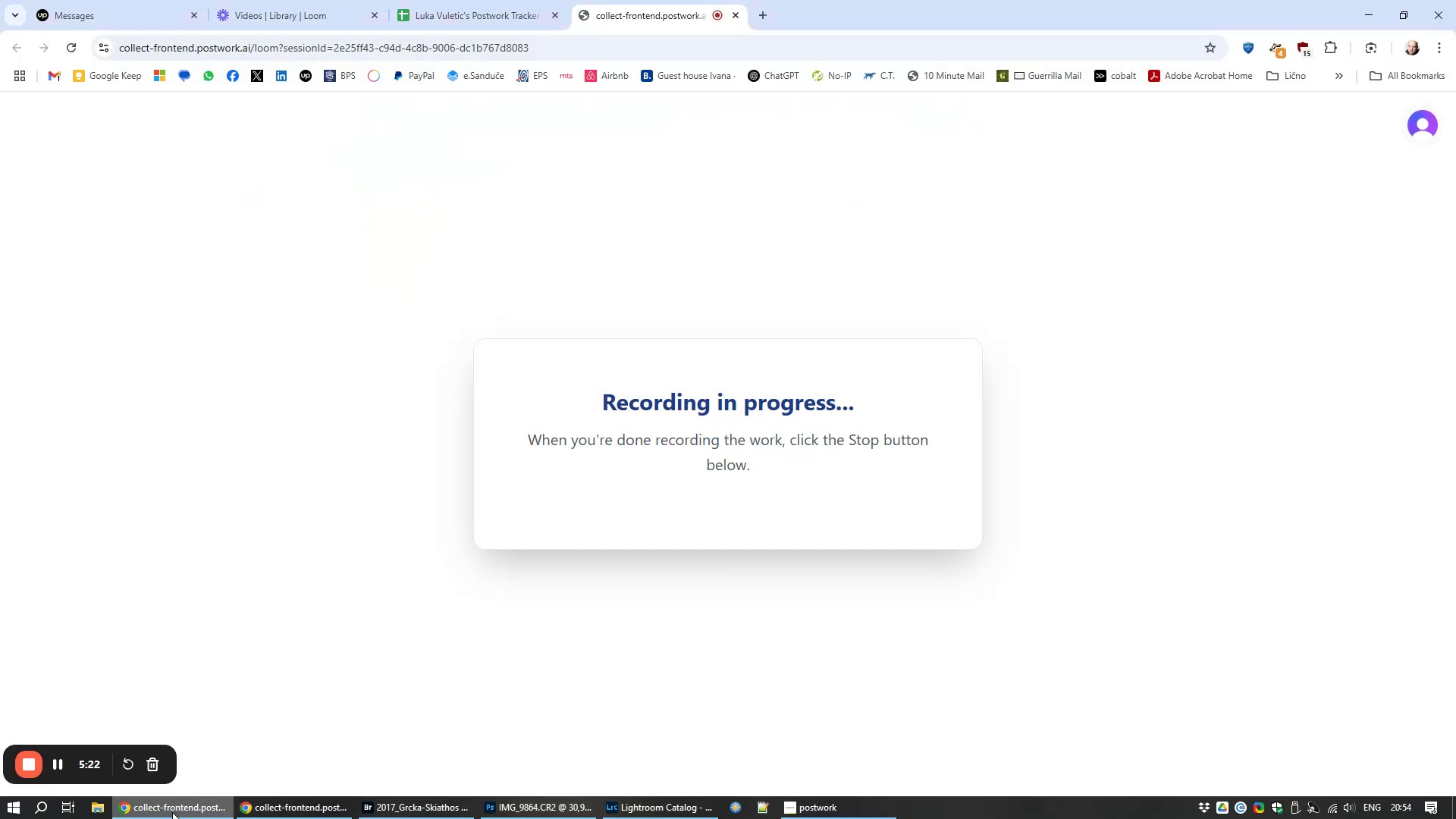 
left_click([172, 812])
 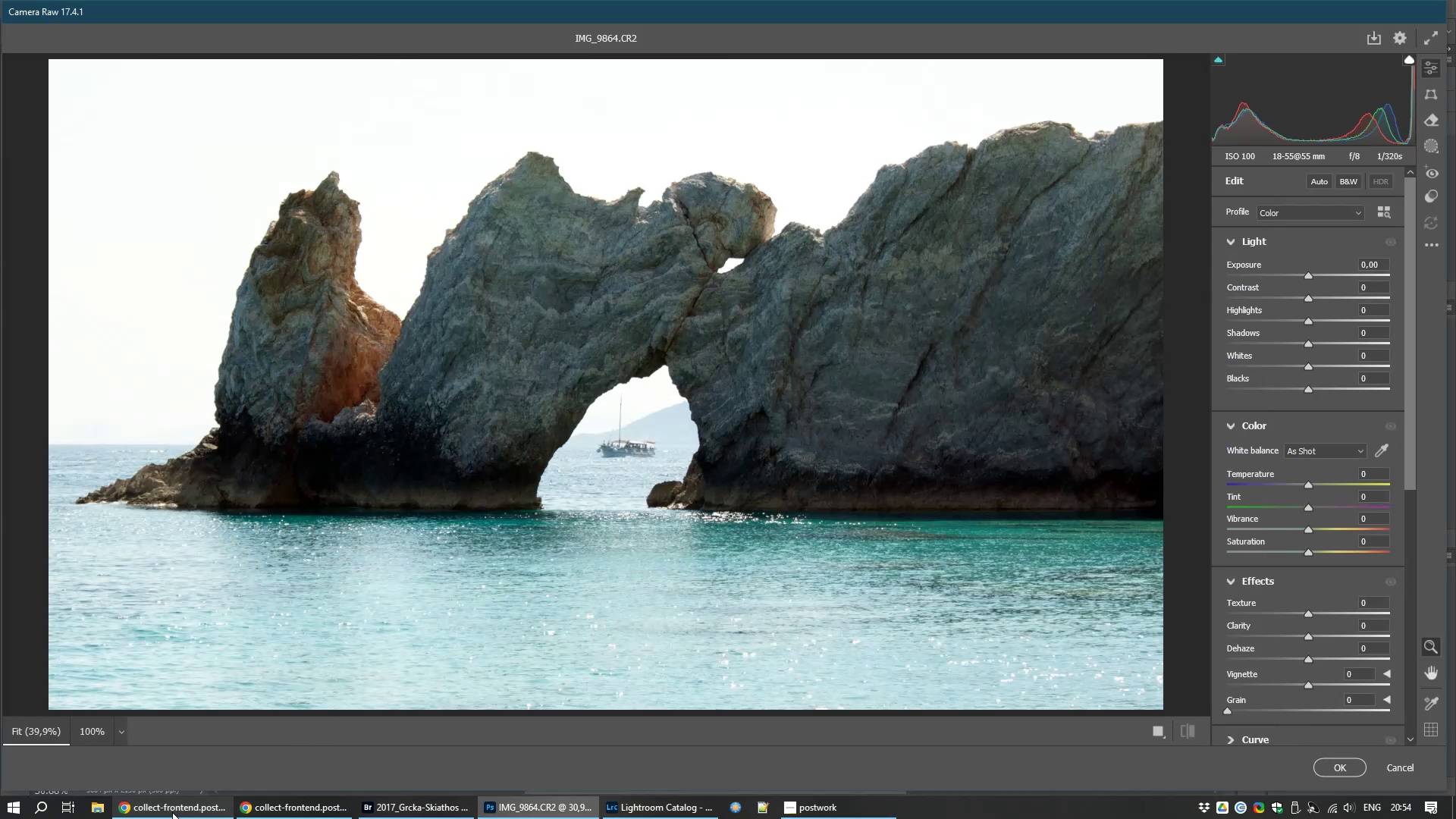 
left_click([172, 812])
 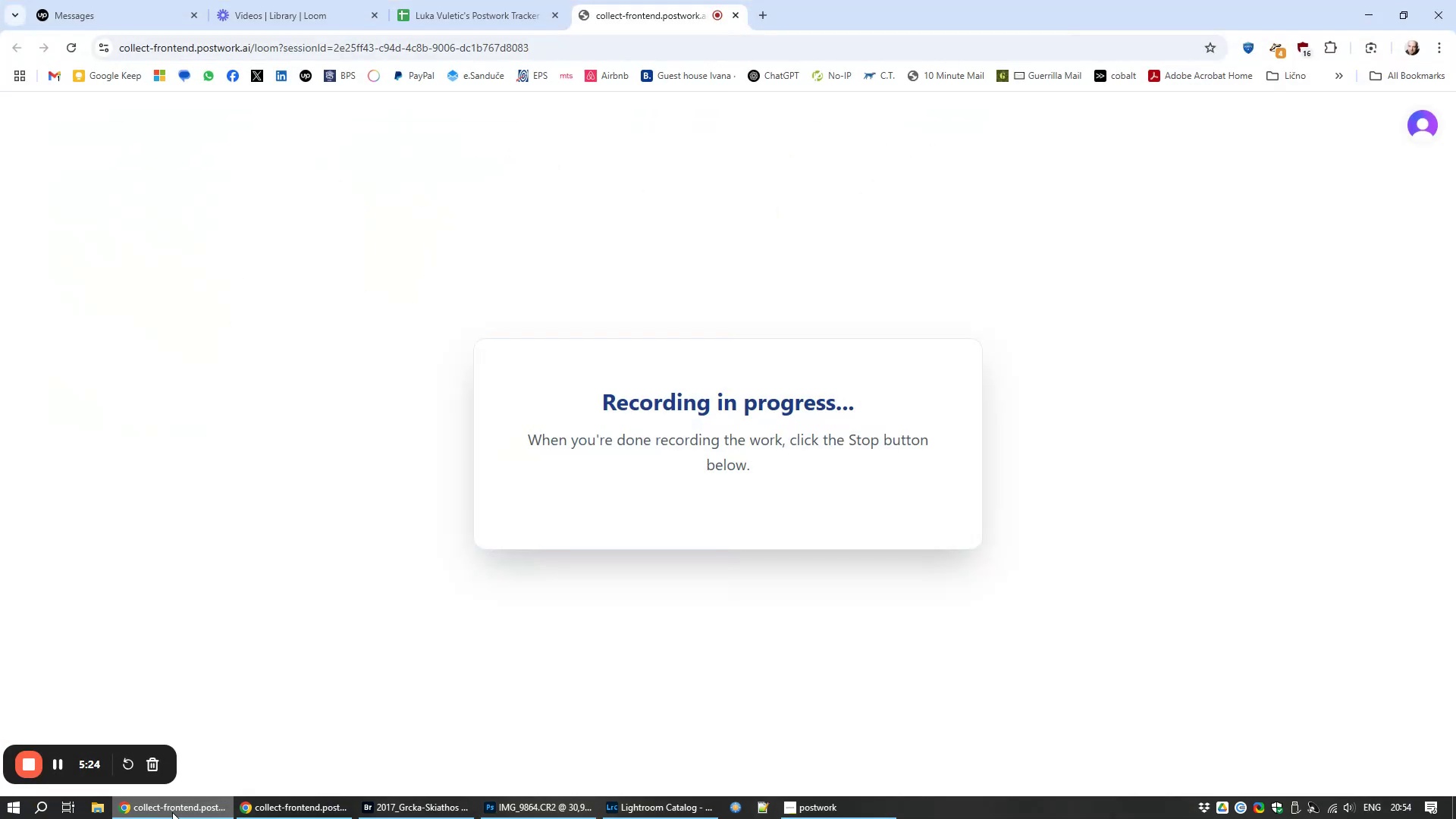 
left_click([172, 812])
 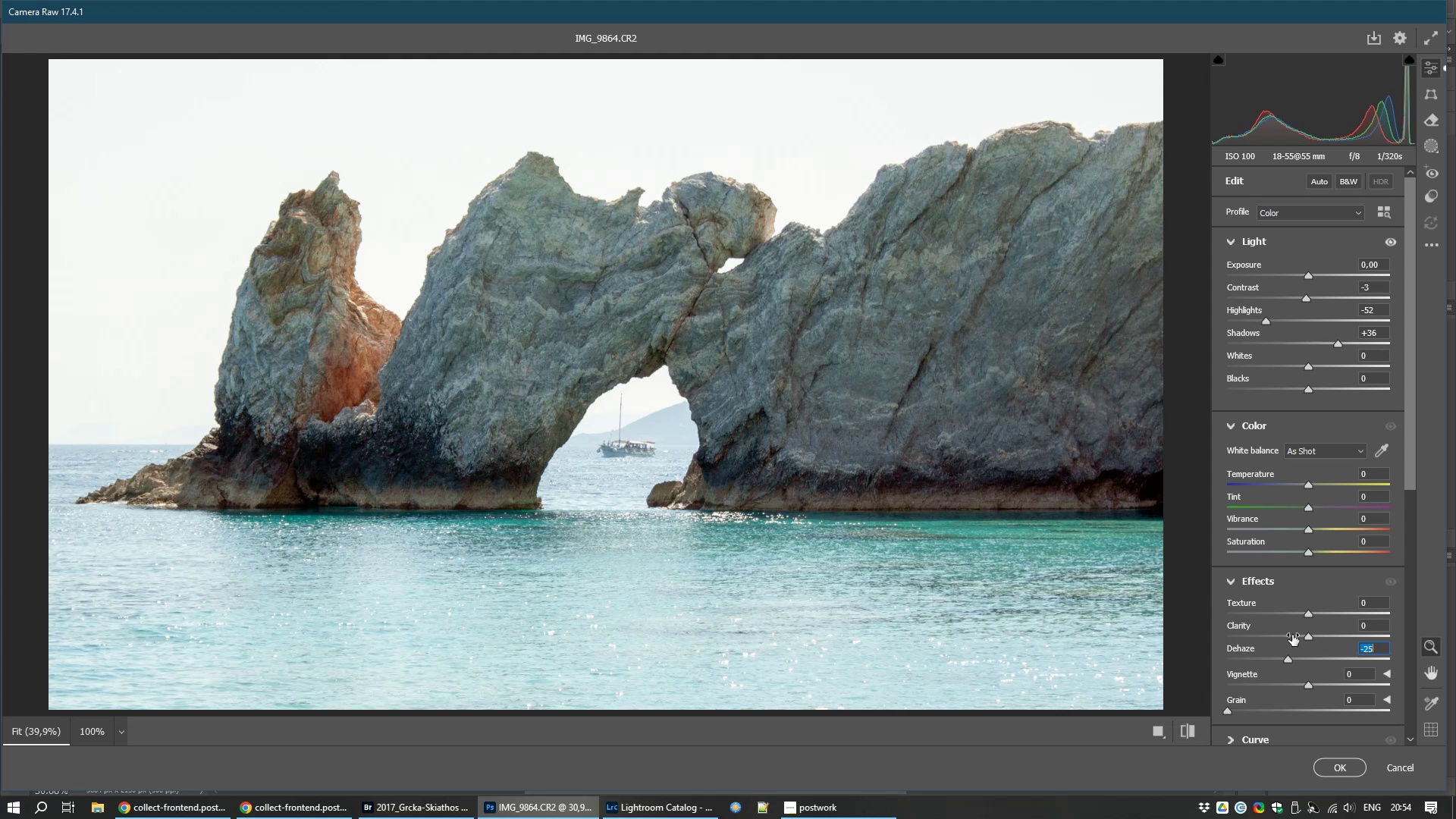 
wait(40.09)
 